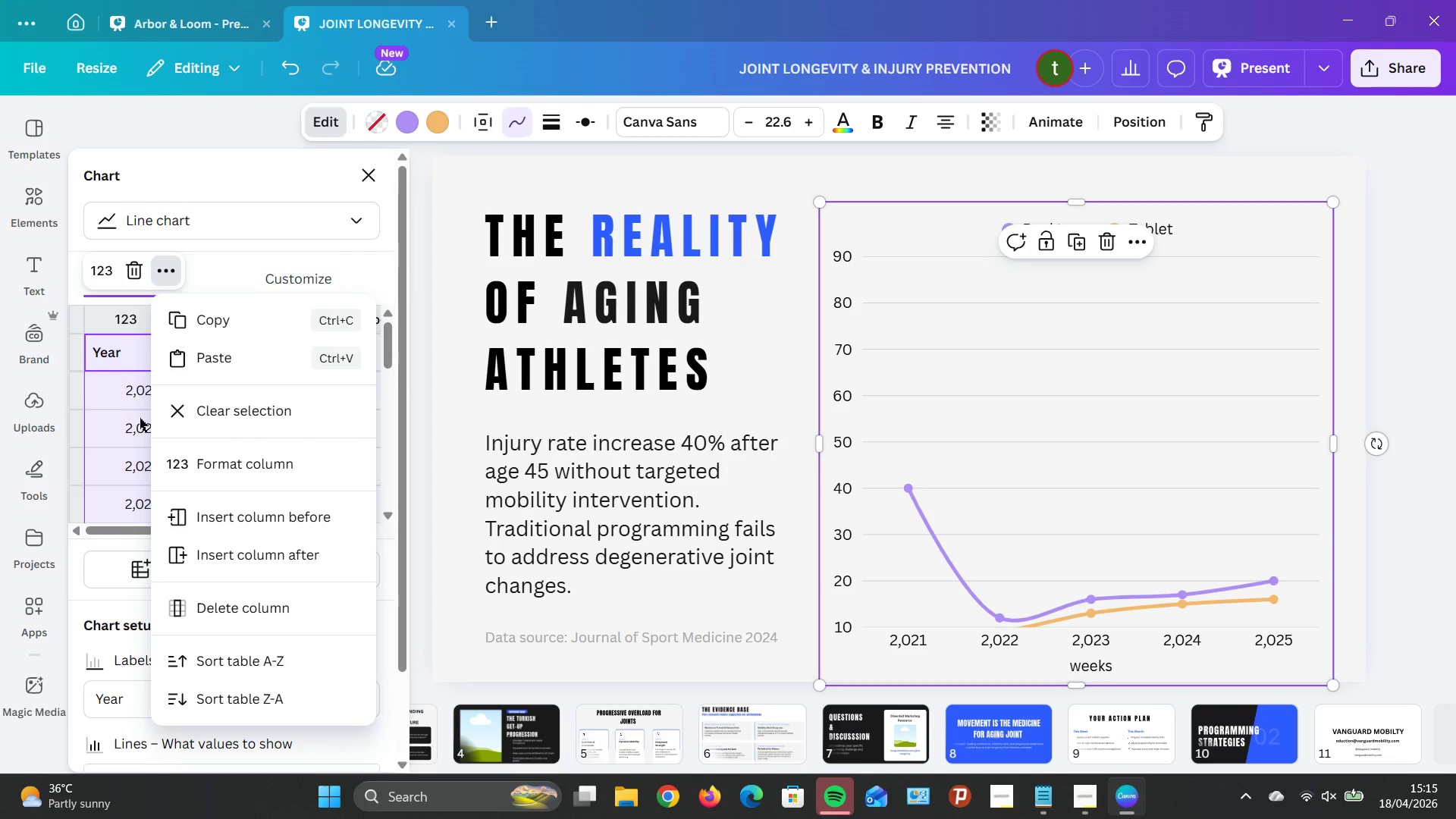 
left_click([111, 303])
 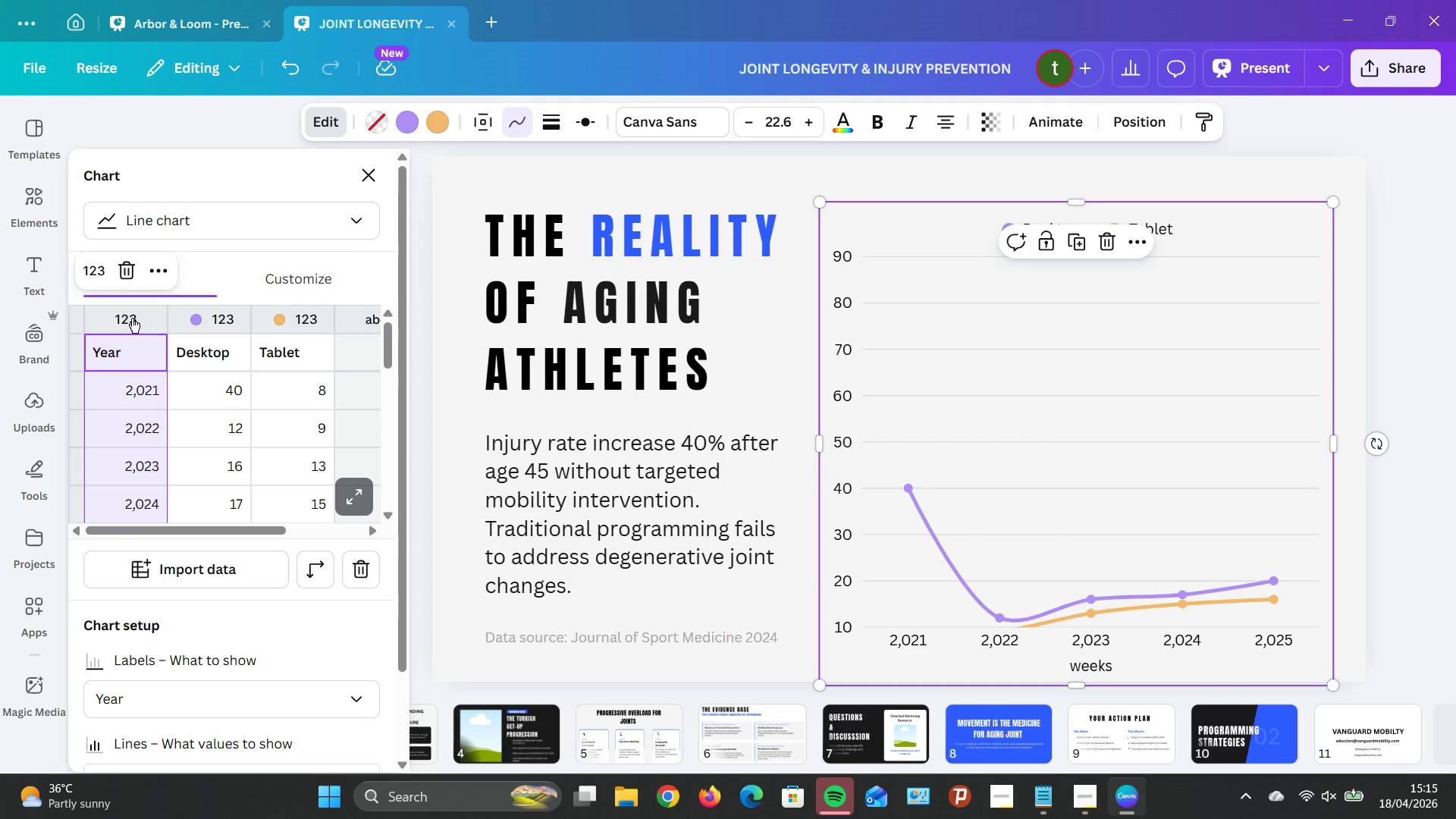 
left_click([92, 273])
 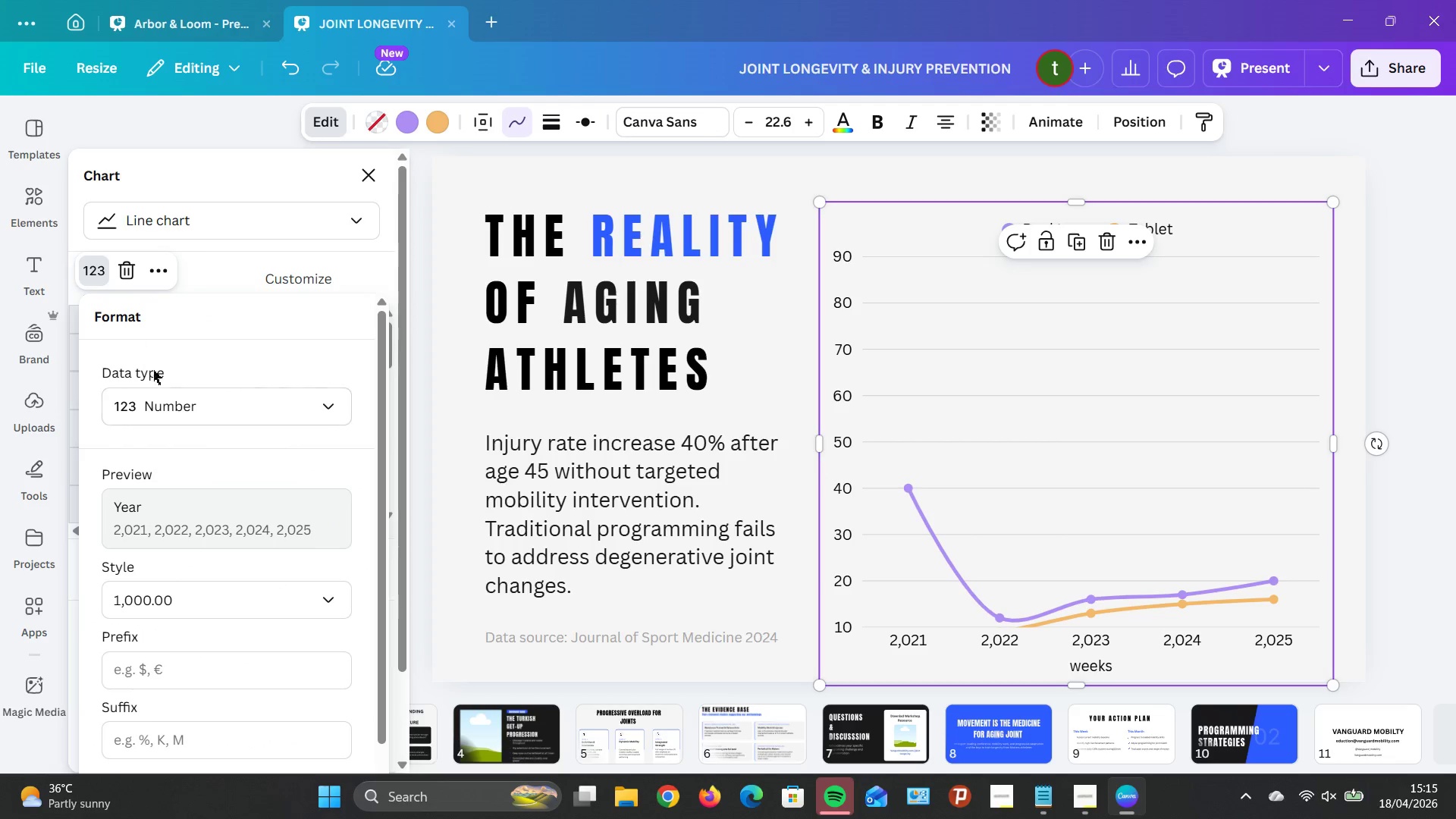 
left_click([199, 410])
 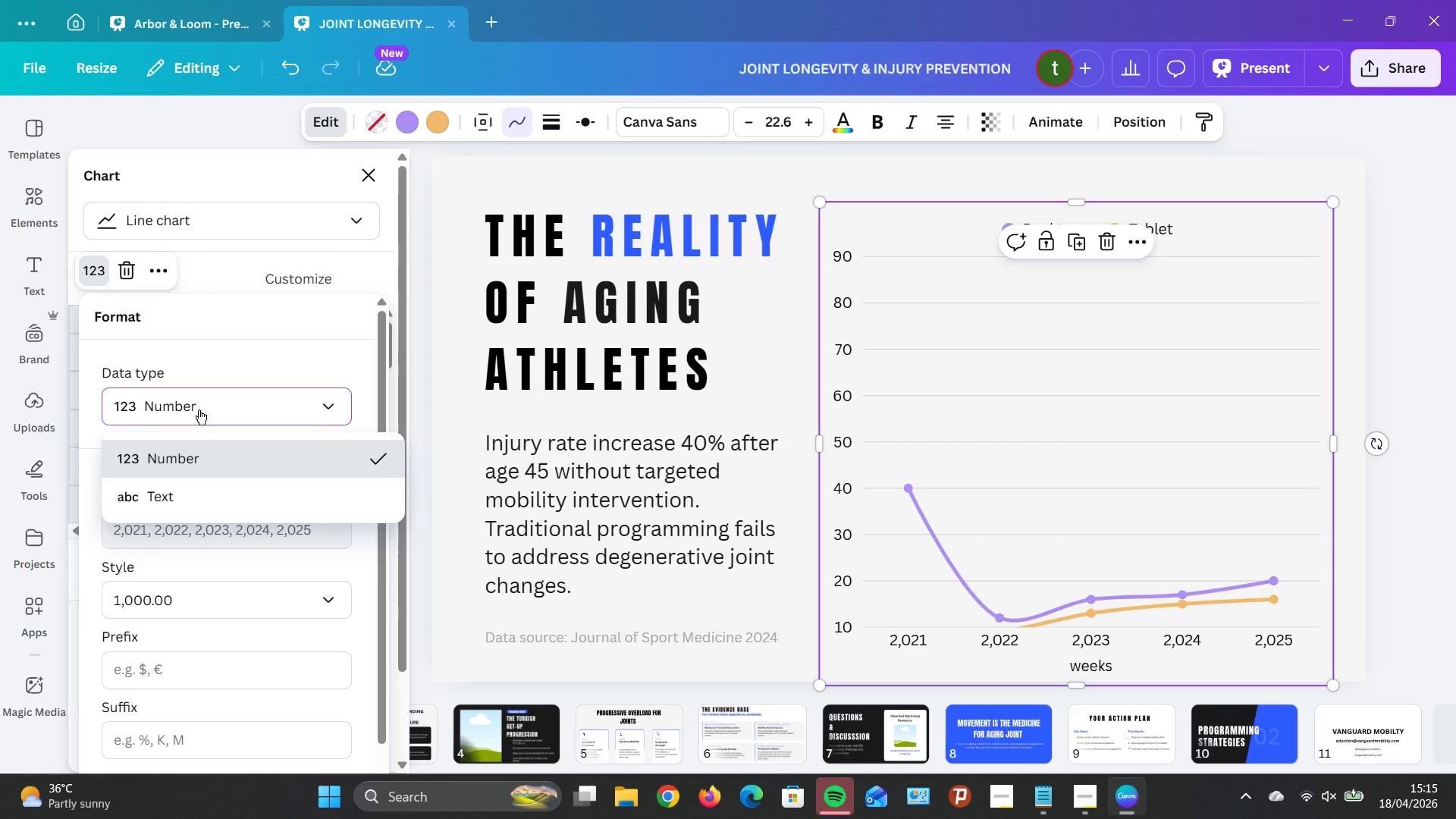 
left_click([199, 410])
 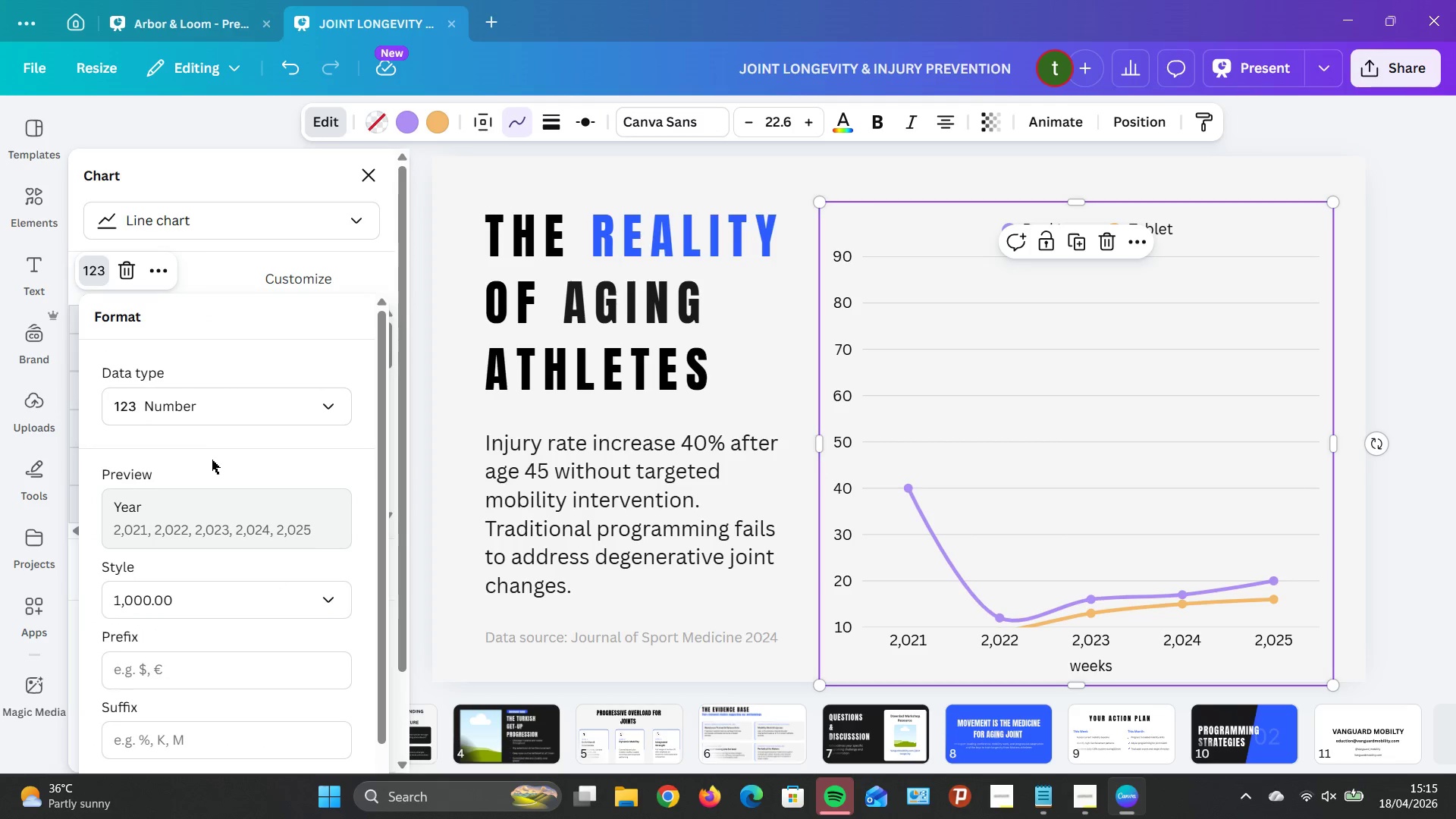 
scroll: coordinate [215, 467], scroll_direction: down, amount: 7.0
 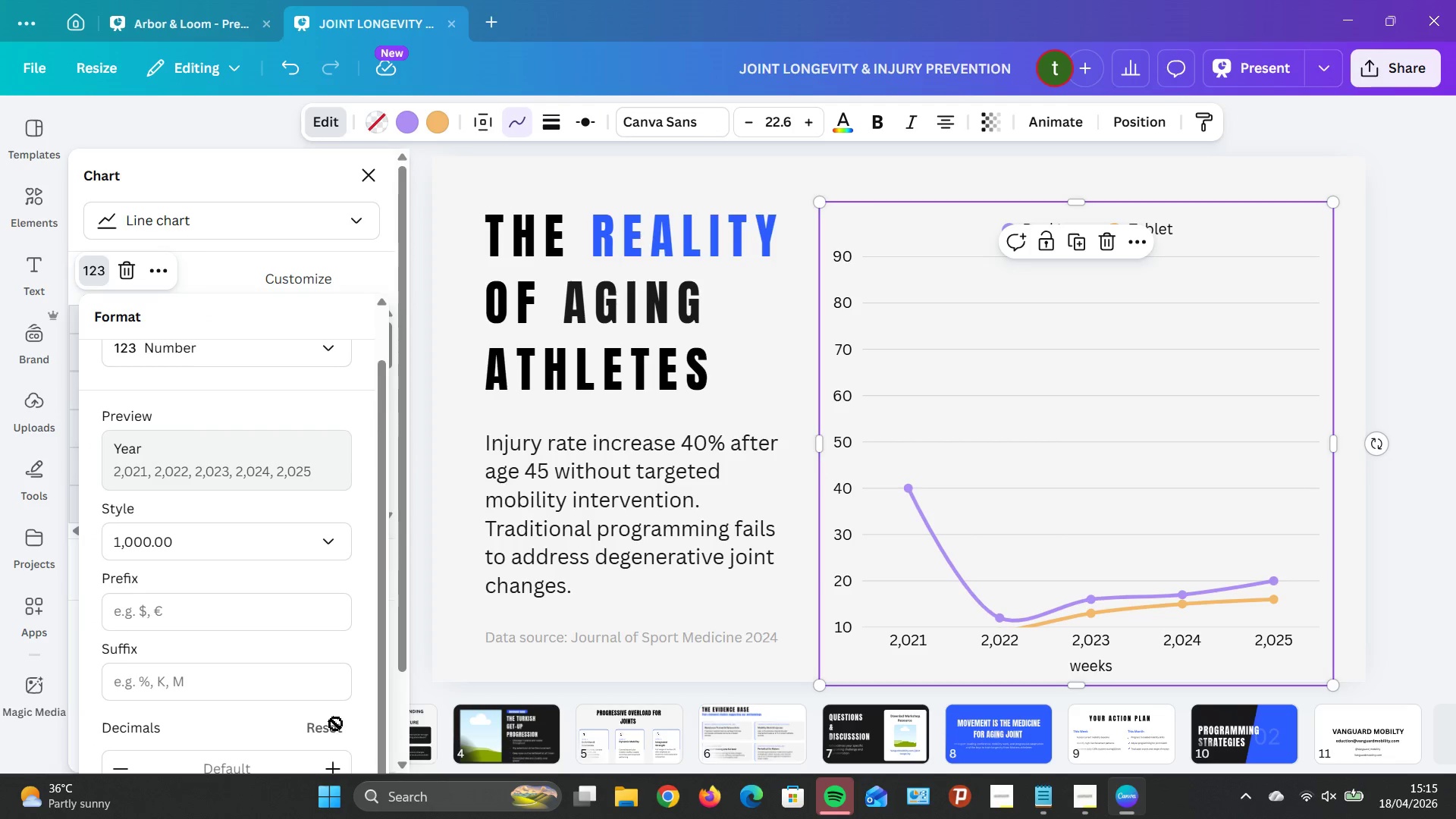 
scroll: coordinate [246, 439], scroll_direction: up, amount: 3.0
 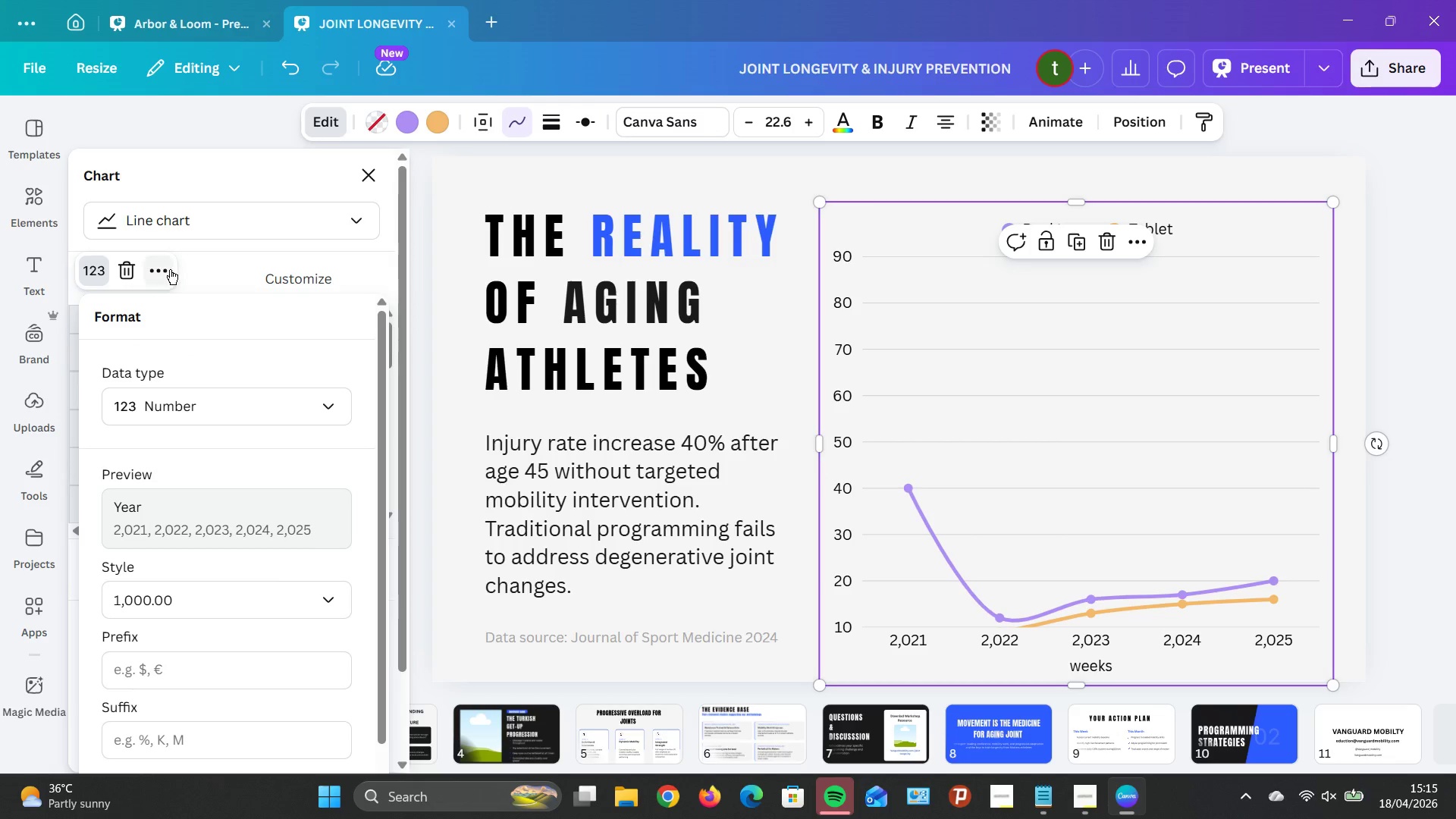 
left_click([170, 269])
 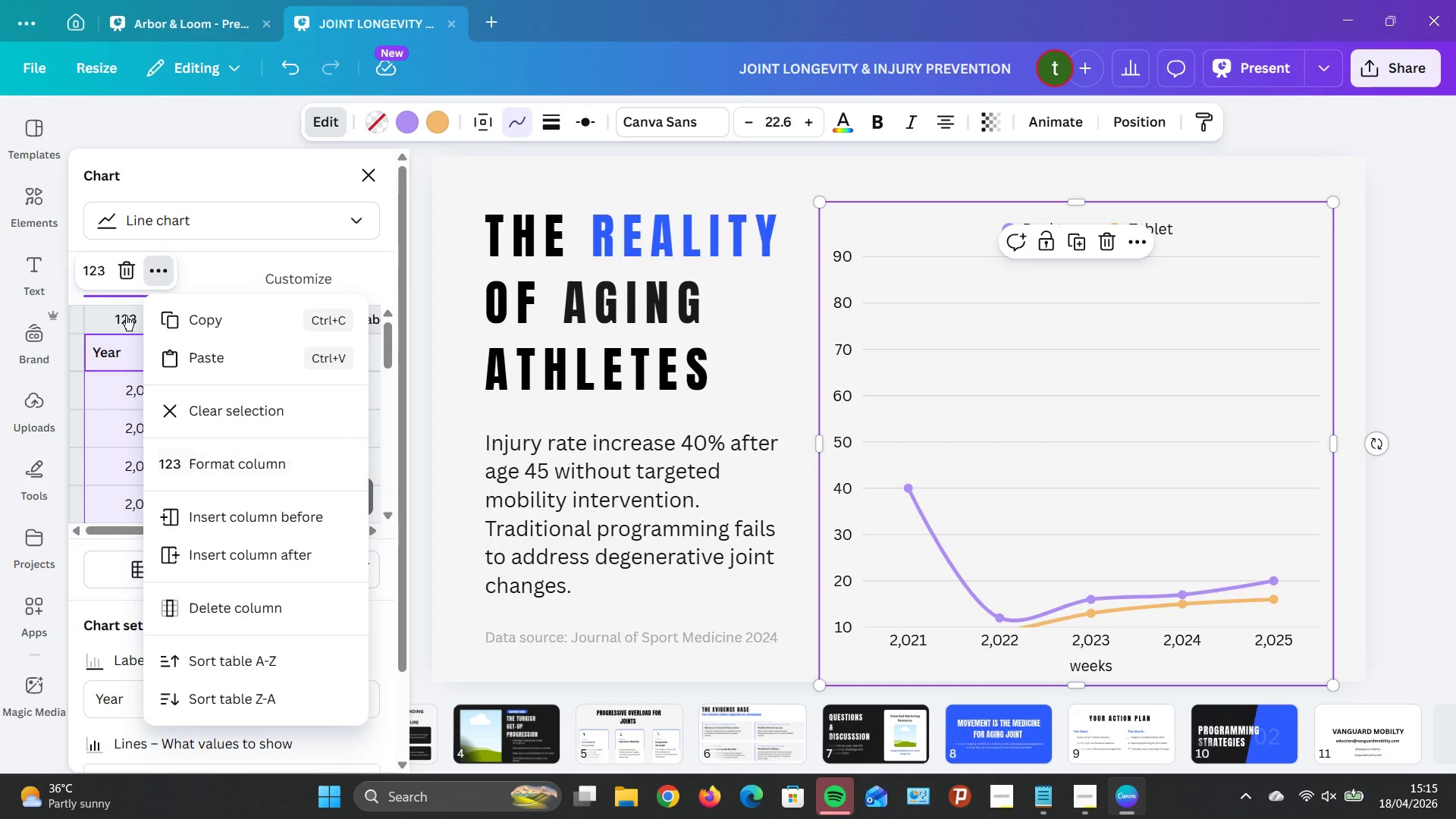 
left_click([214, 268])
 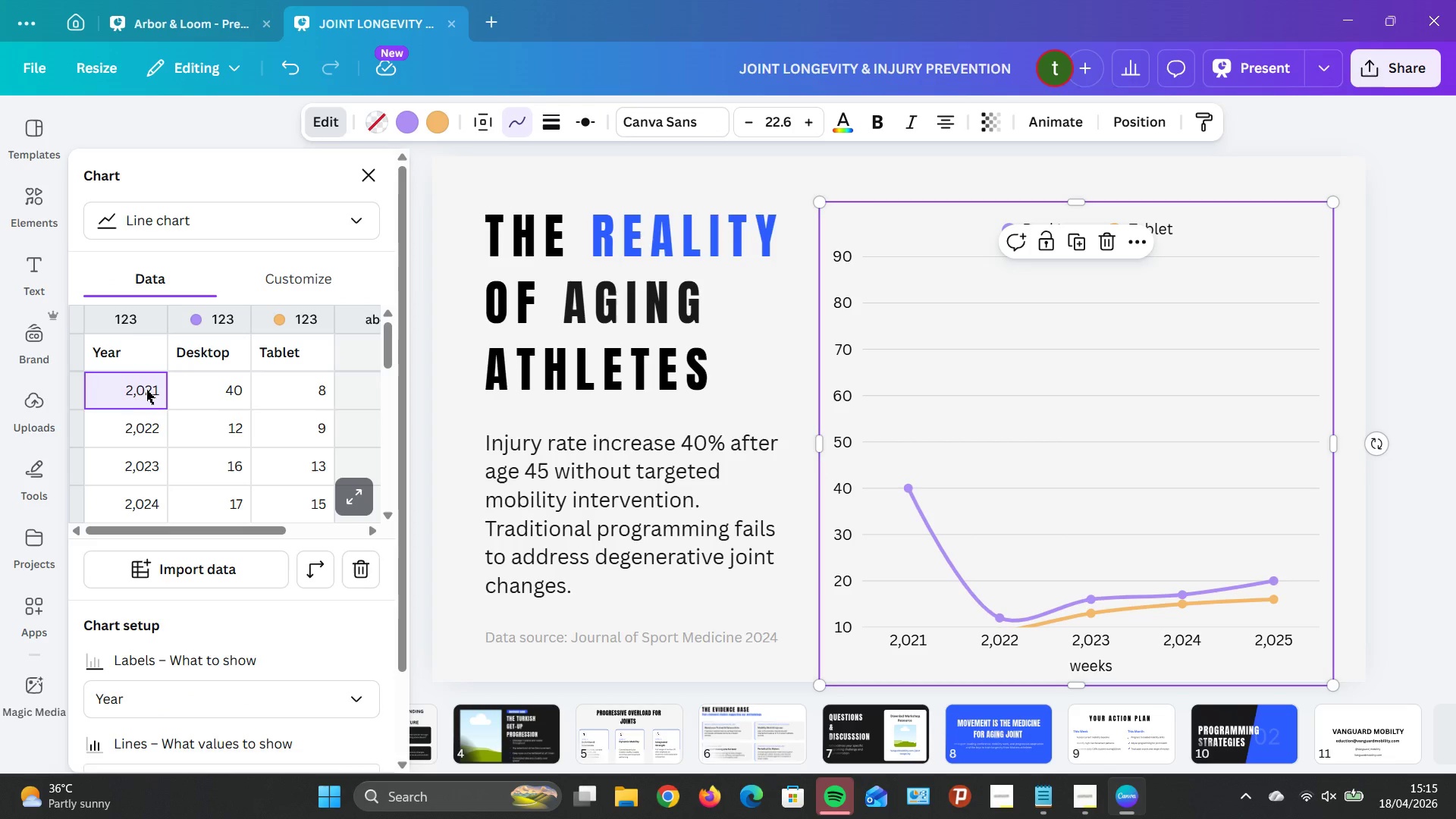 
left_click([147, 391])
 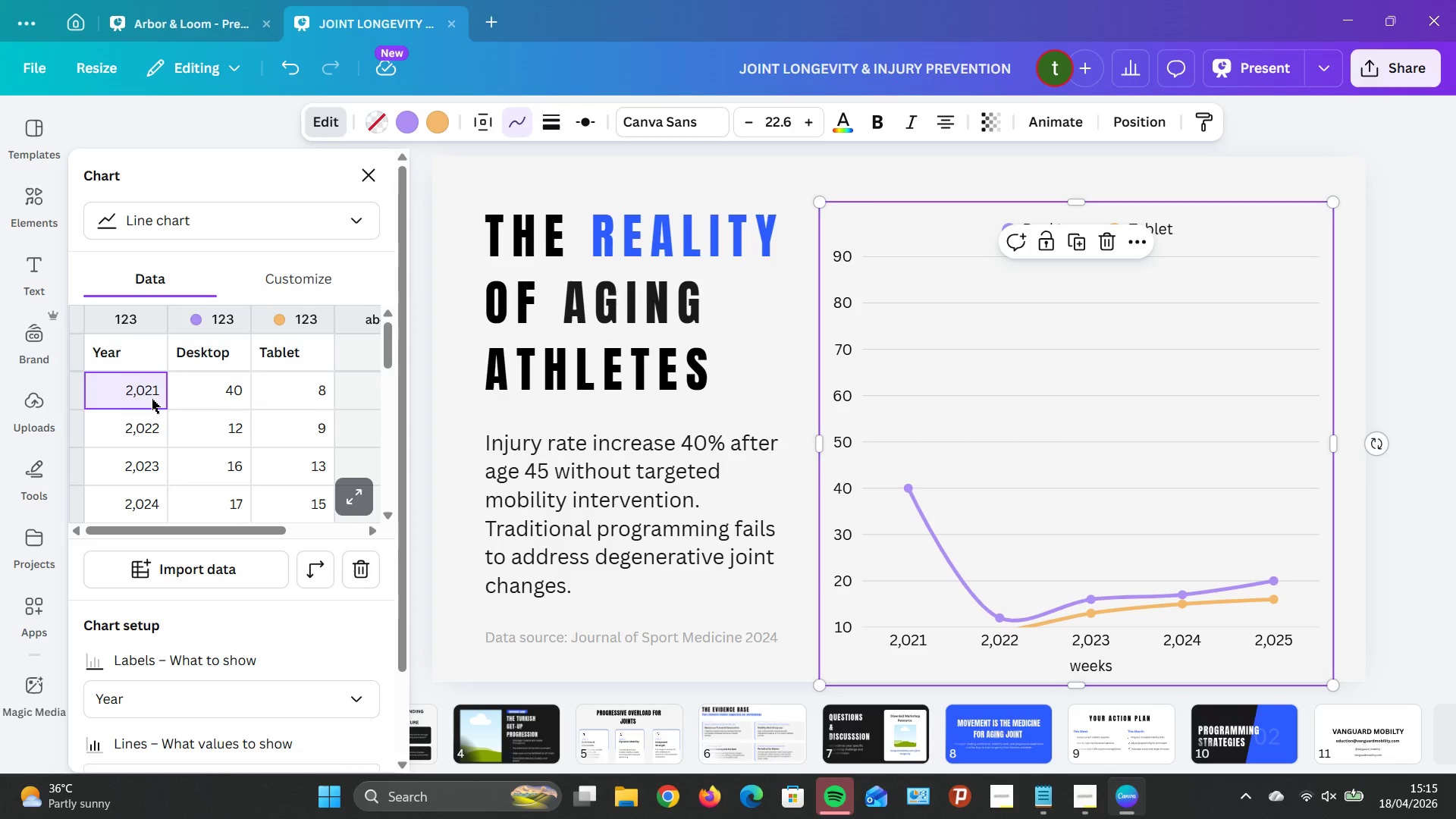 
scroll: coordinate [150, 406], scroll_direction: none, amount: 0.0
 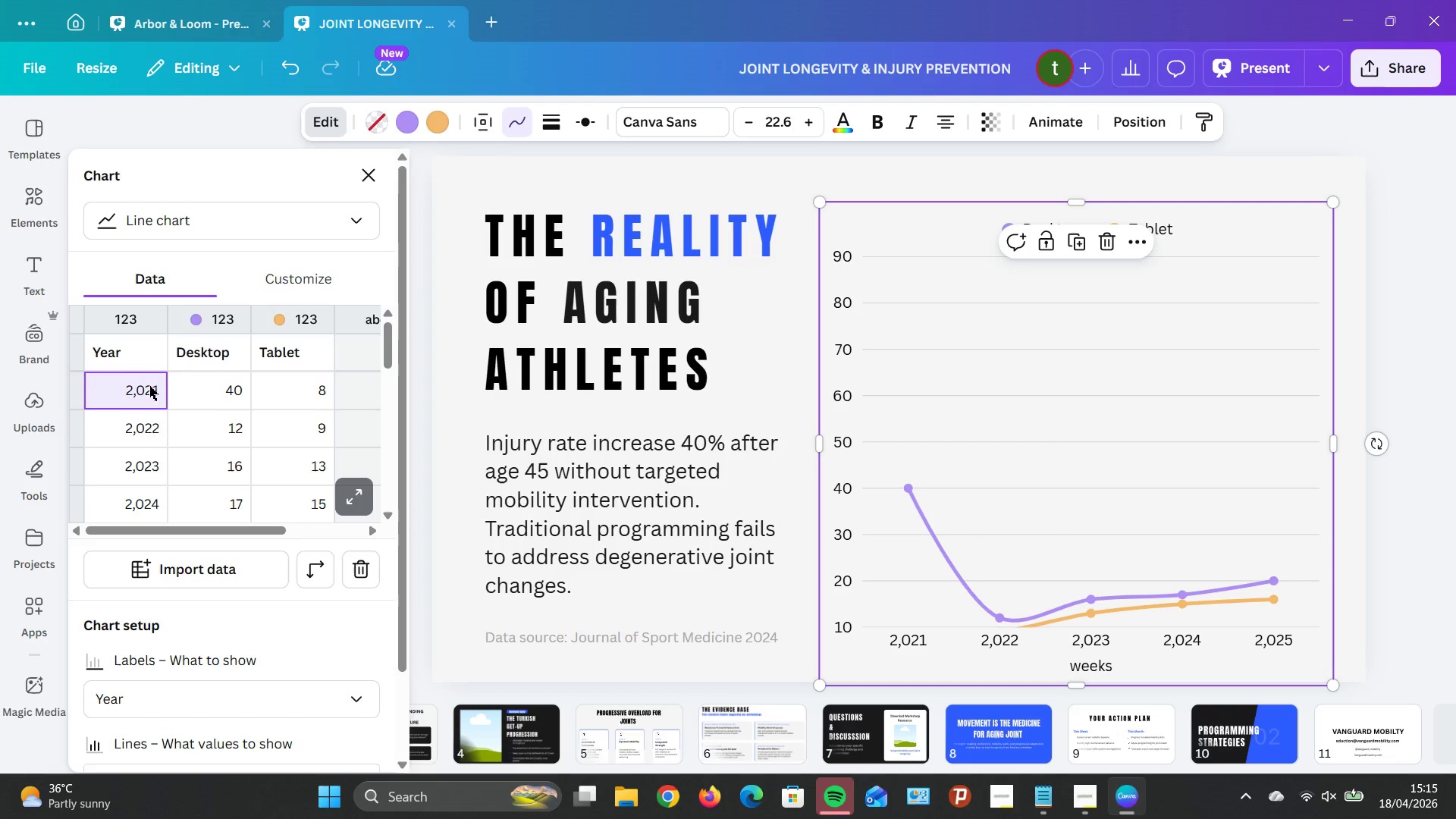 
double_click([149, 385])
 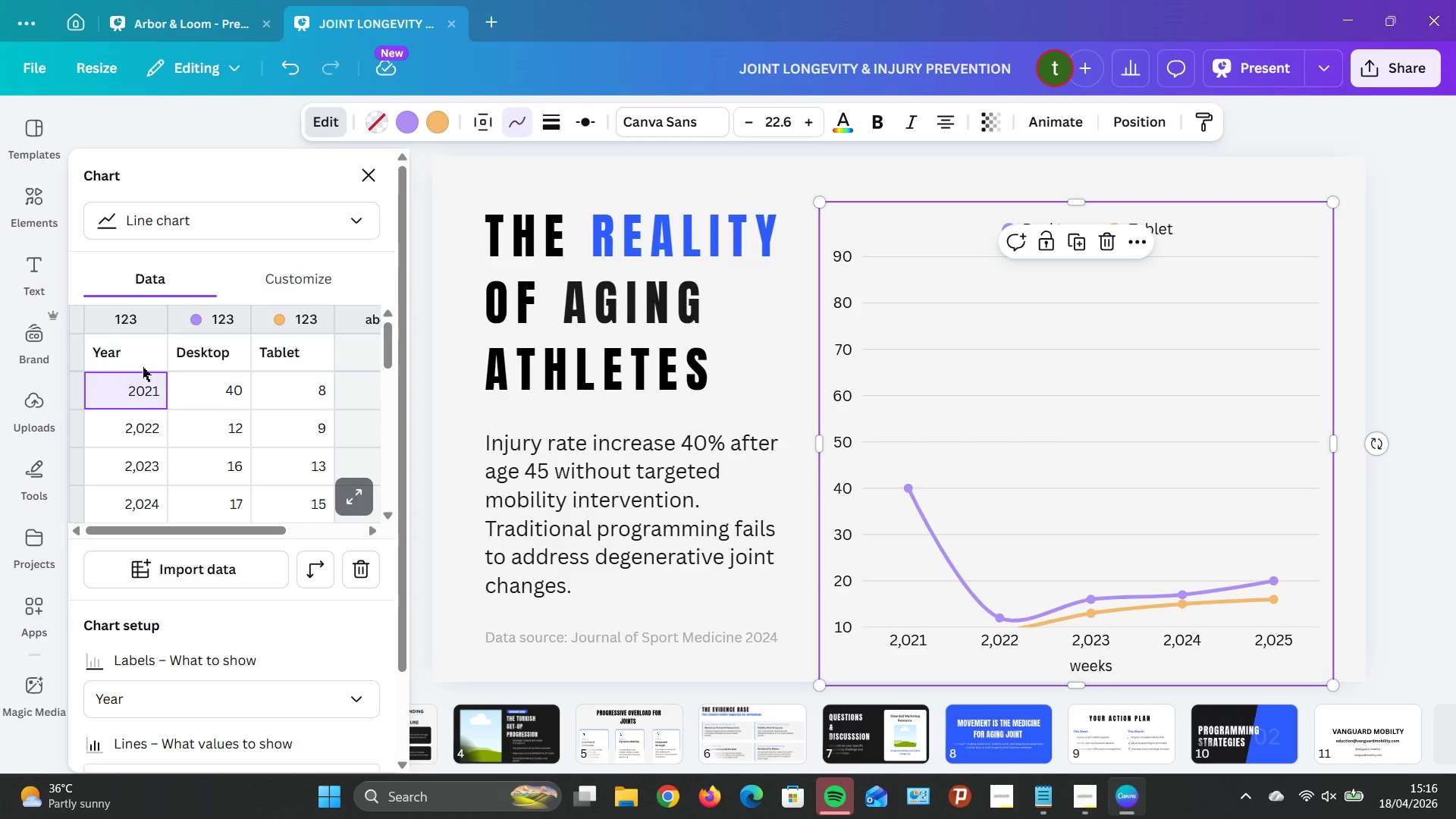 
left_click([140, 364])
 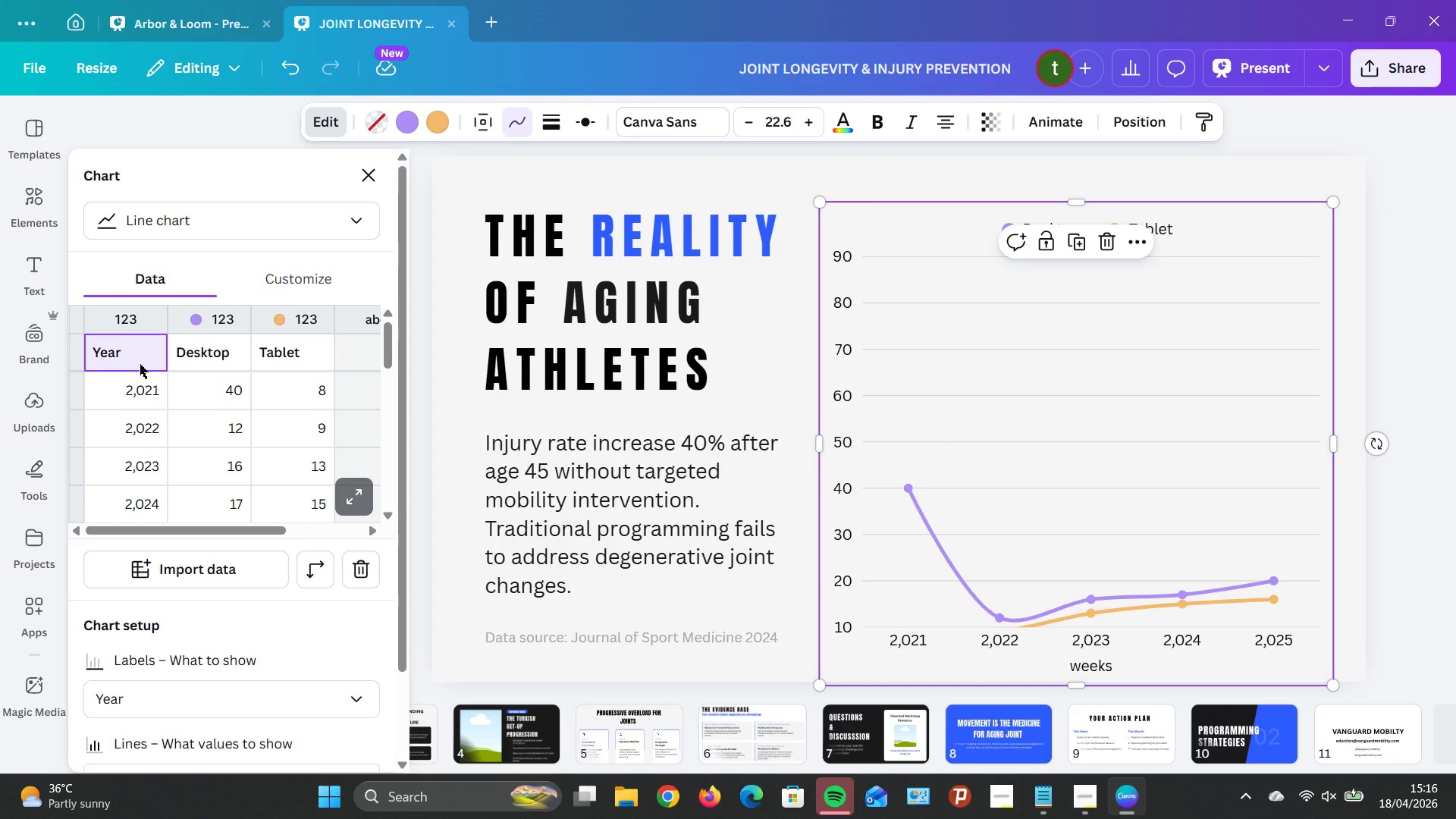 
wait(5.58)
 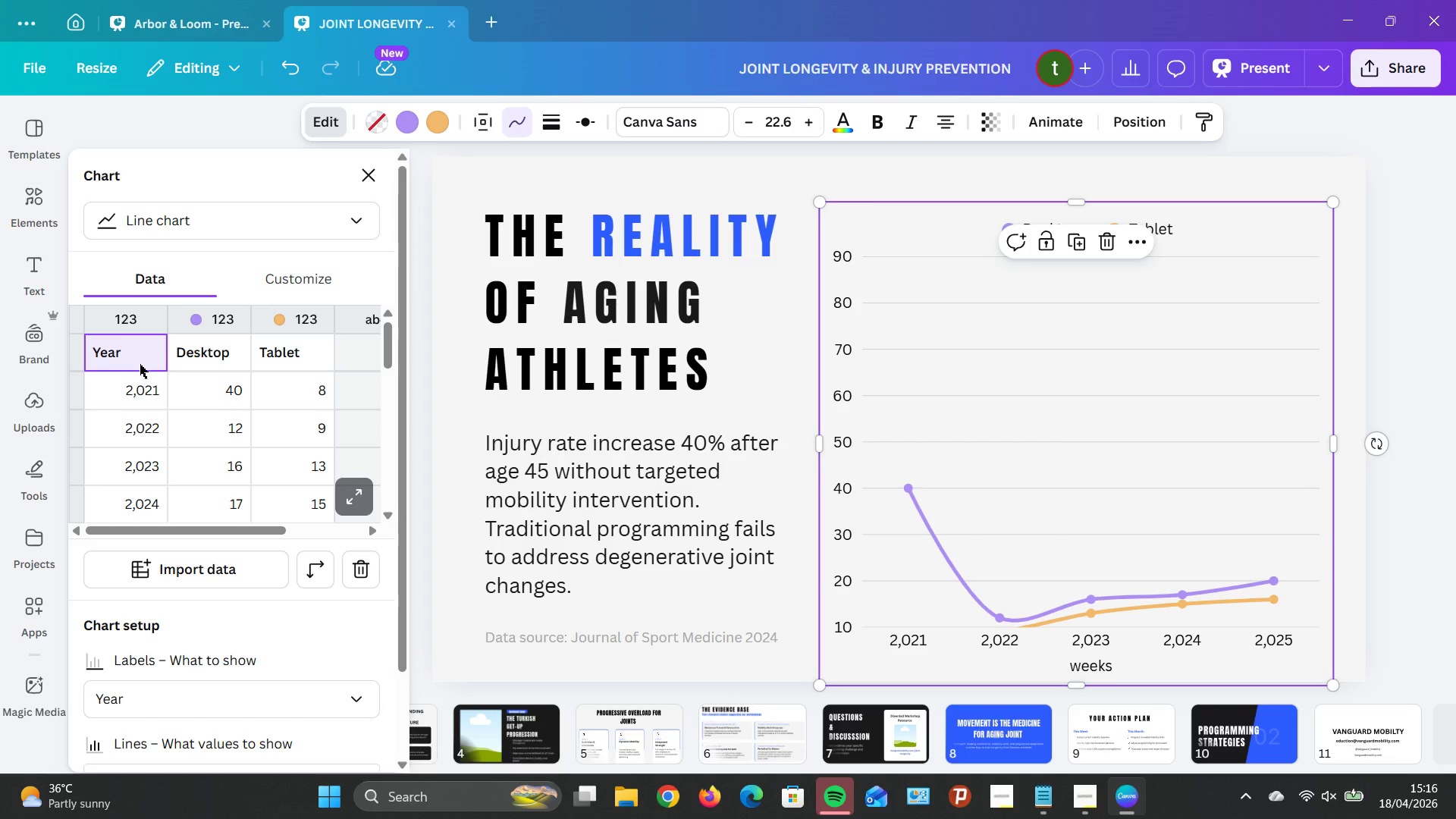 
left_click([215, 362])
 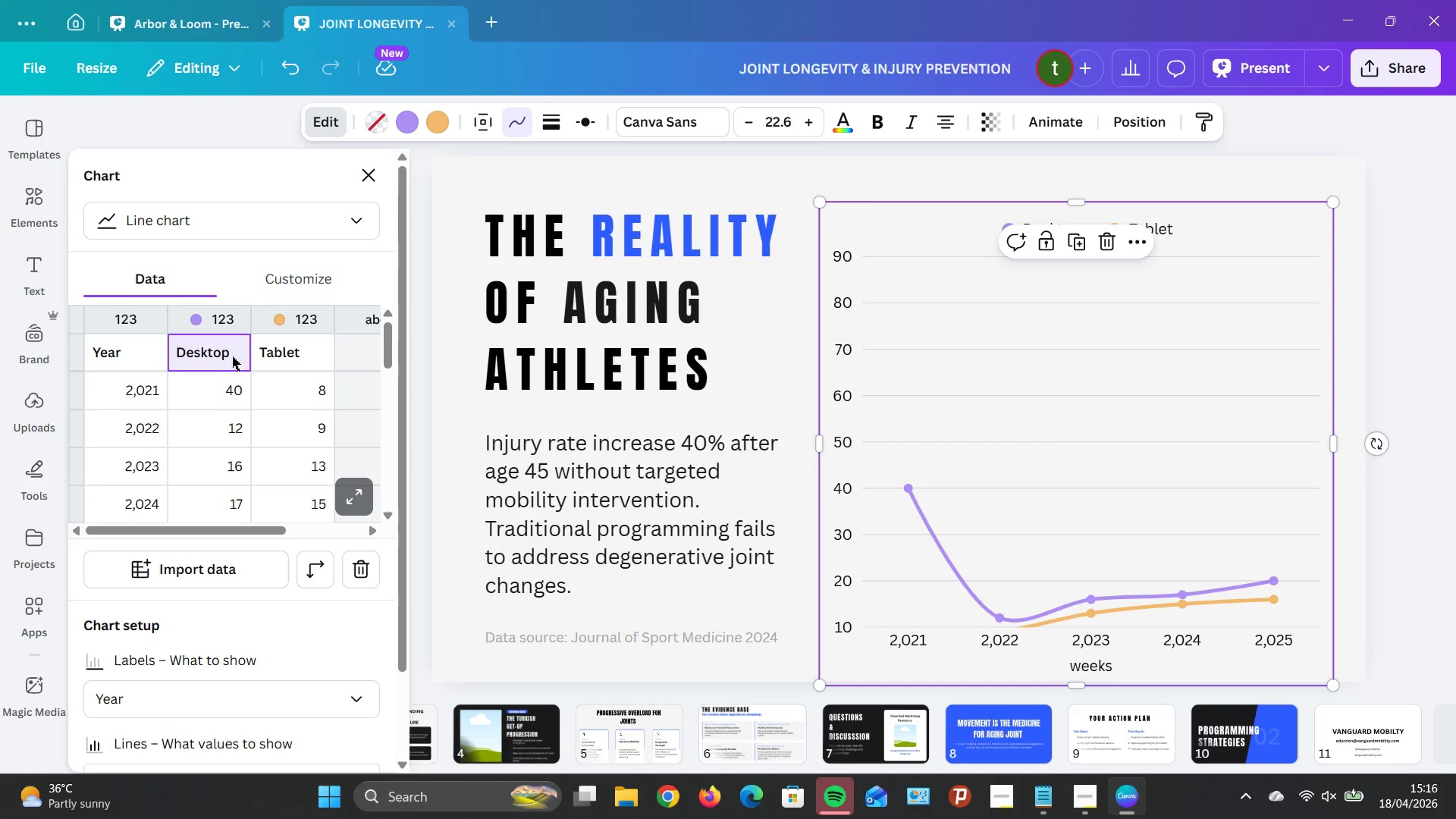 
triple_click([232, 356])
 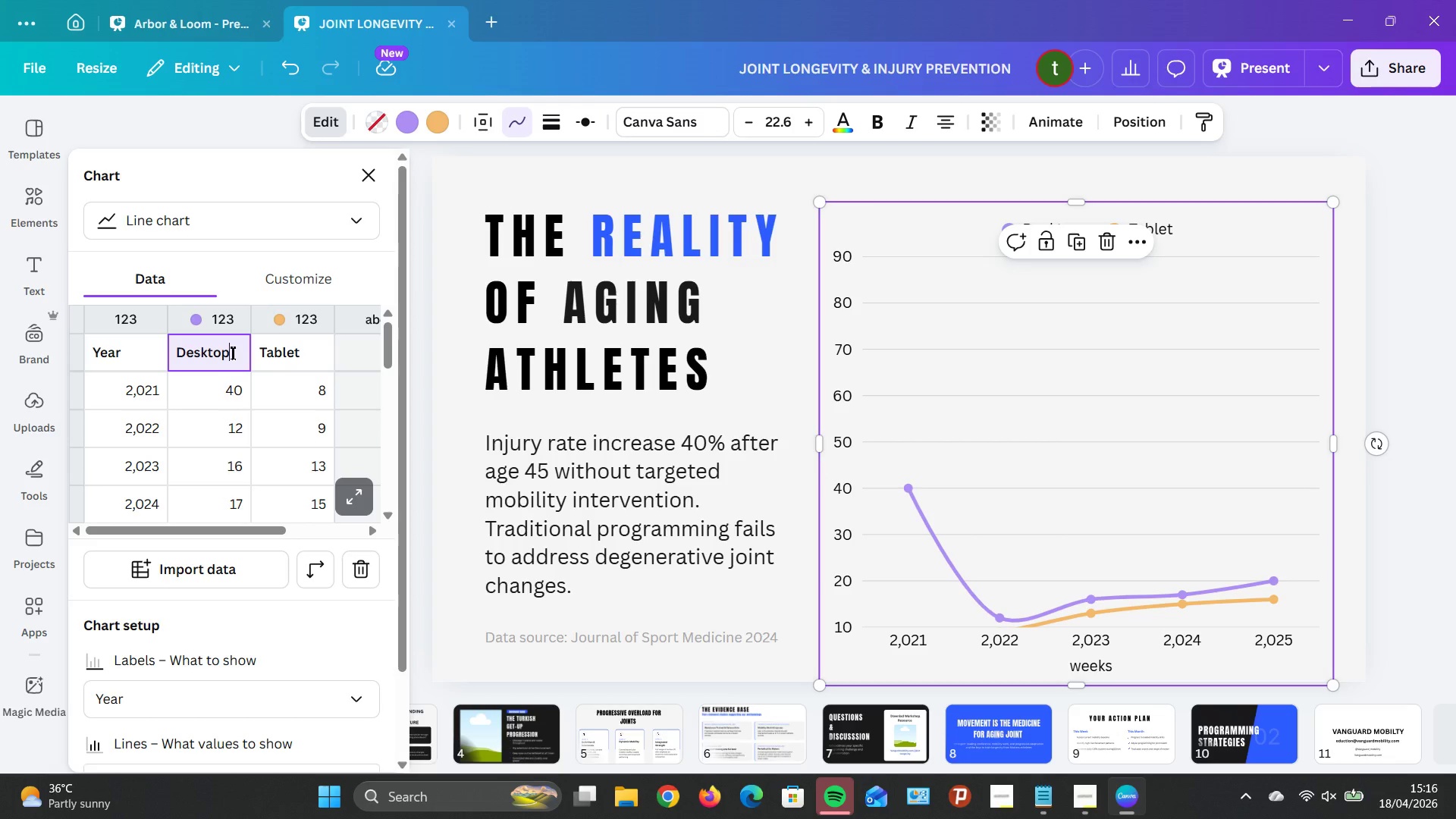 
key(Backspace)
key(Backspace)
key(Backspace)
key(Backspace)
key(Backspace)
key(Backspace)
key(Backspace)
type(WIT)
key(Backspace)
key(Backspace)
type(ith Mobiltiy )
key(Backspace)
key(Backspace)
key(Backspace)
key(Backspace)
key(Backspace)
 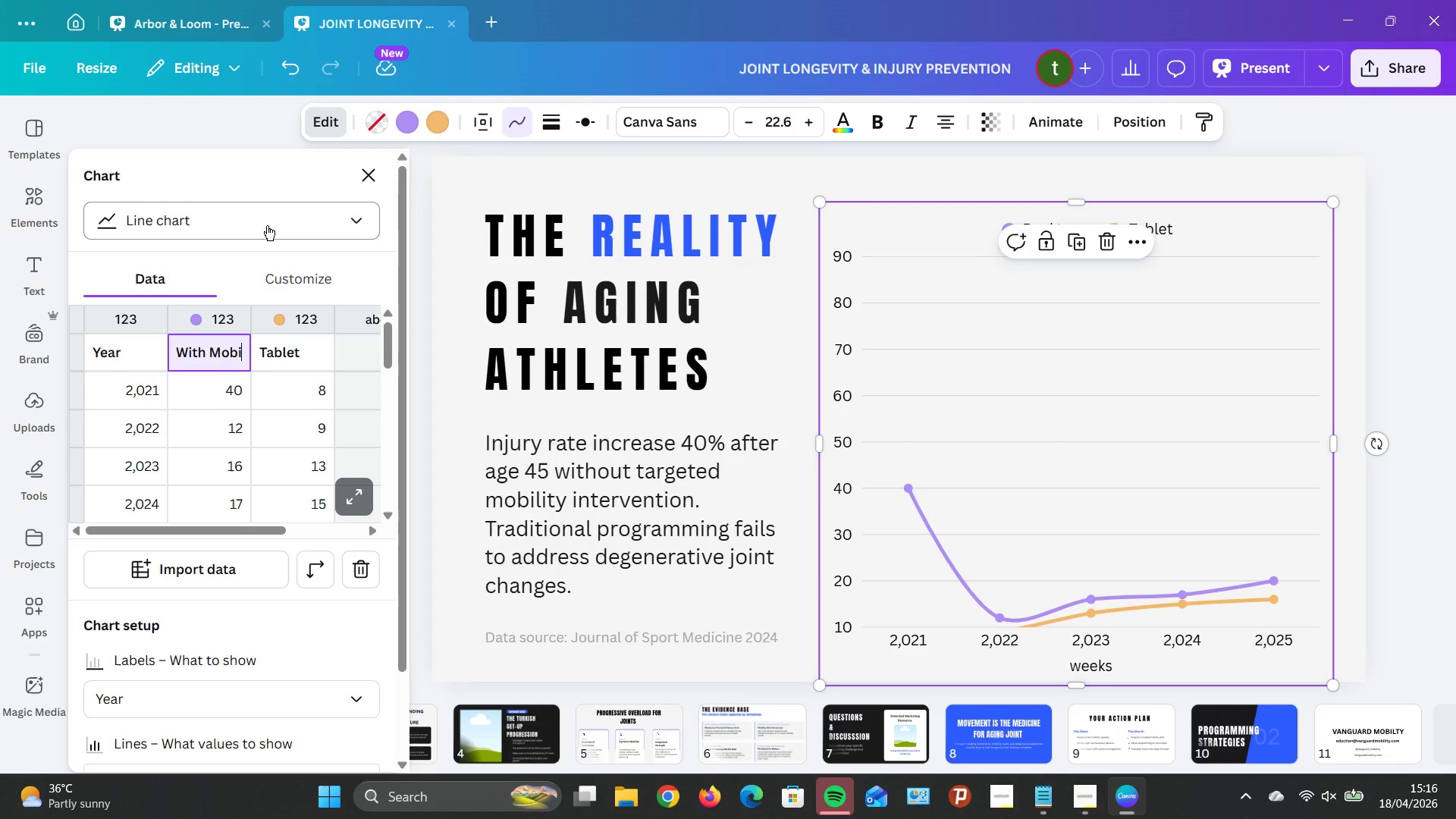 
type(lity Training )
 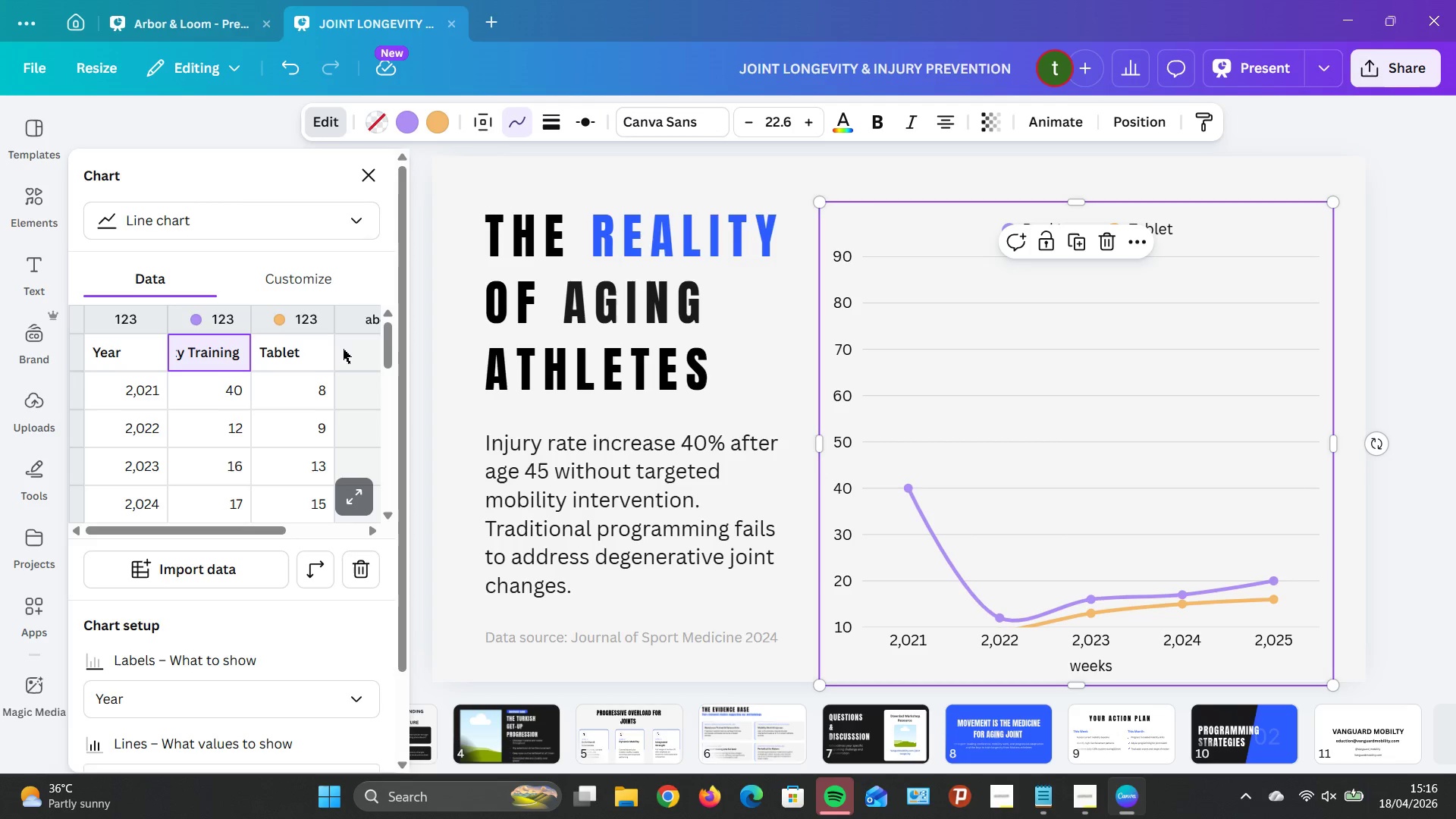 
wait(5.31)
 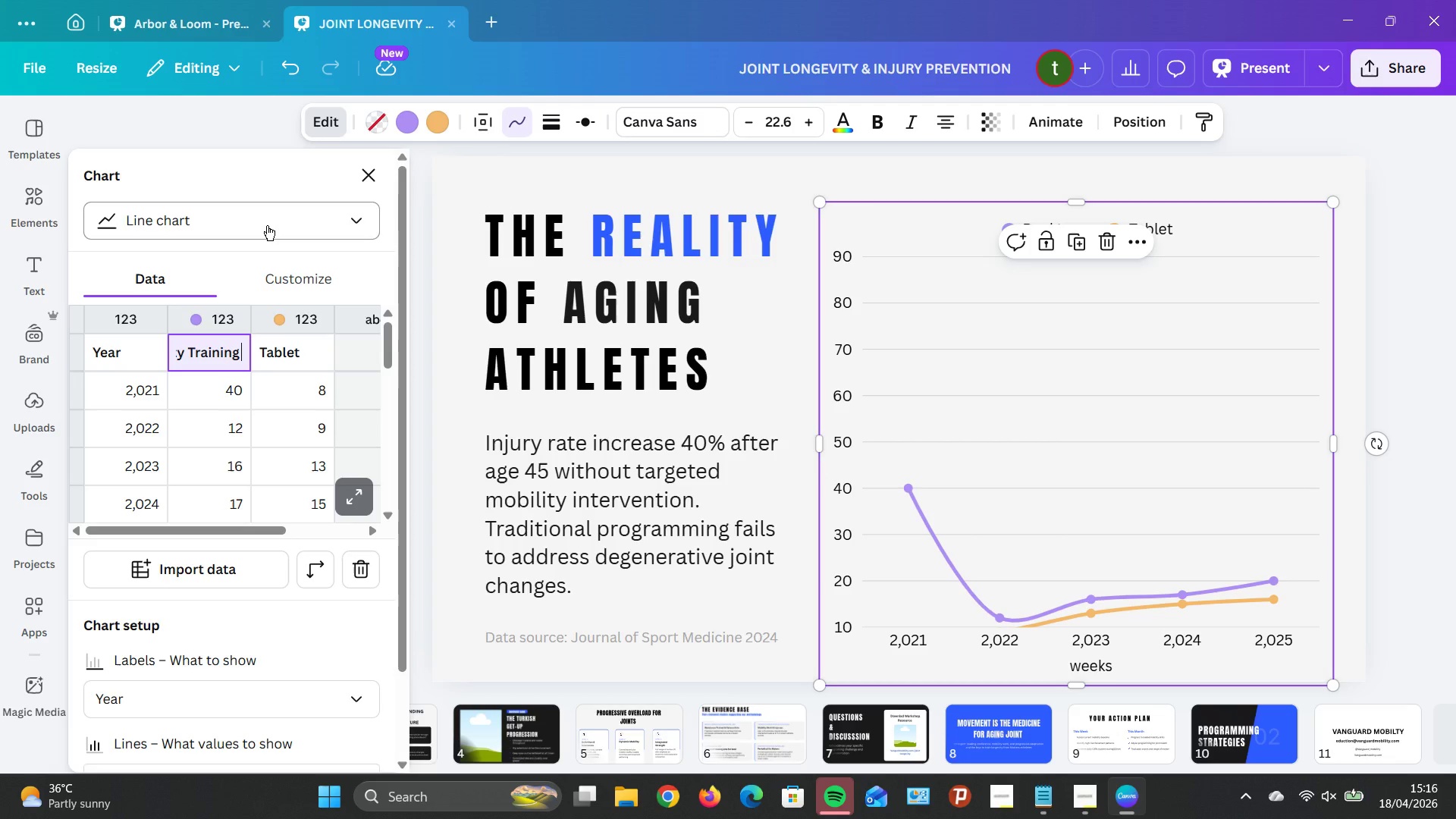 
left_click([312, 353])
 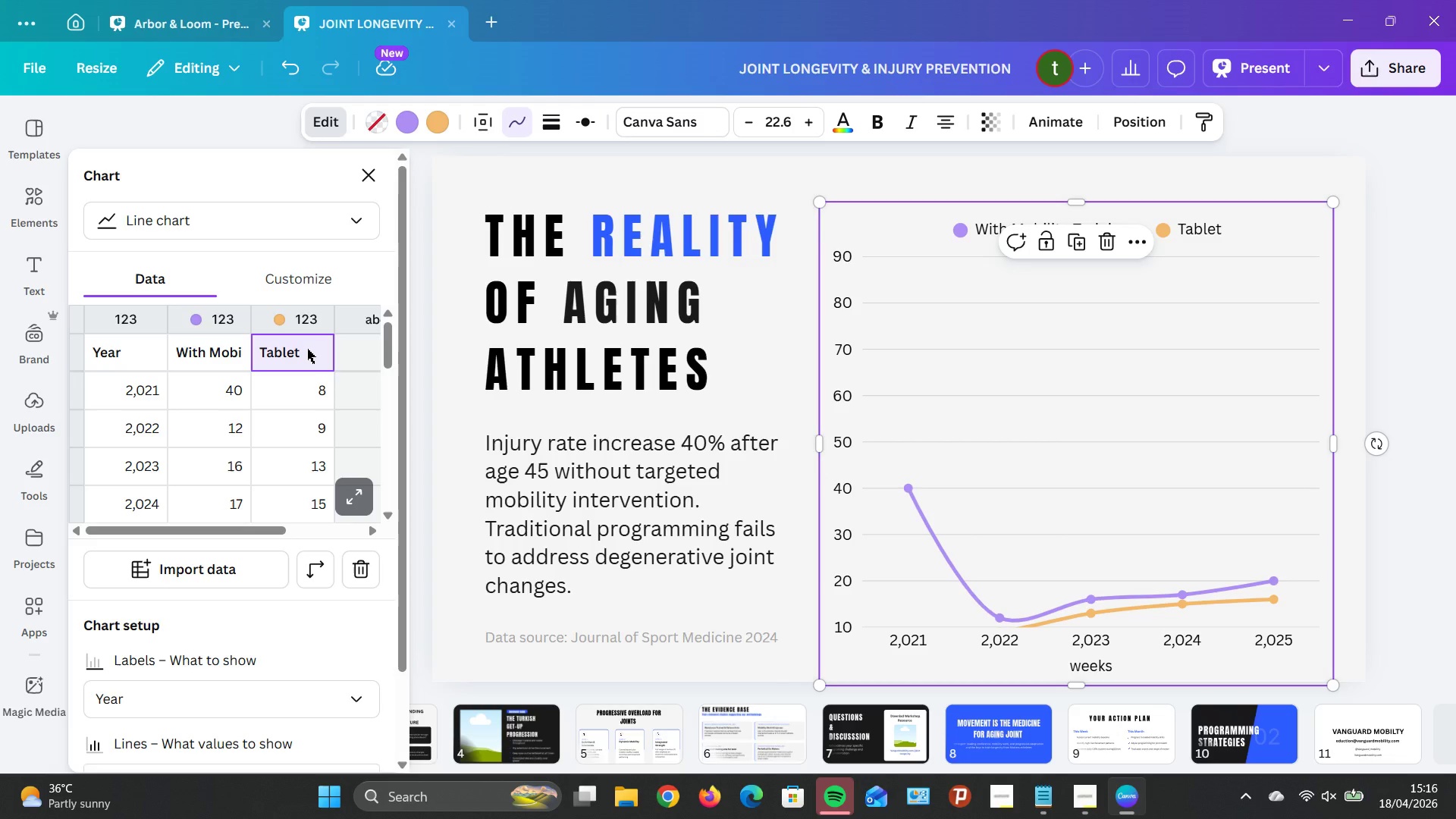 
double_click([307, 349])
 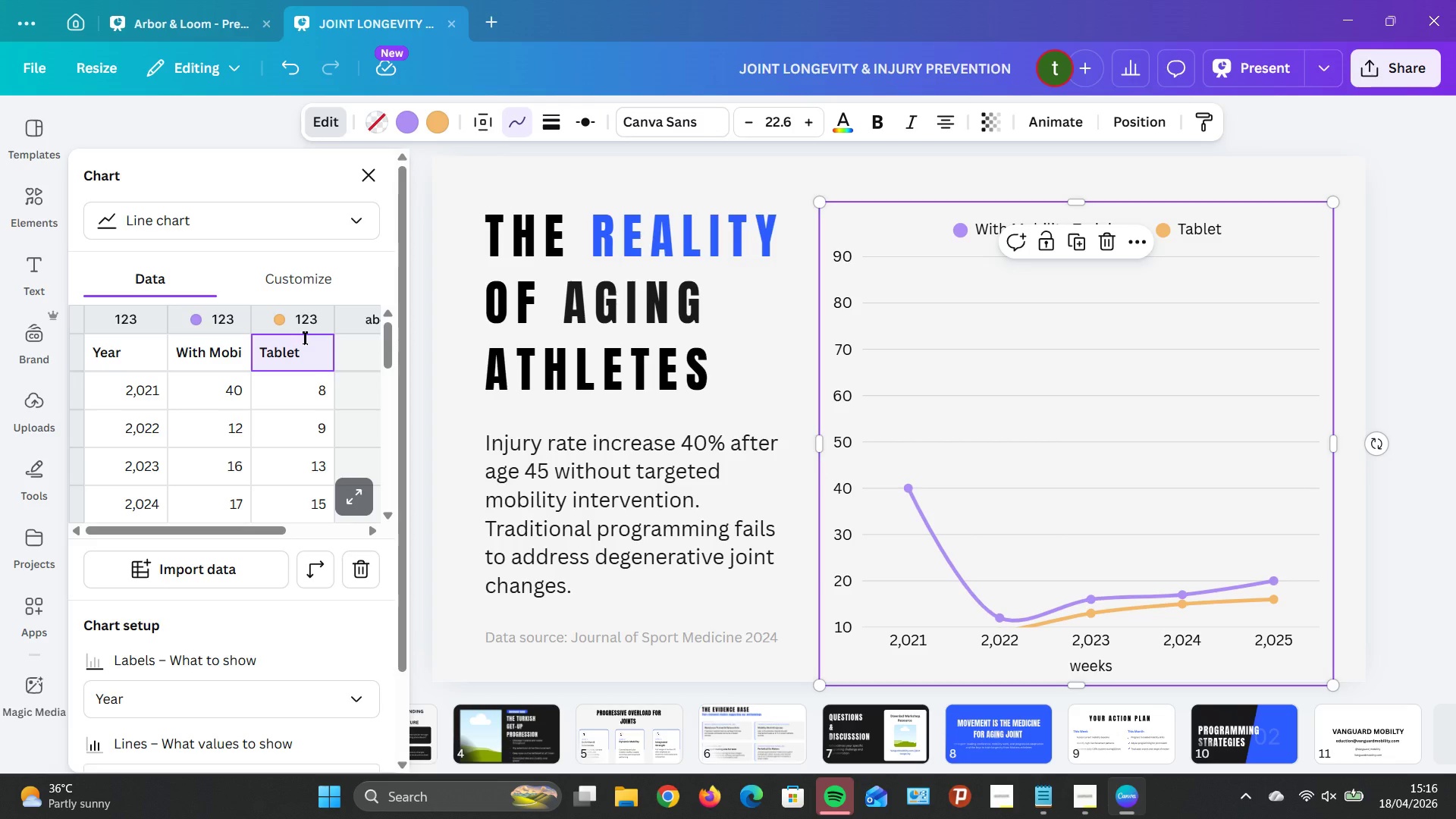 
key(Backspace)
key(Backspace)
key(Backspace)
key(Backspace)
key(Backspace)
key(Backspace)
type(Without Mobility Tain)
key(Backspace)
key(Backspace)
key(Backspace)
type(raining )
key(Backspace)
 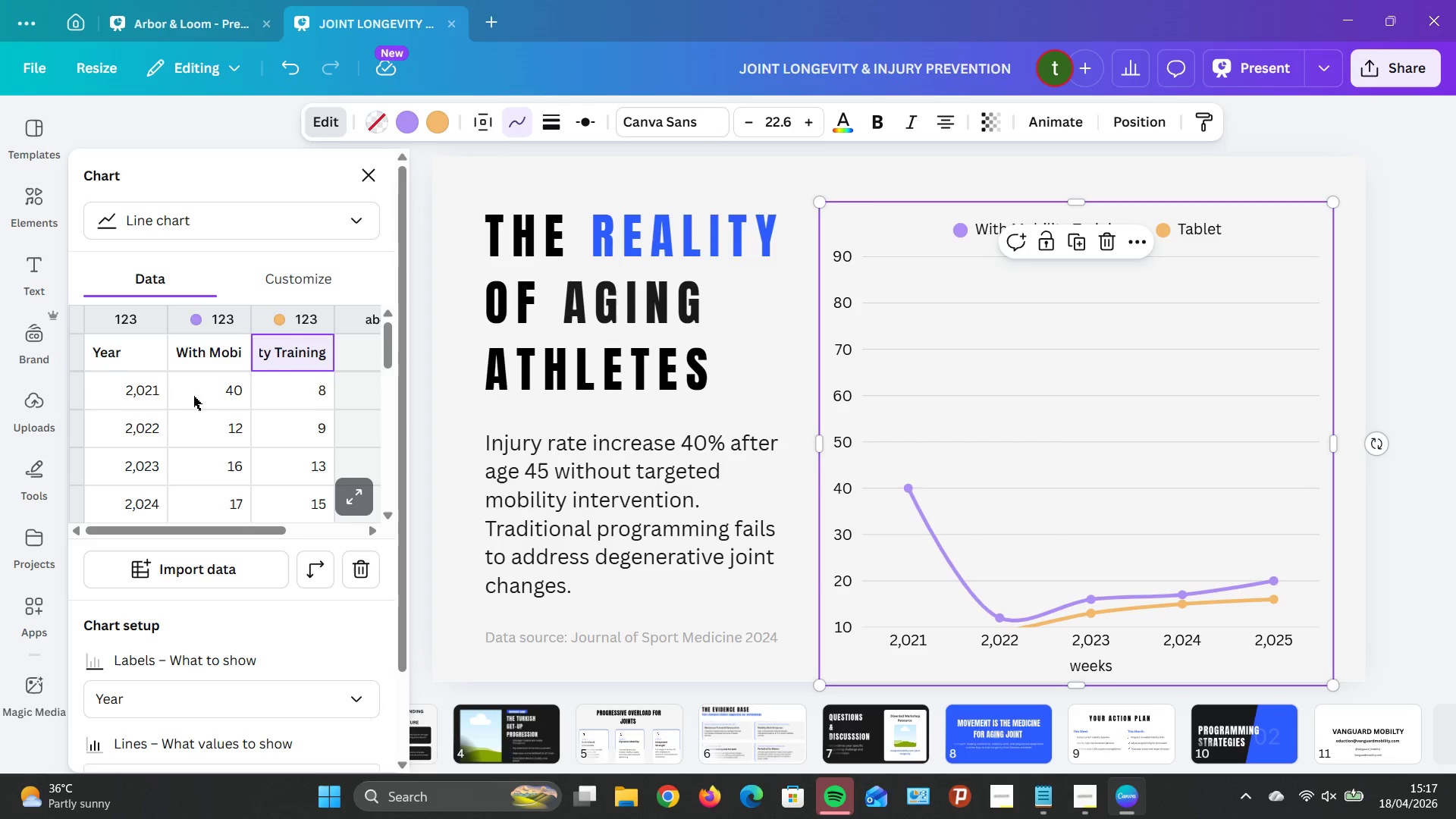 
double_click([158, 388])
 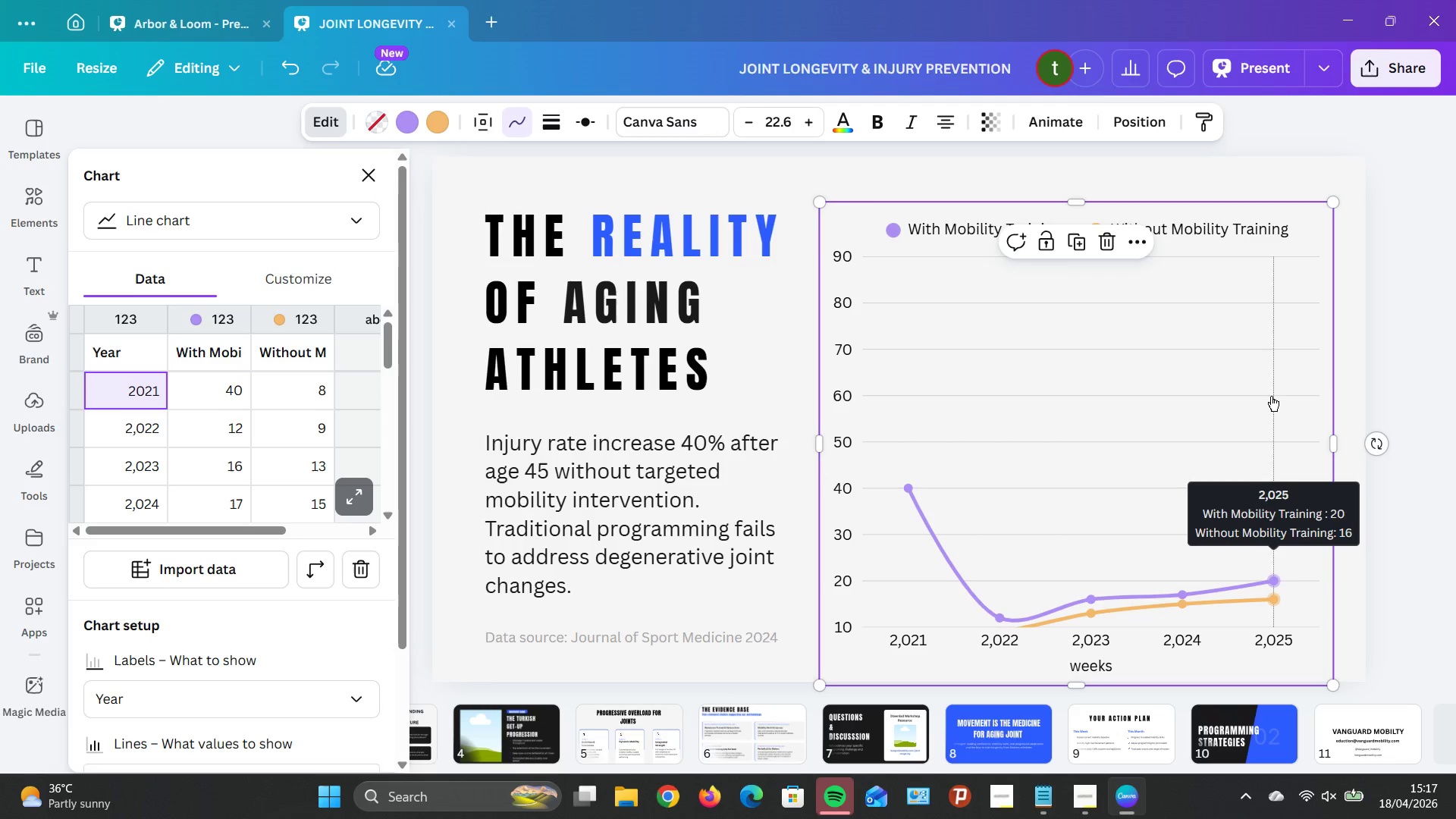 
left_click([1348, 391])
 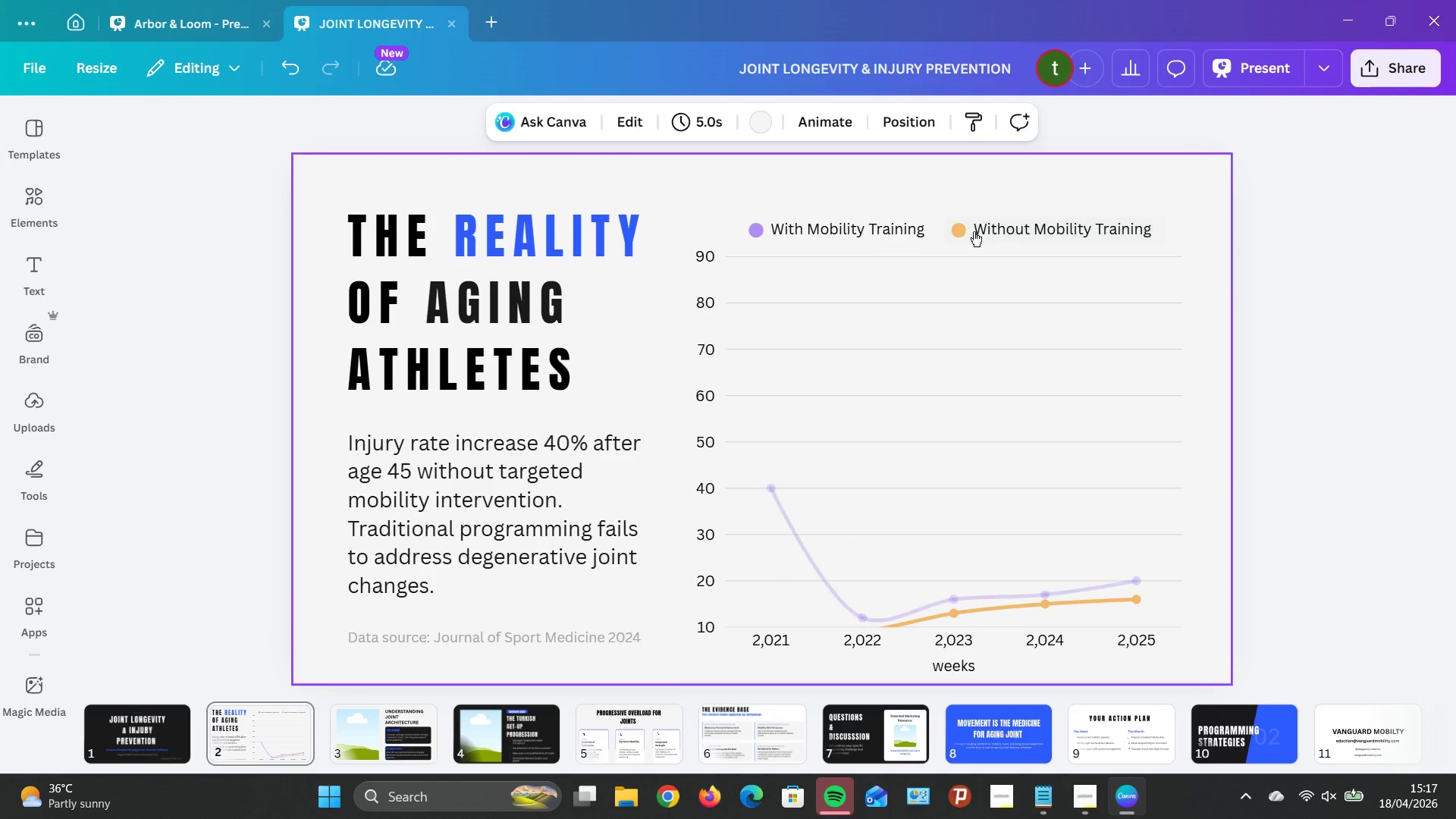 
wait(5.44)
 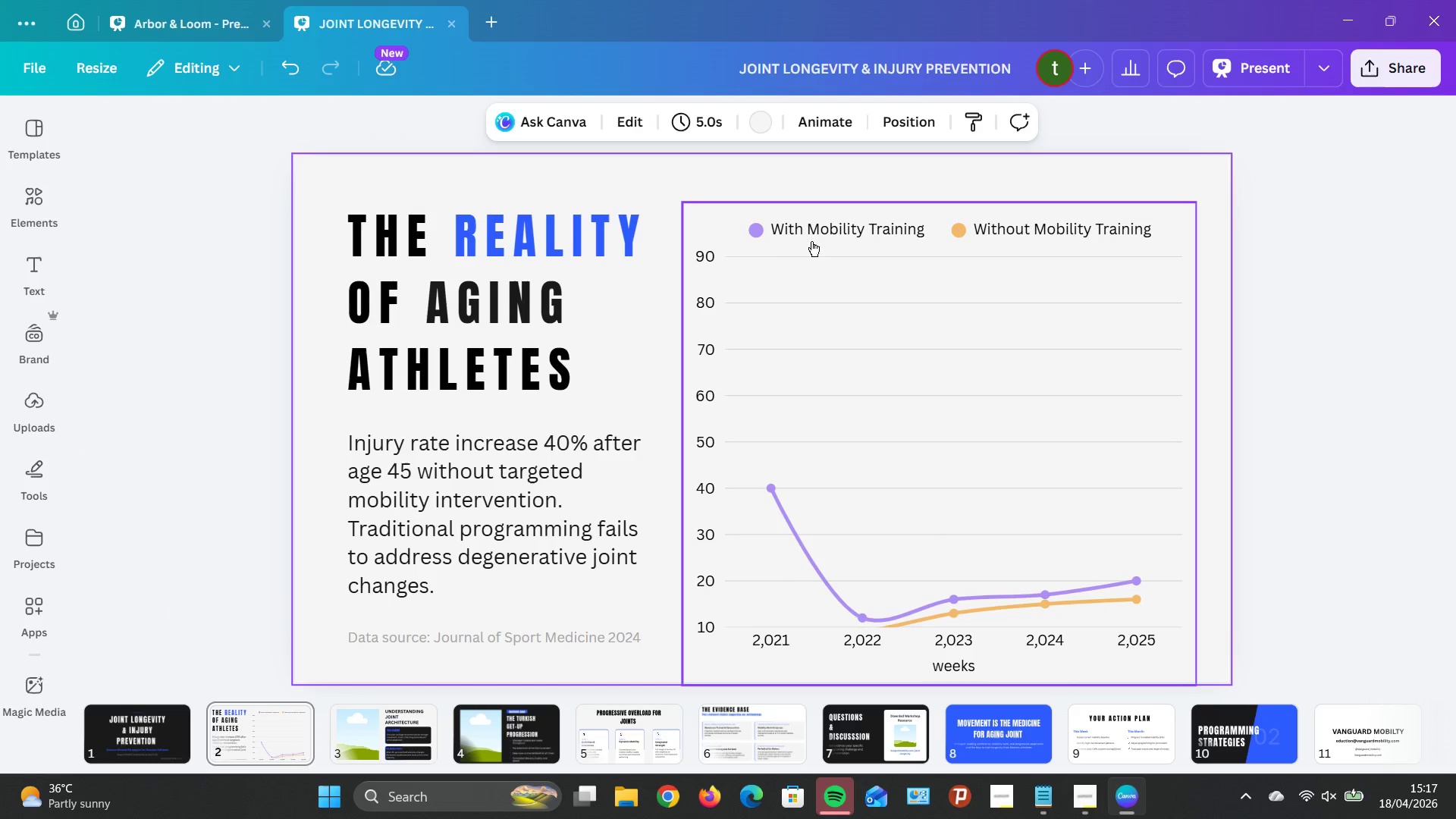 
left_click([878, 347])
 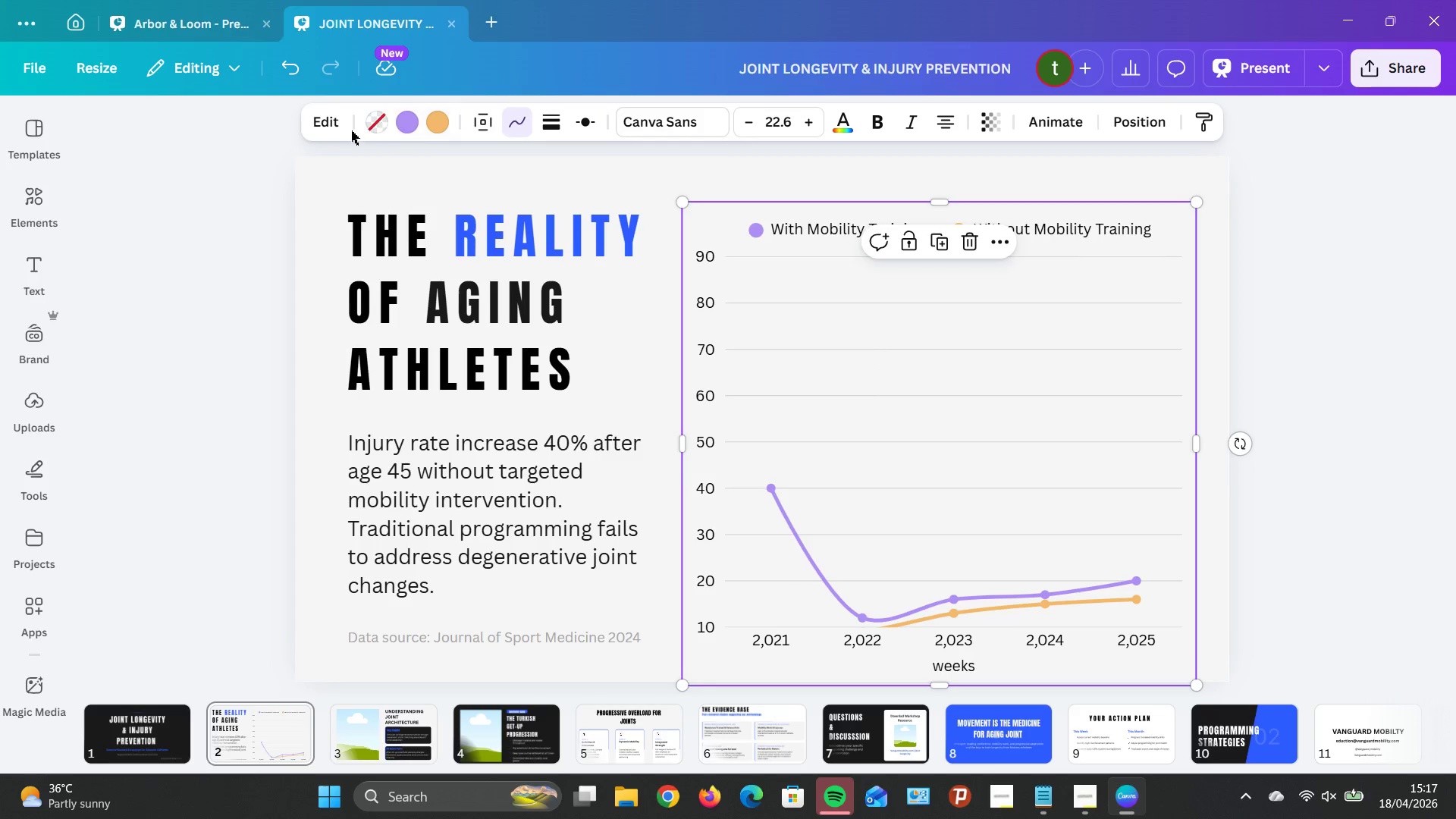 
left_click([325, 130])
 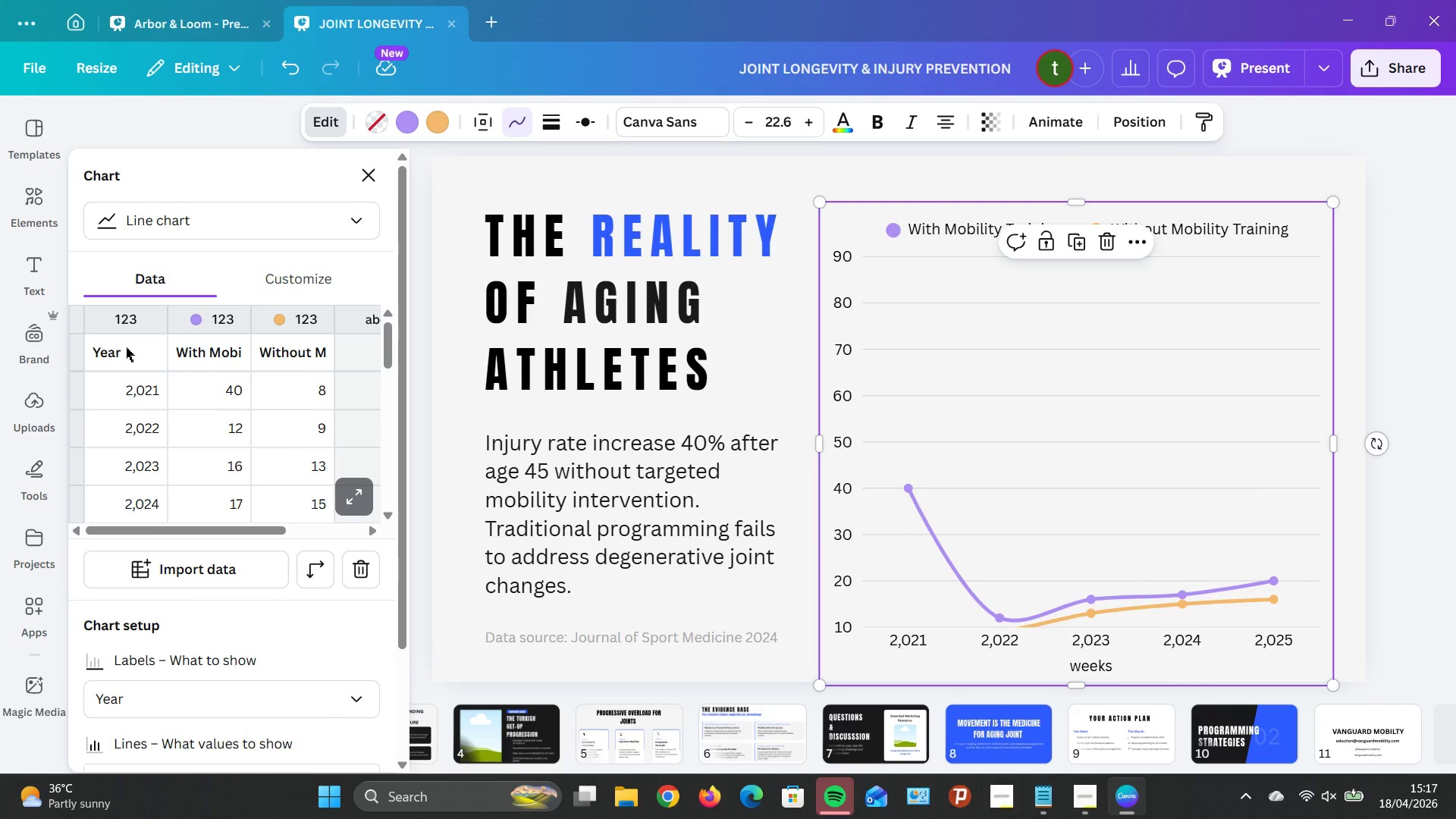 
left_click([134, 354])
 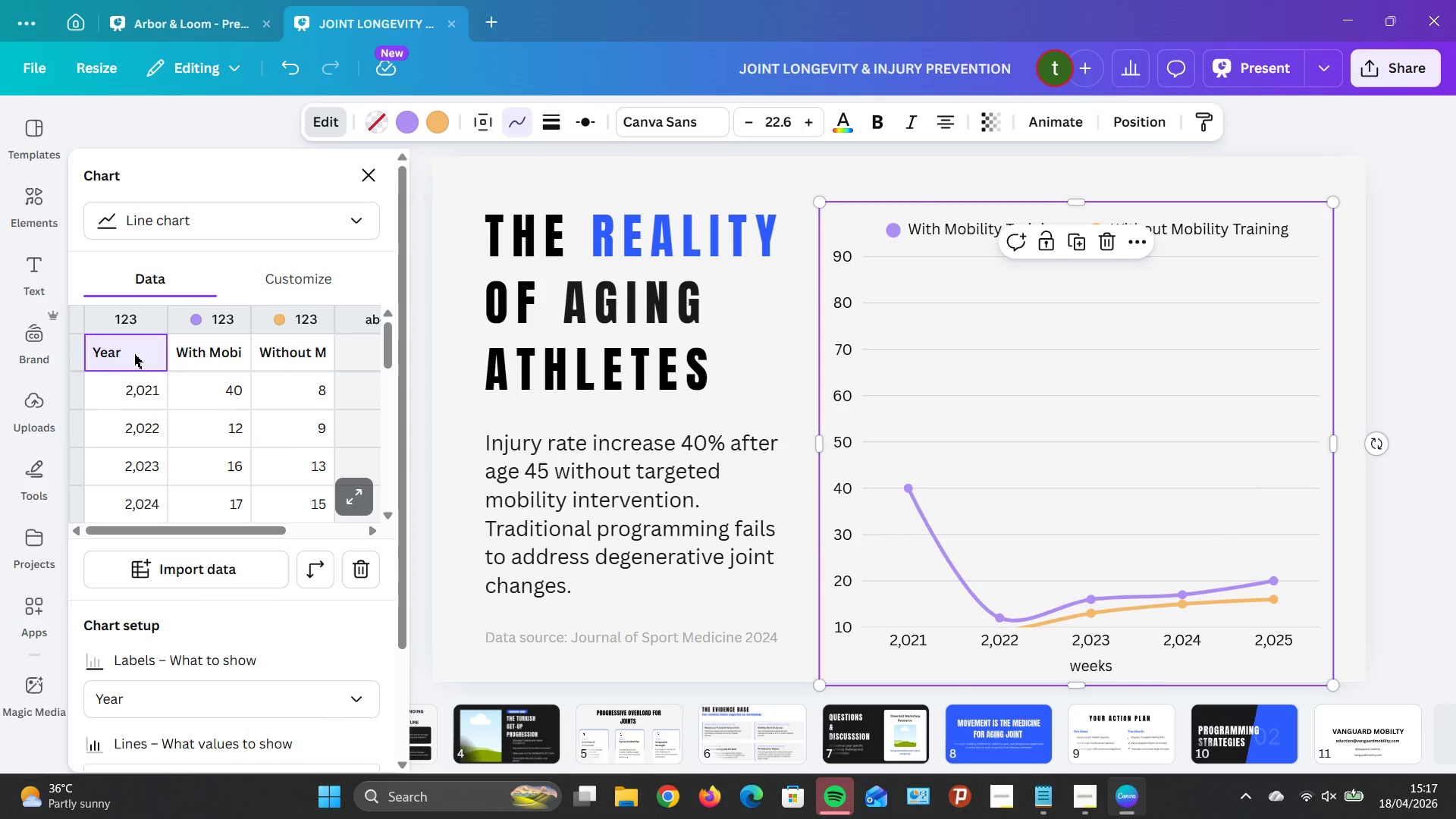 
left_click([134, 354])
 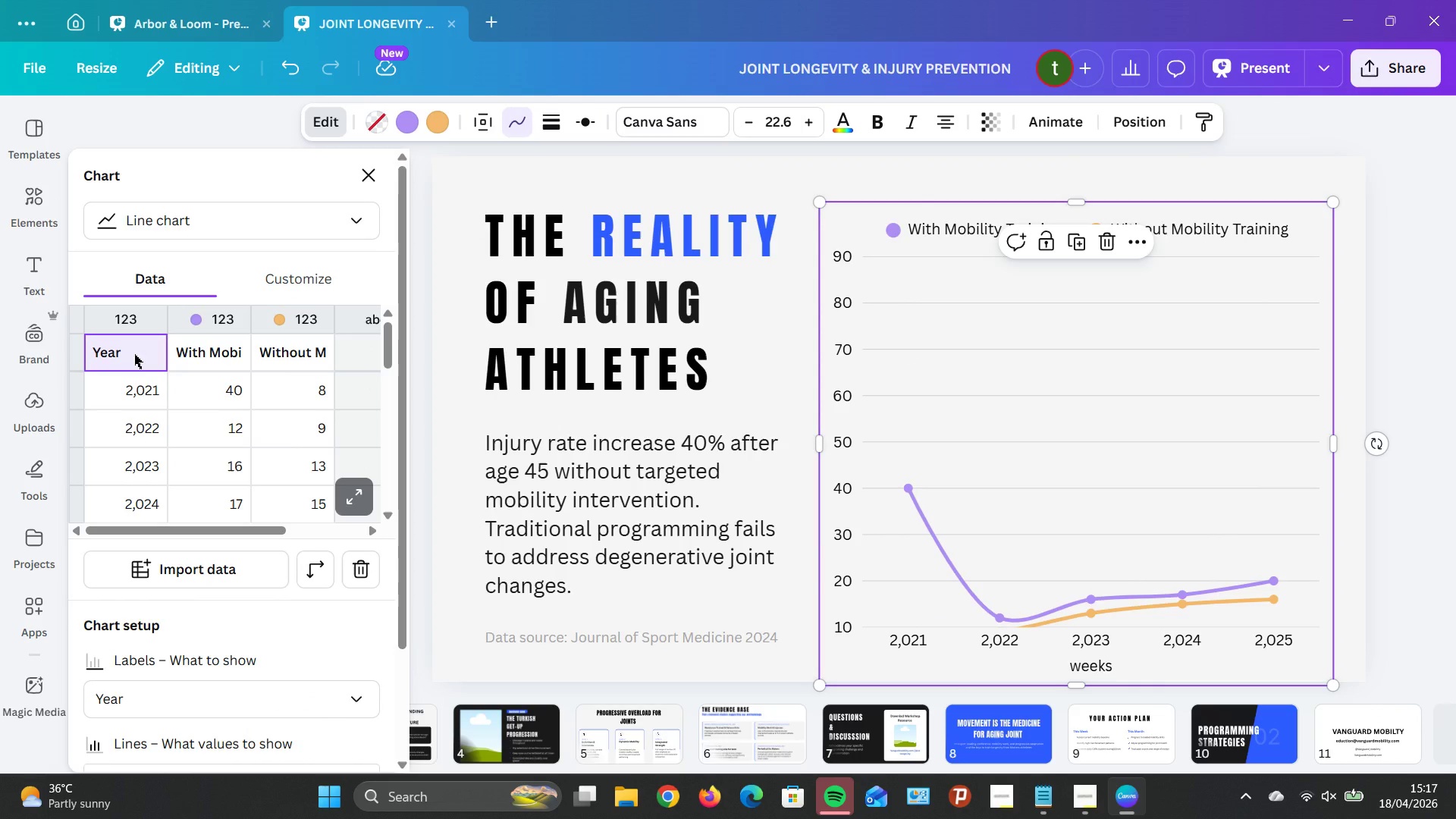 
double_click([134, 354])
 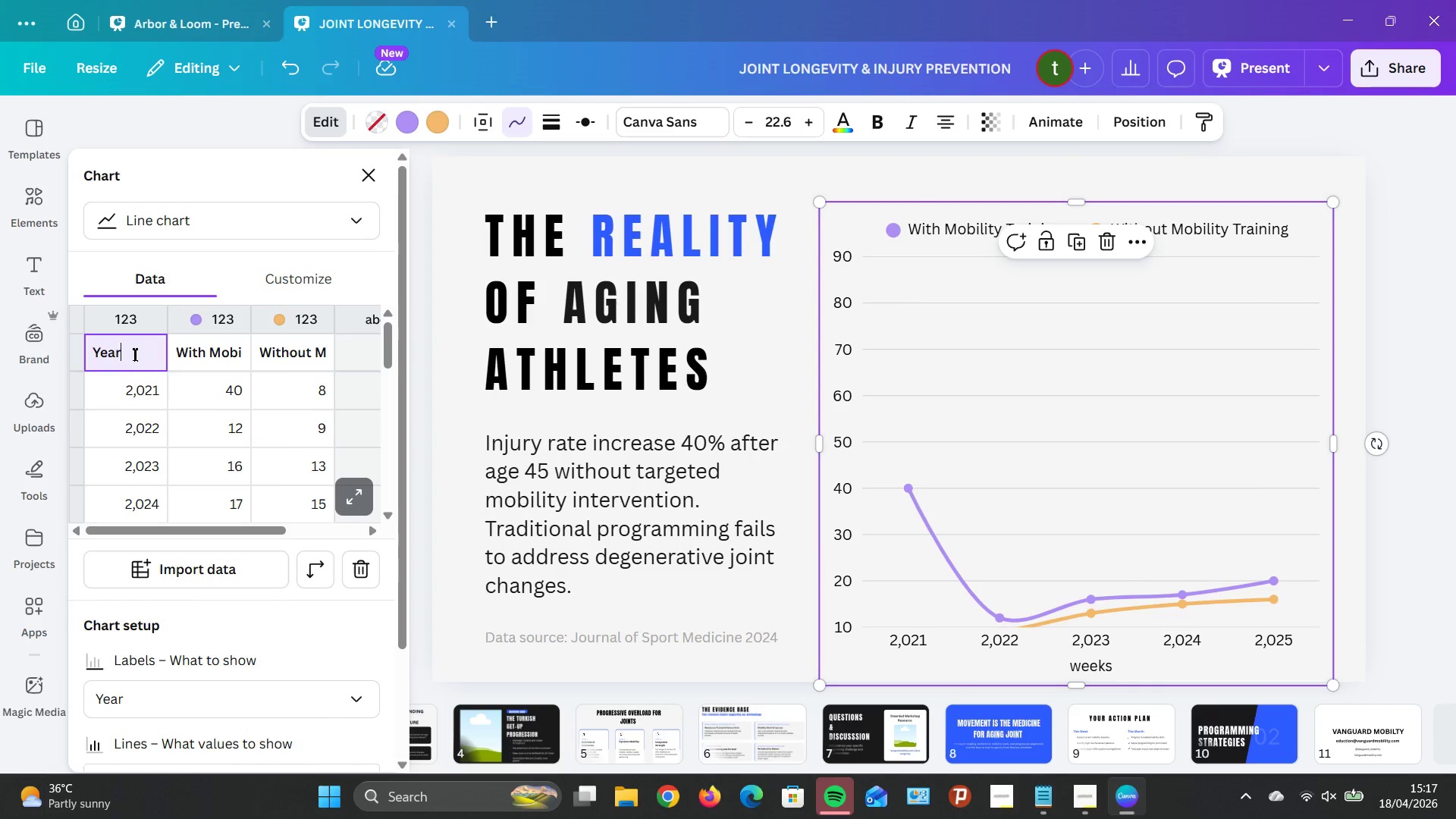 
triple_click([134, 354])
 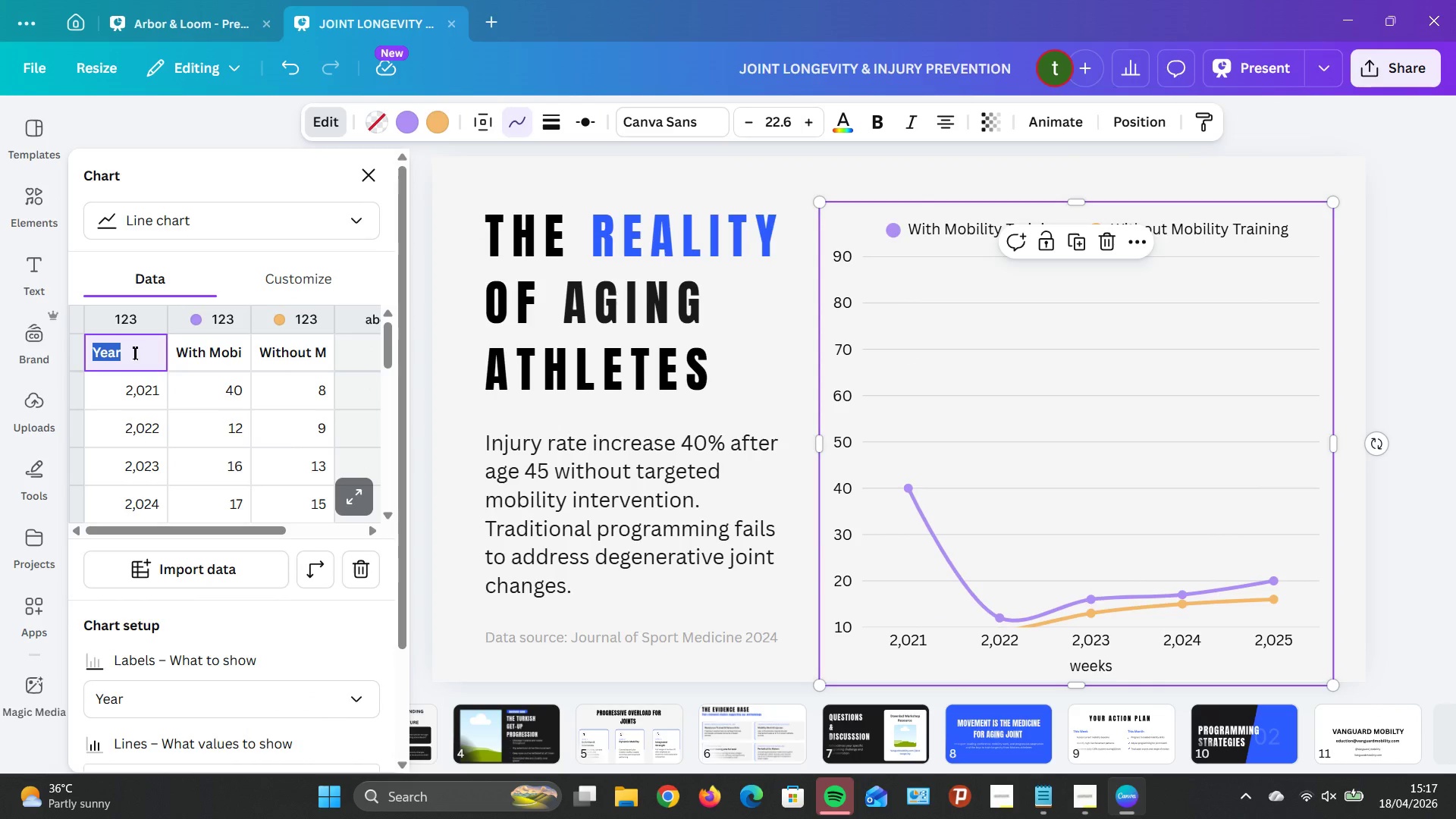 
triple_click([134, 353])
 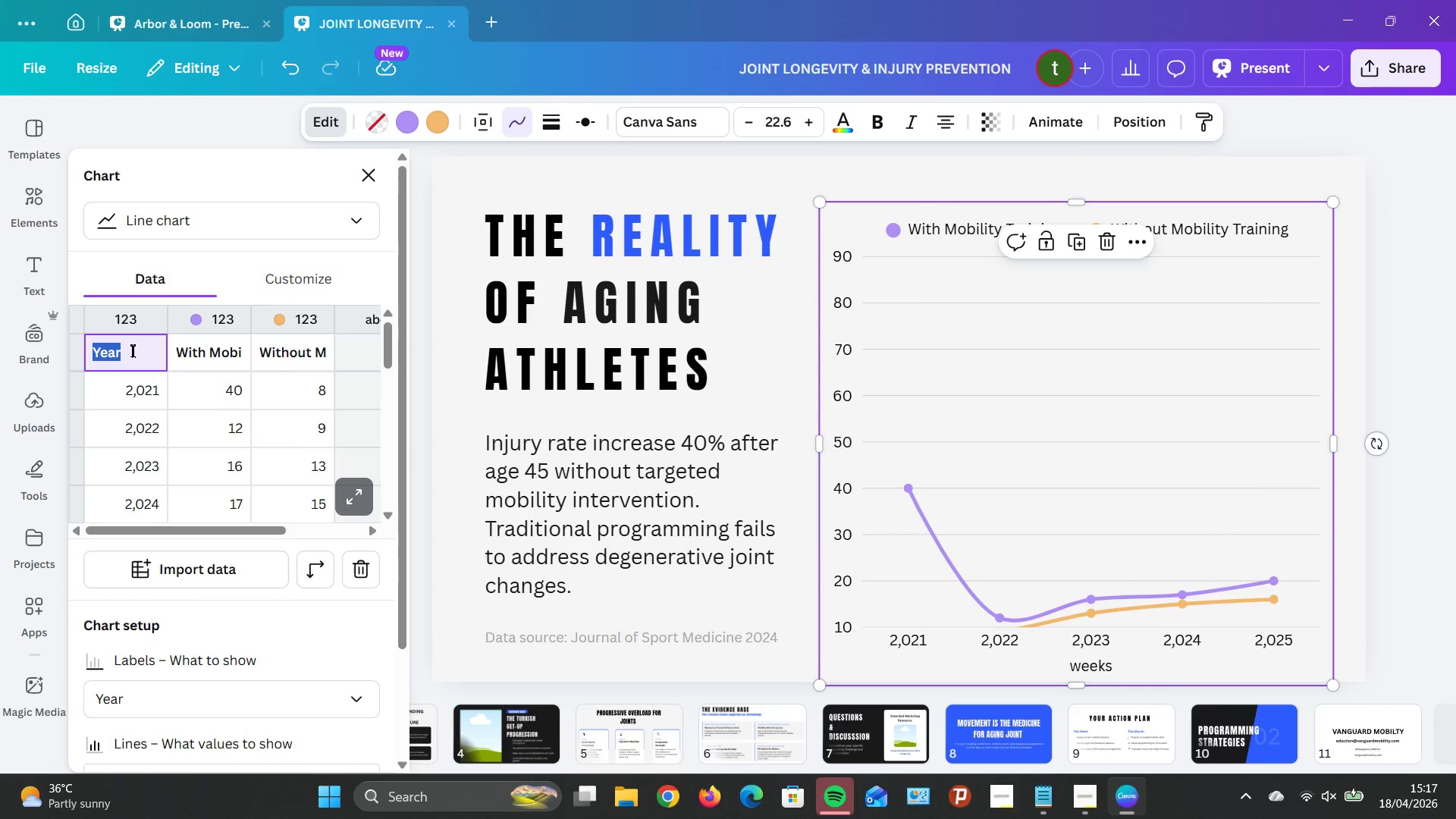 
key(Backspace)
type(wer)
key(Backspace)
key(Backspace)
key(Backspace)
type(Weer)
key(Backspace)
type(ks)
 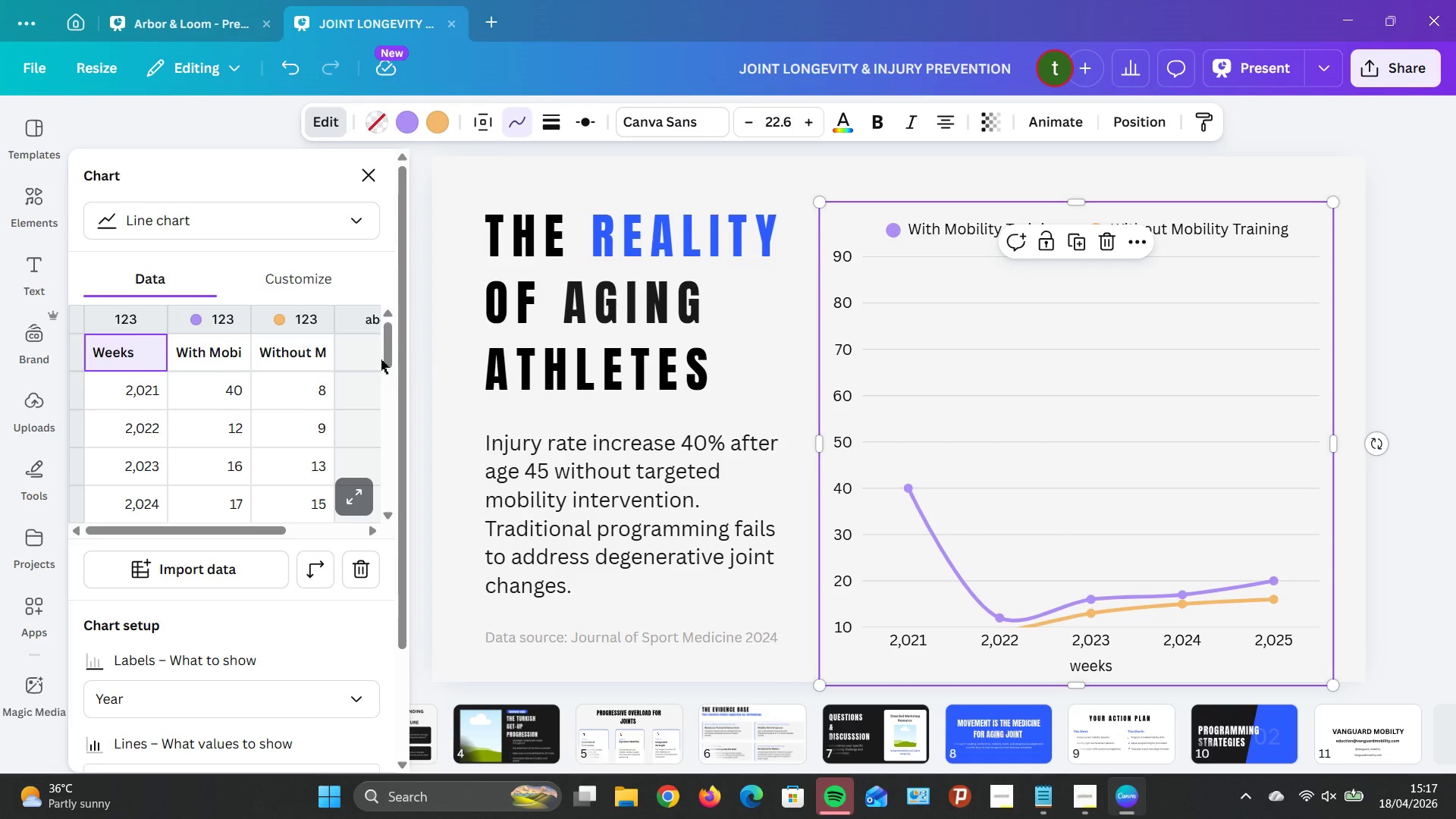 
left_click([338, 660])
 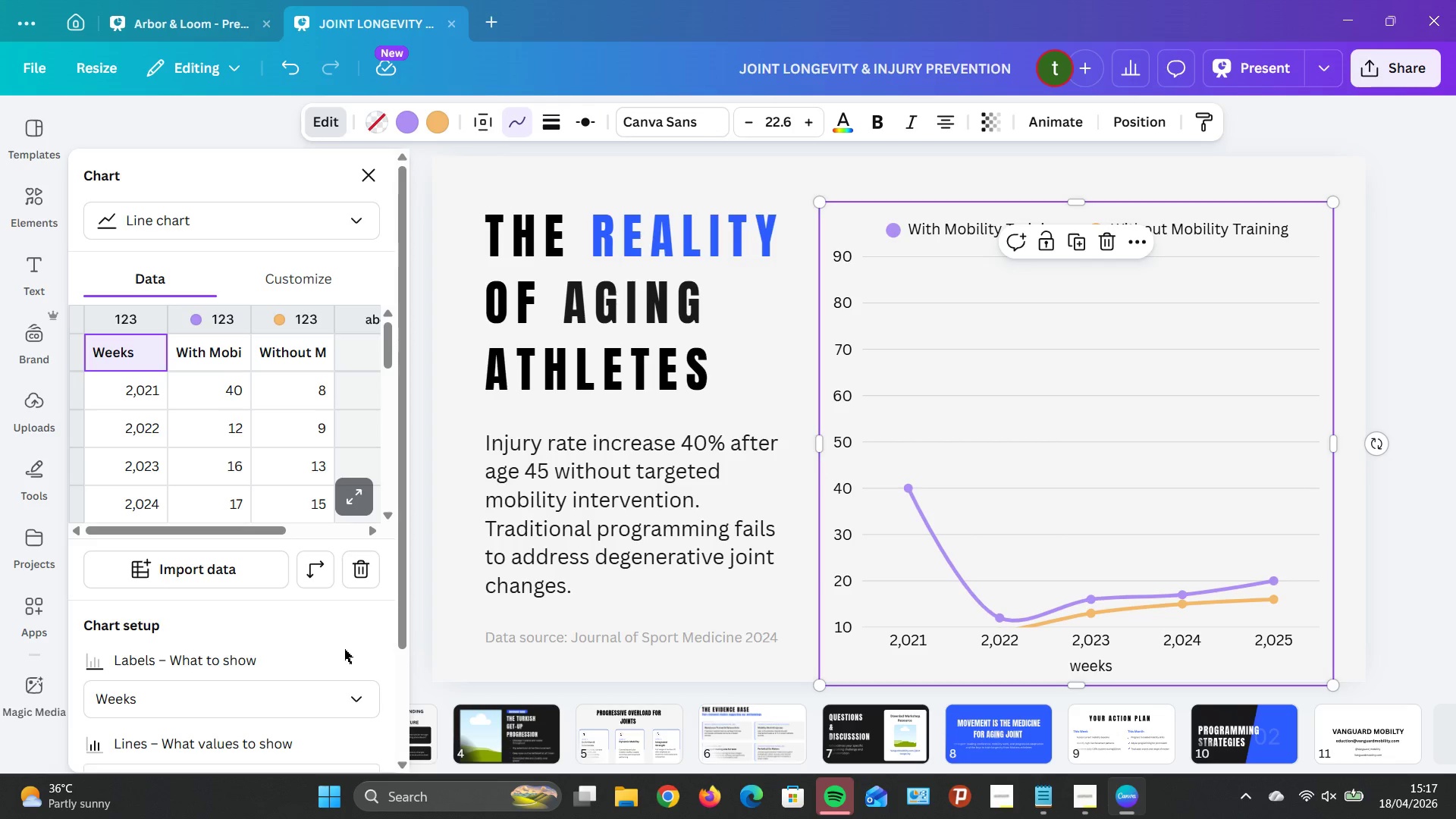 
left_click([344, 649])
 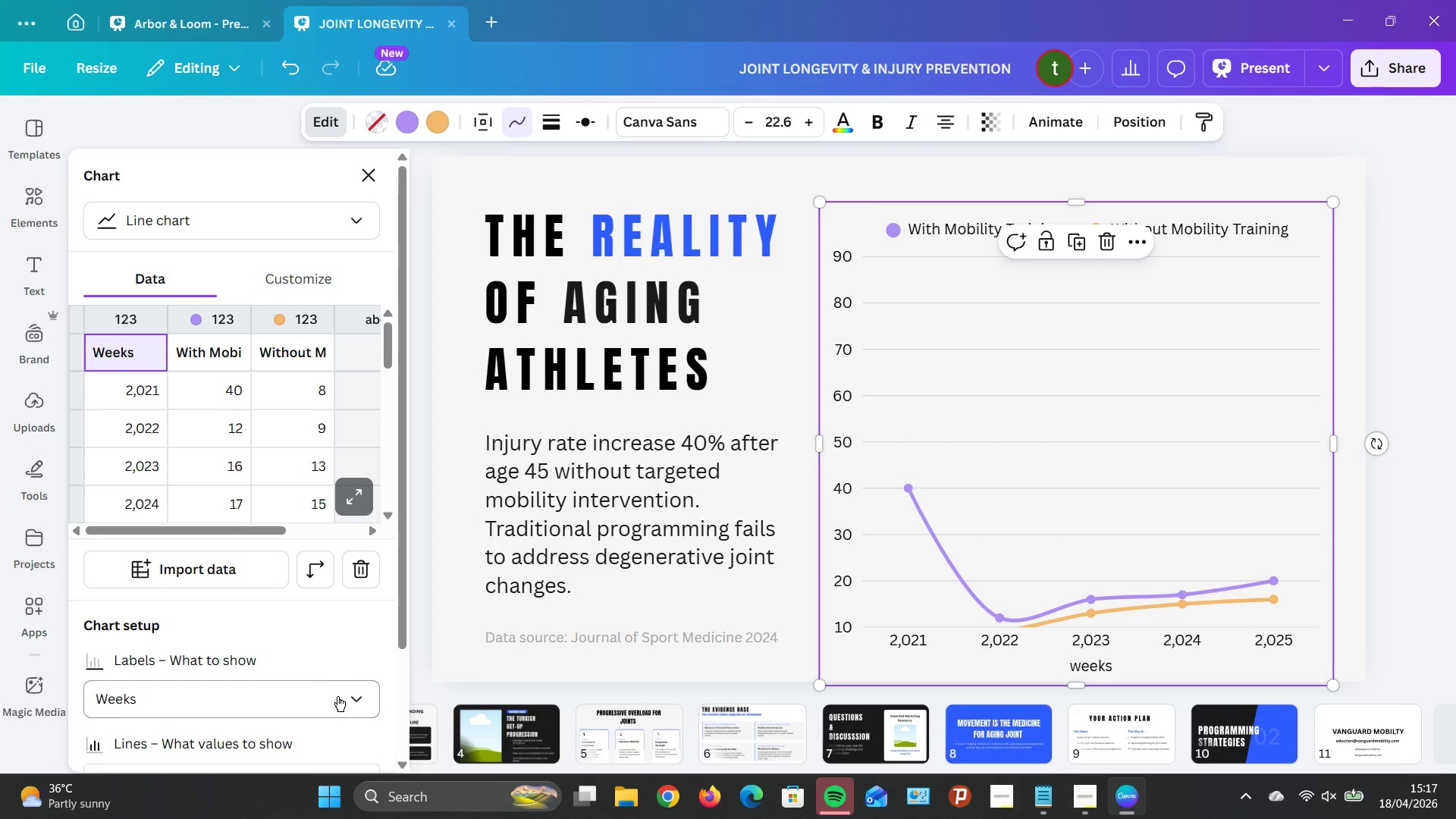 
left_click([338, 699])
 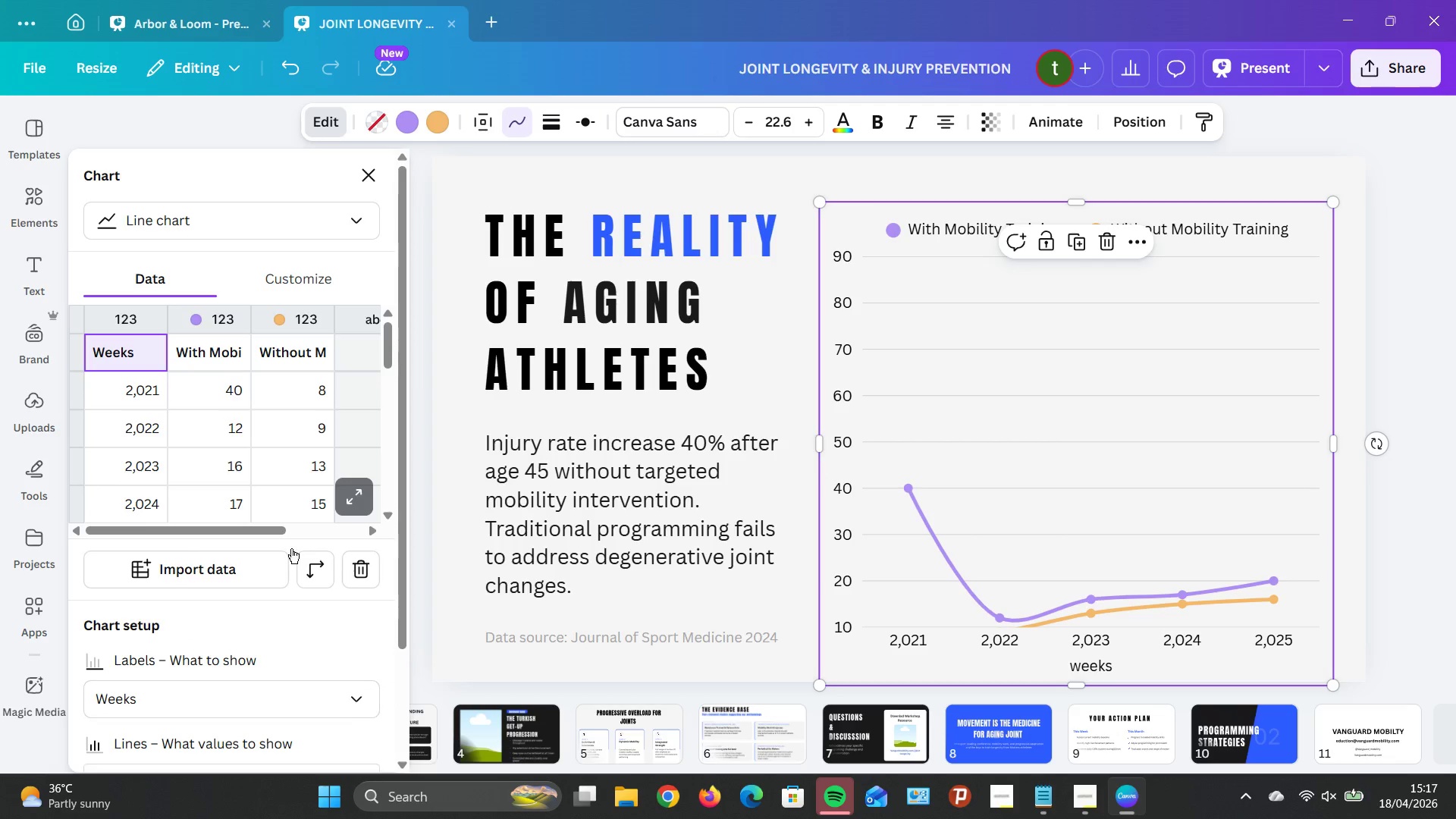 
double_click([154, 395])
 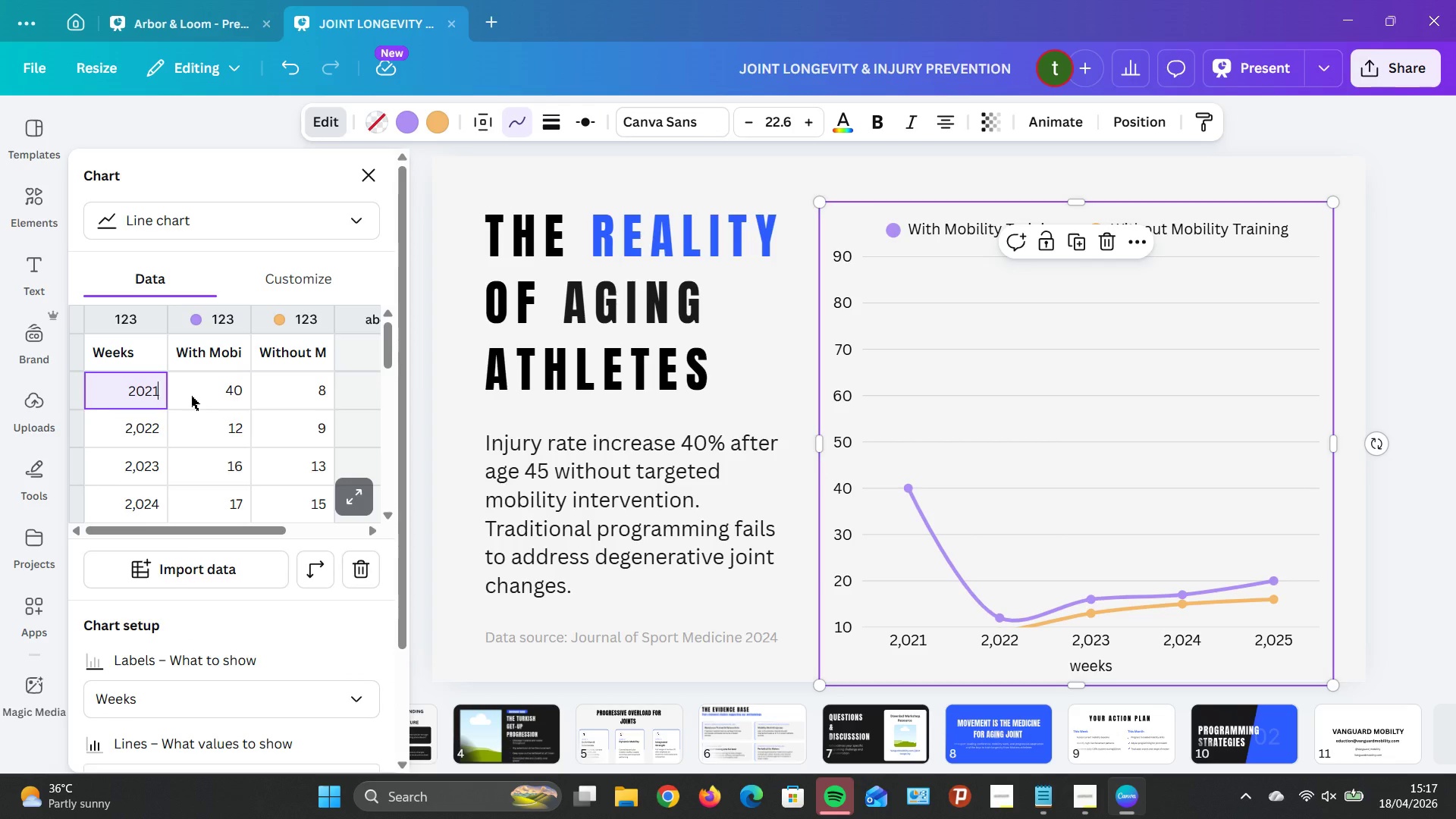 
key(Backspace)
 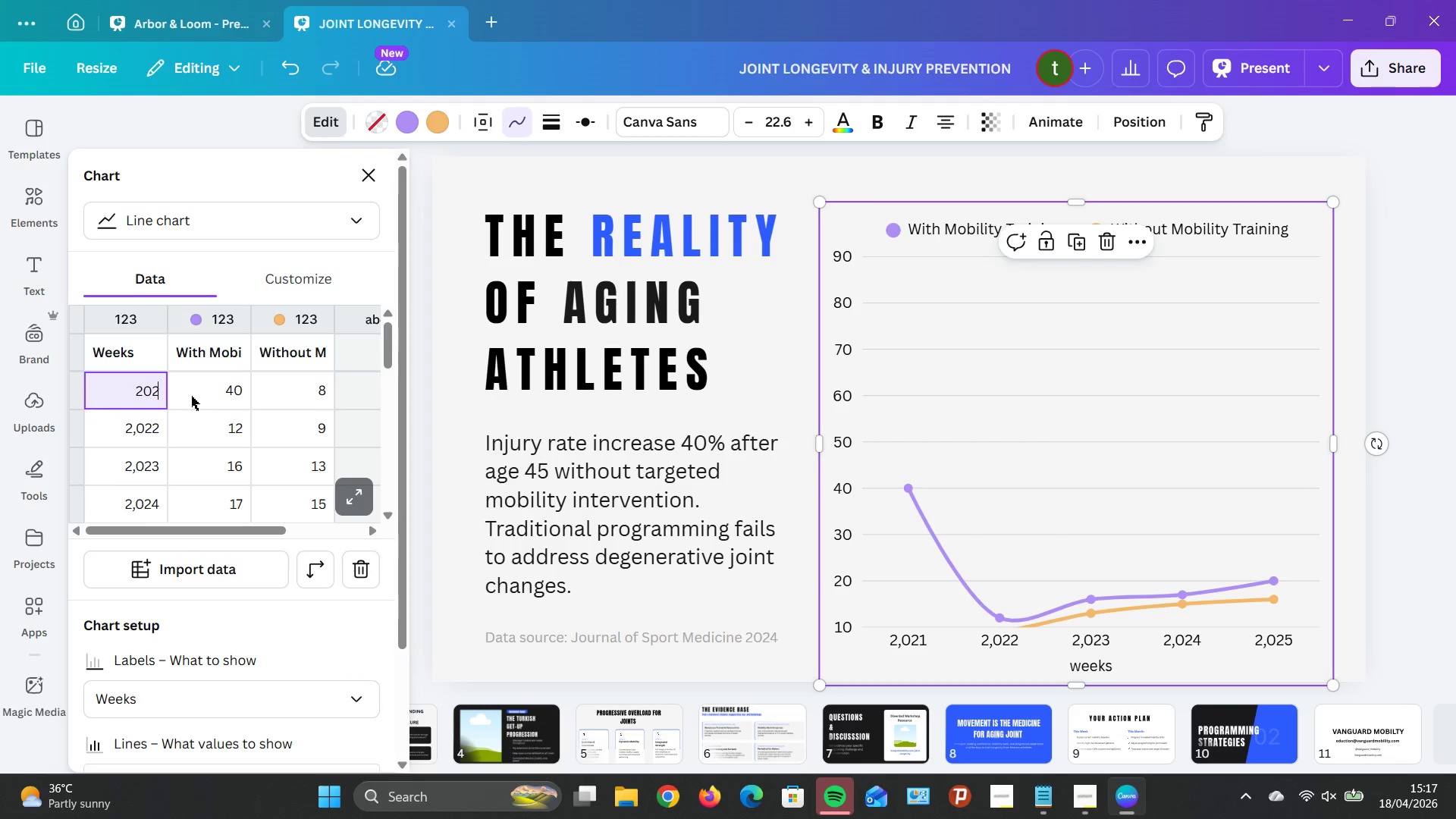 
key(Backspace)
 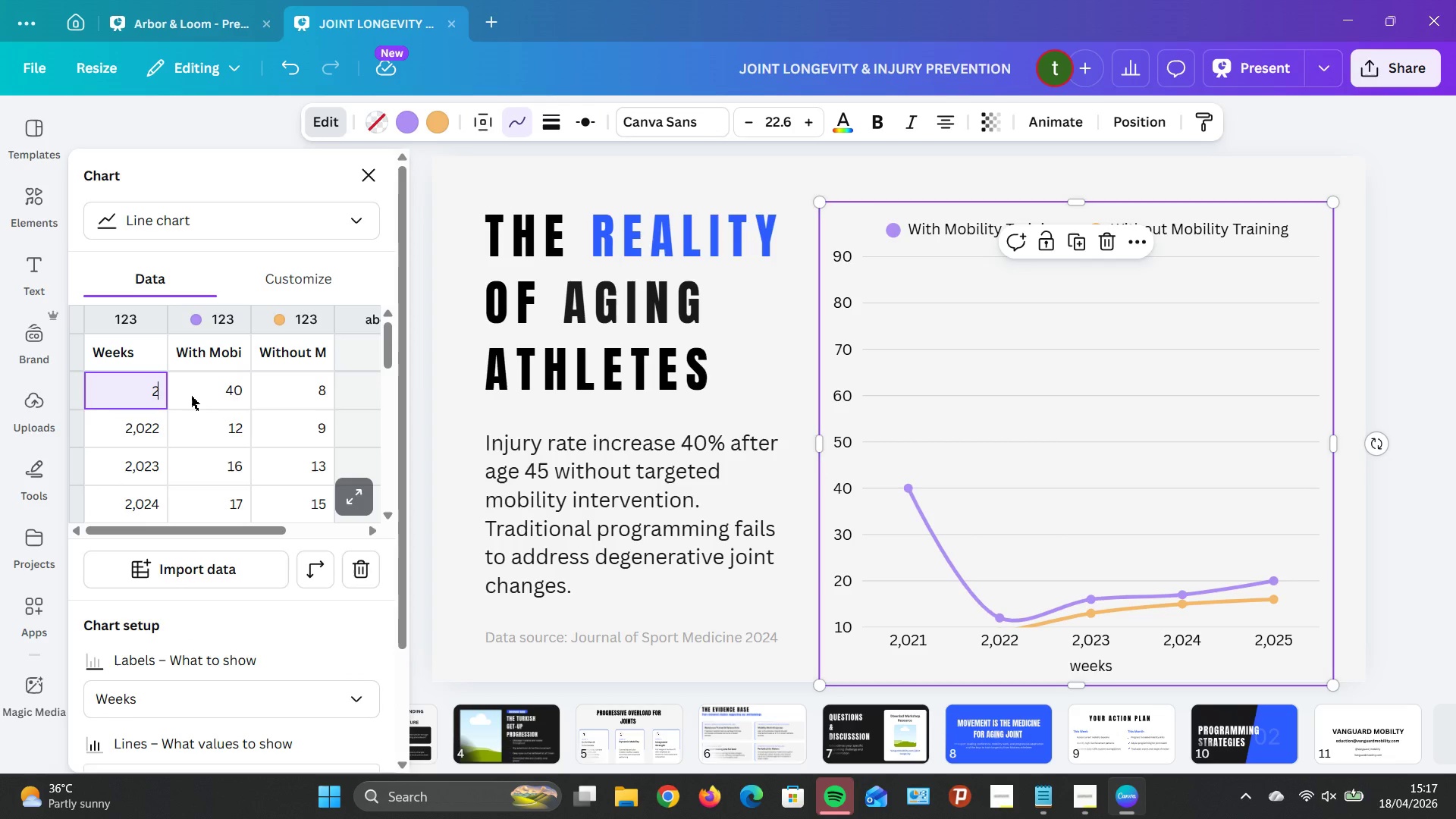 
key(Backspace)
 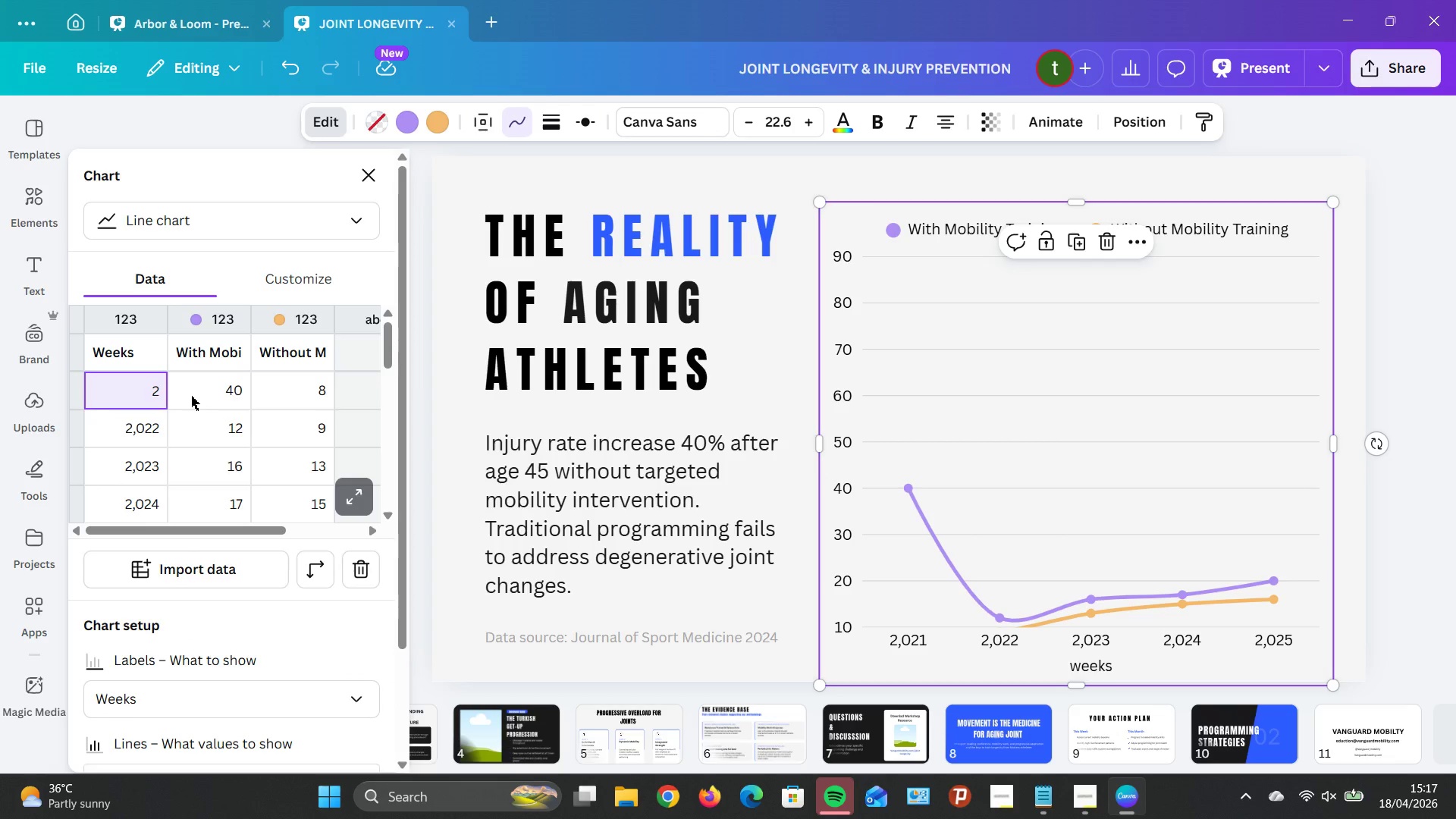 
key(Backspace)
 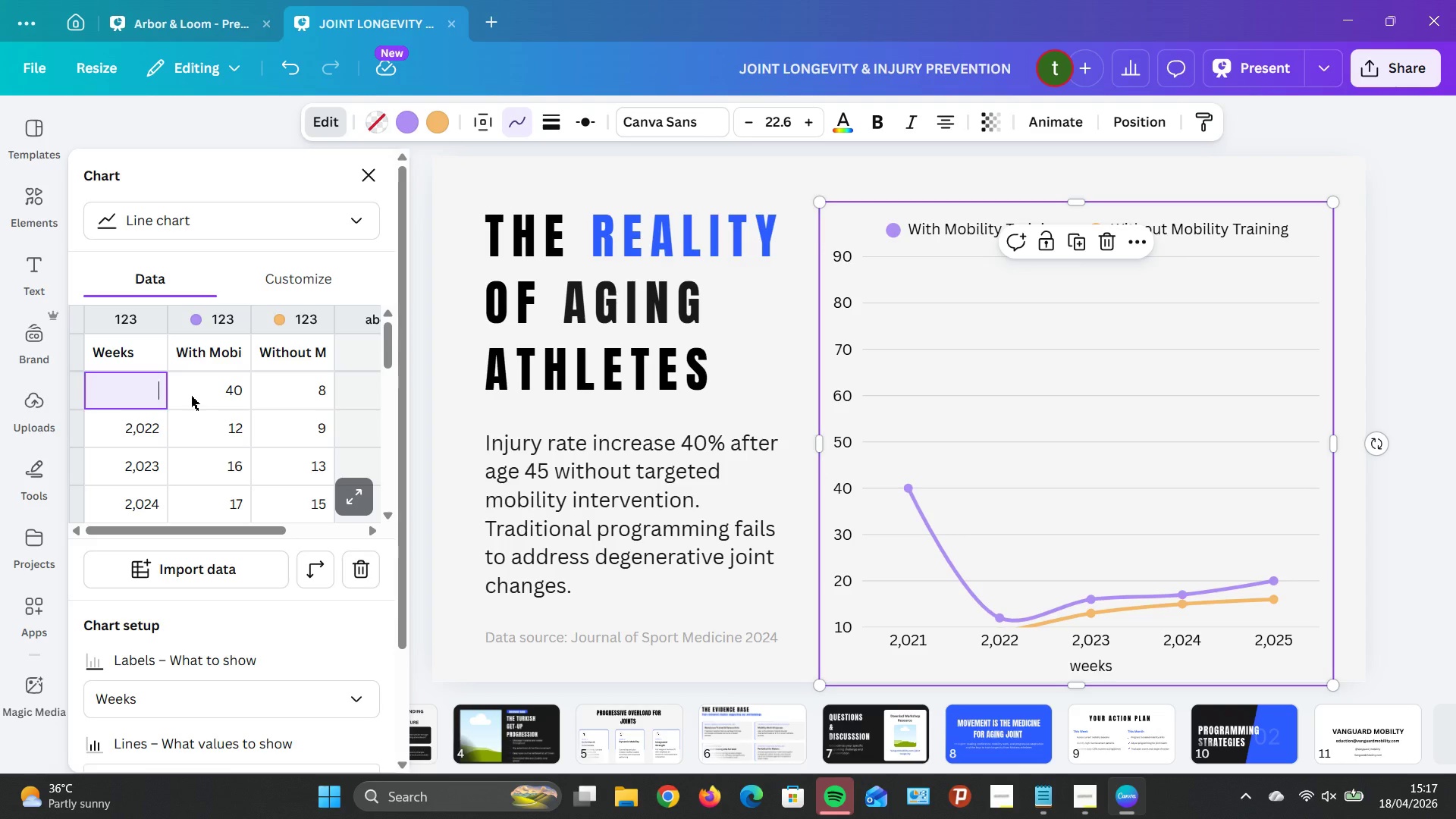 
key(1)
 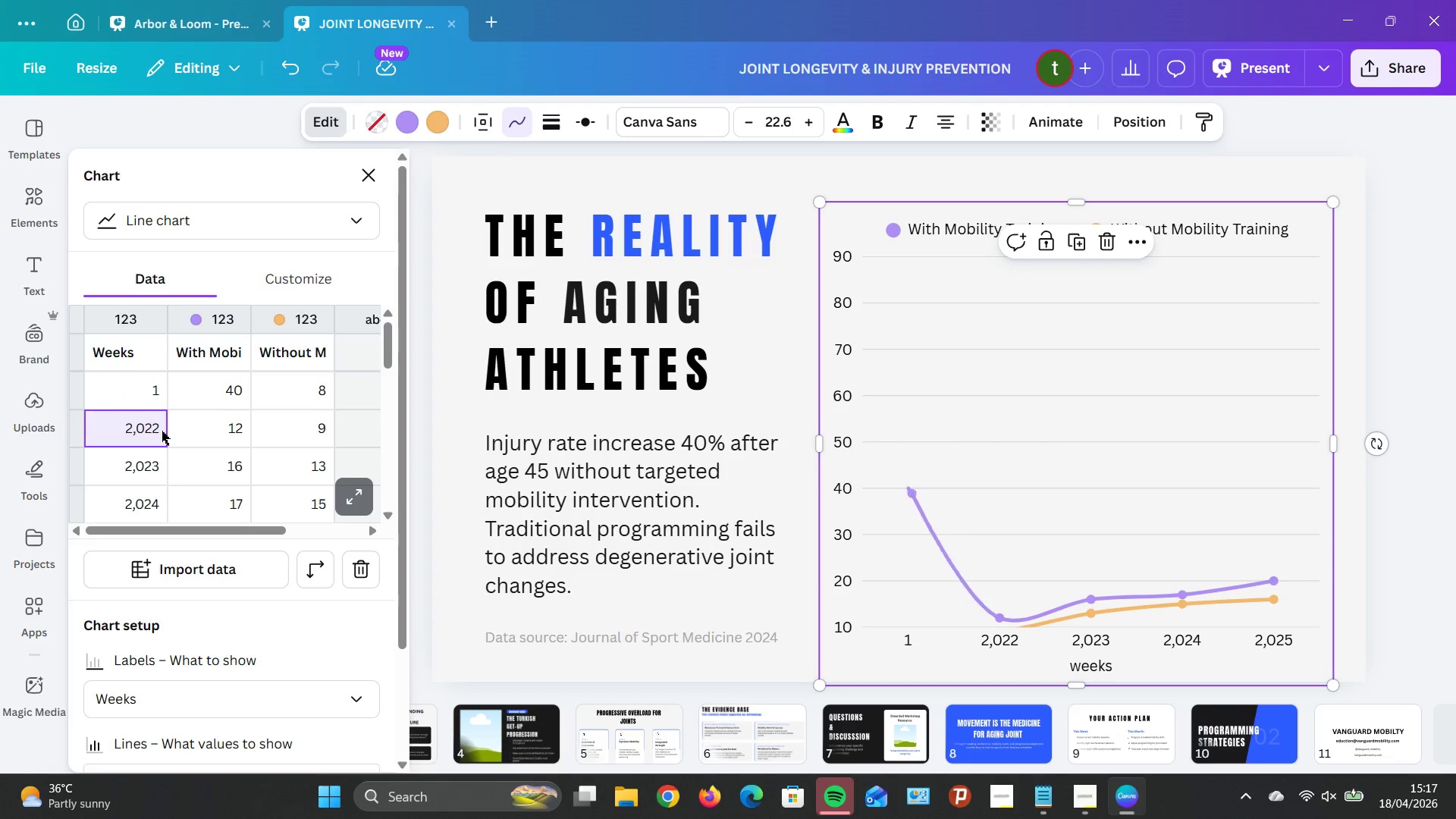 
left_click([162, 431])
 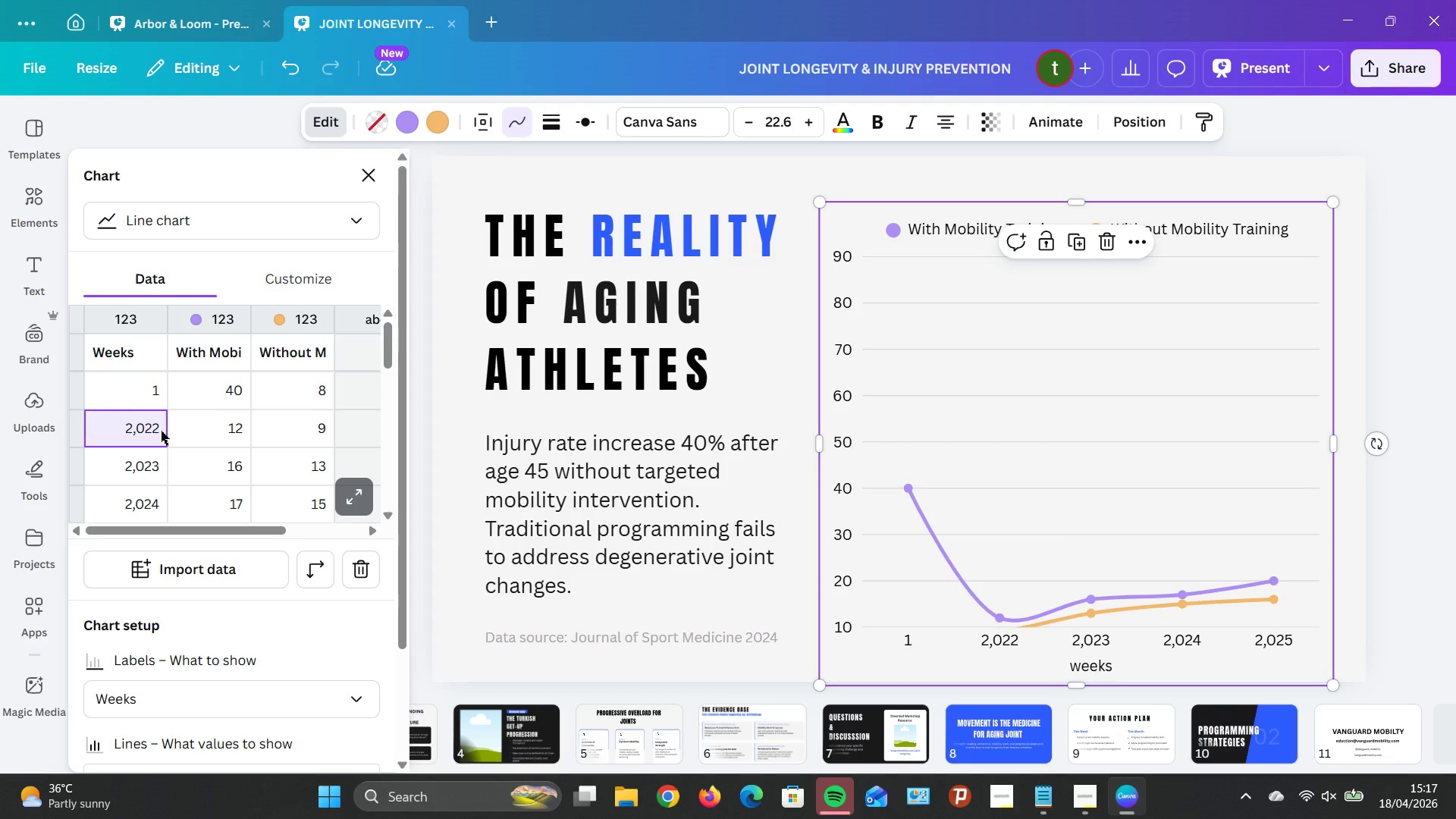 
left_click([161, 431])
 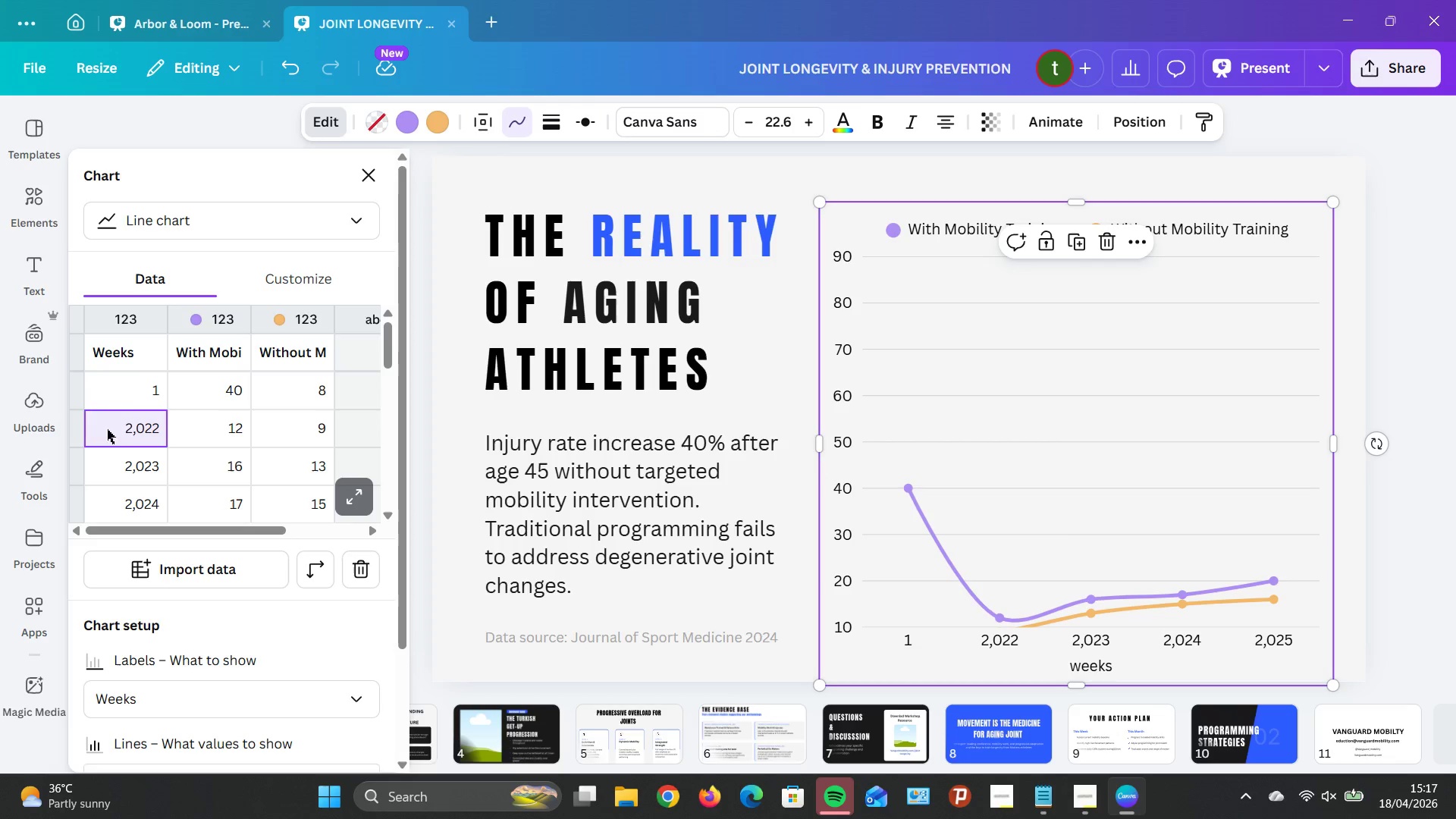 
double_click([145, 432])
 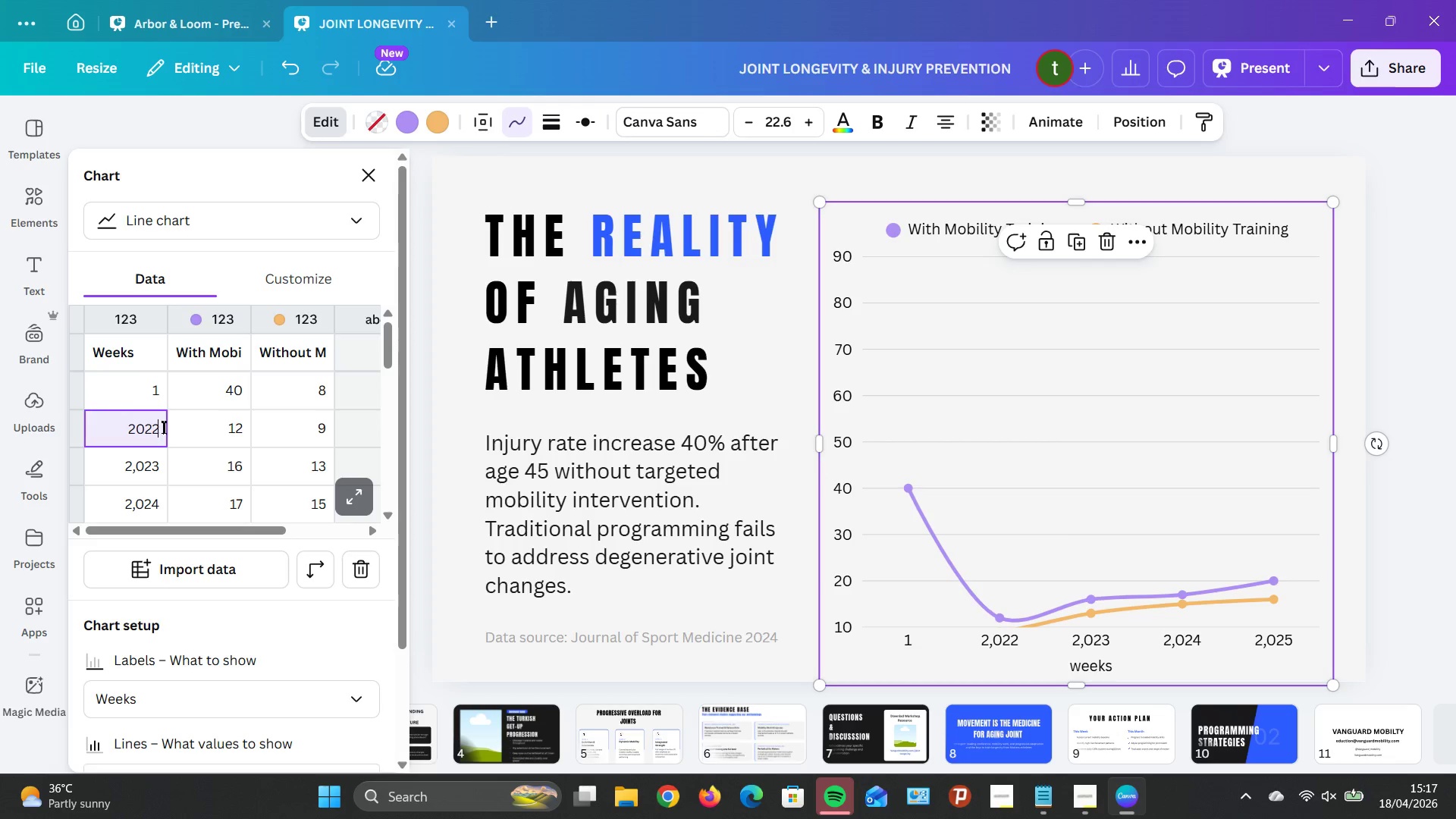 
left_click_drag(start_coordinate=[165, 428], to_coordinate=[138, 435])
 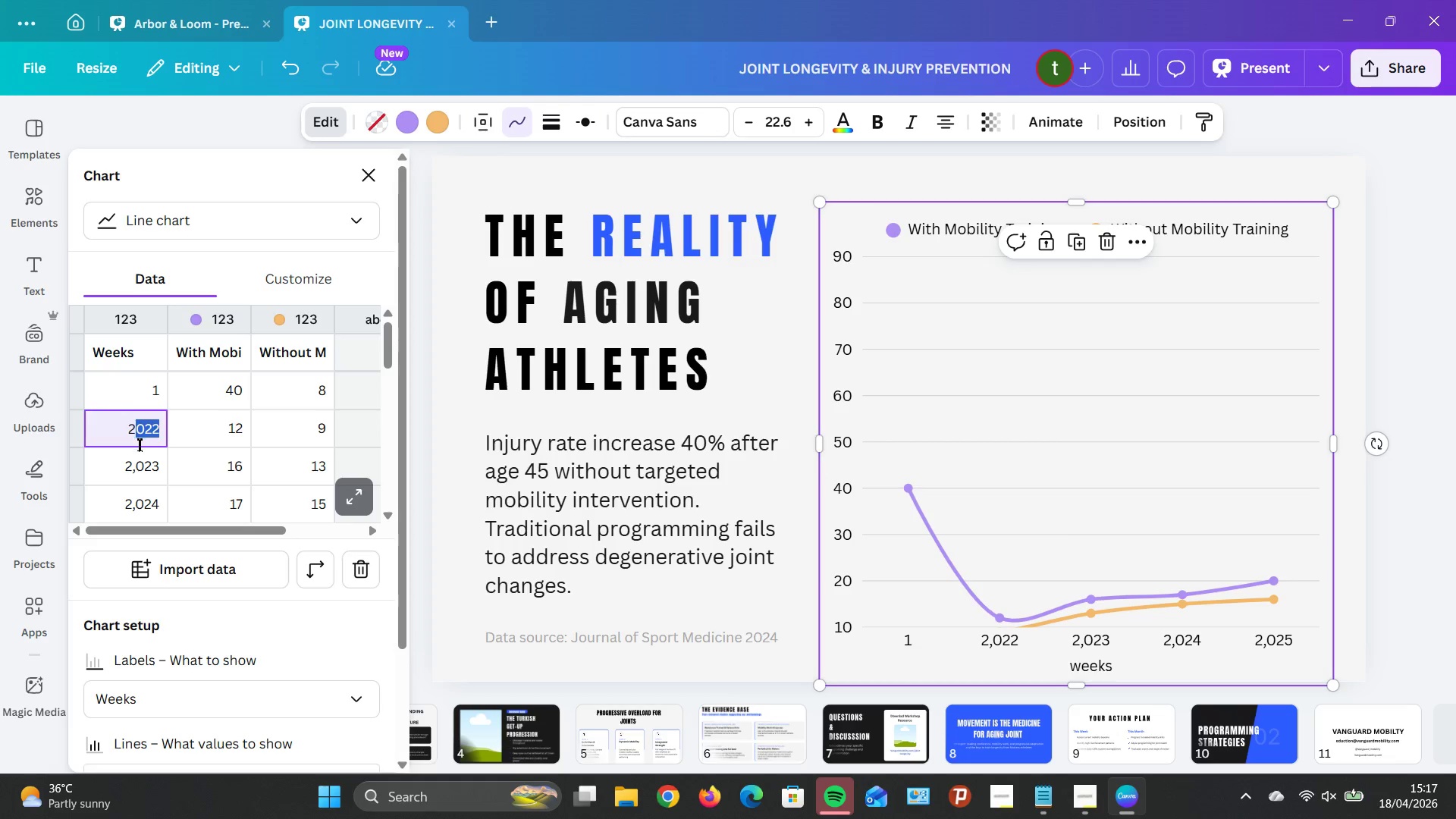 
key(Backspace)
 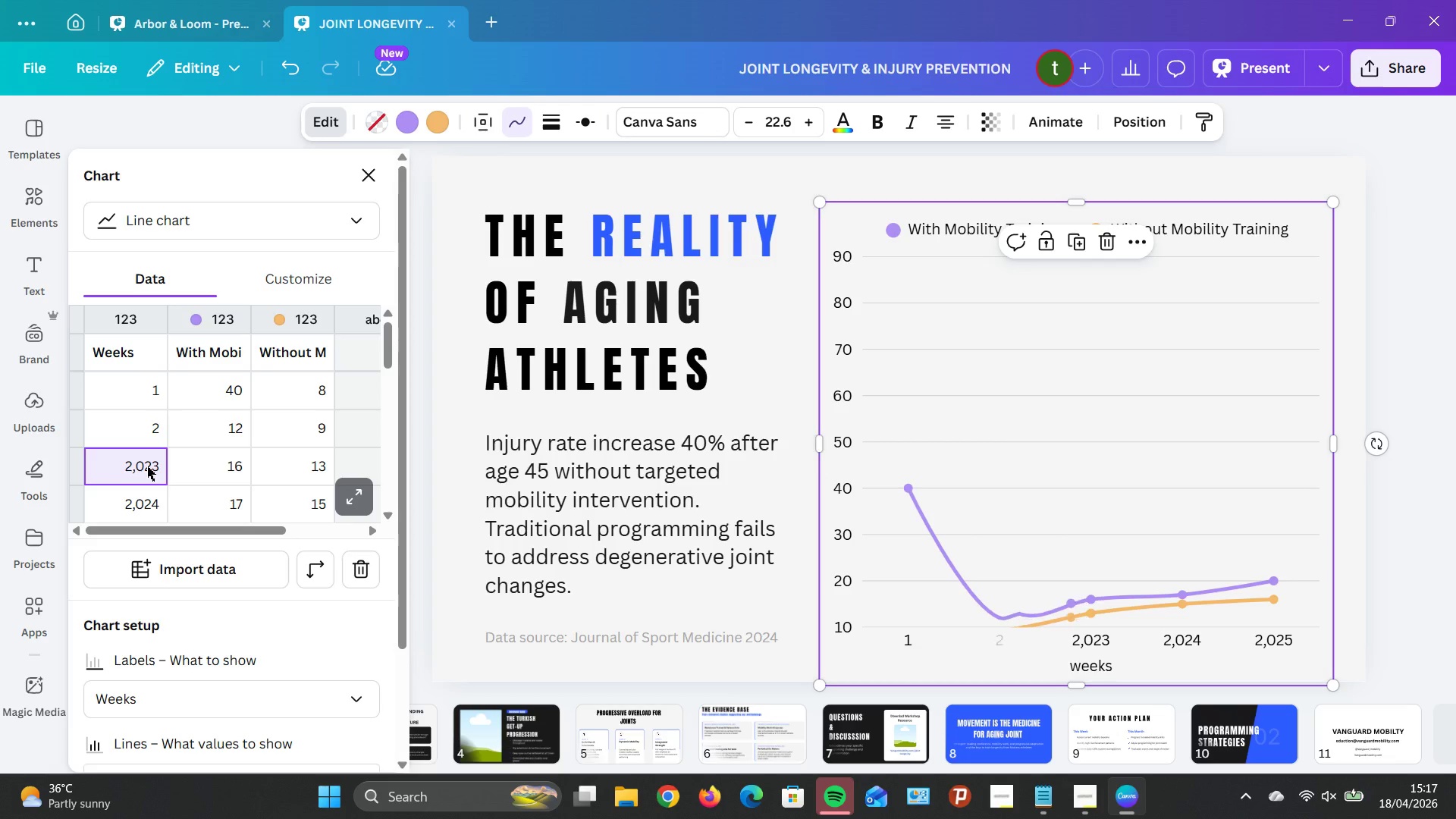 
double_click([147, 465])
 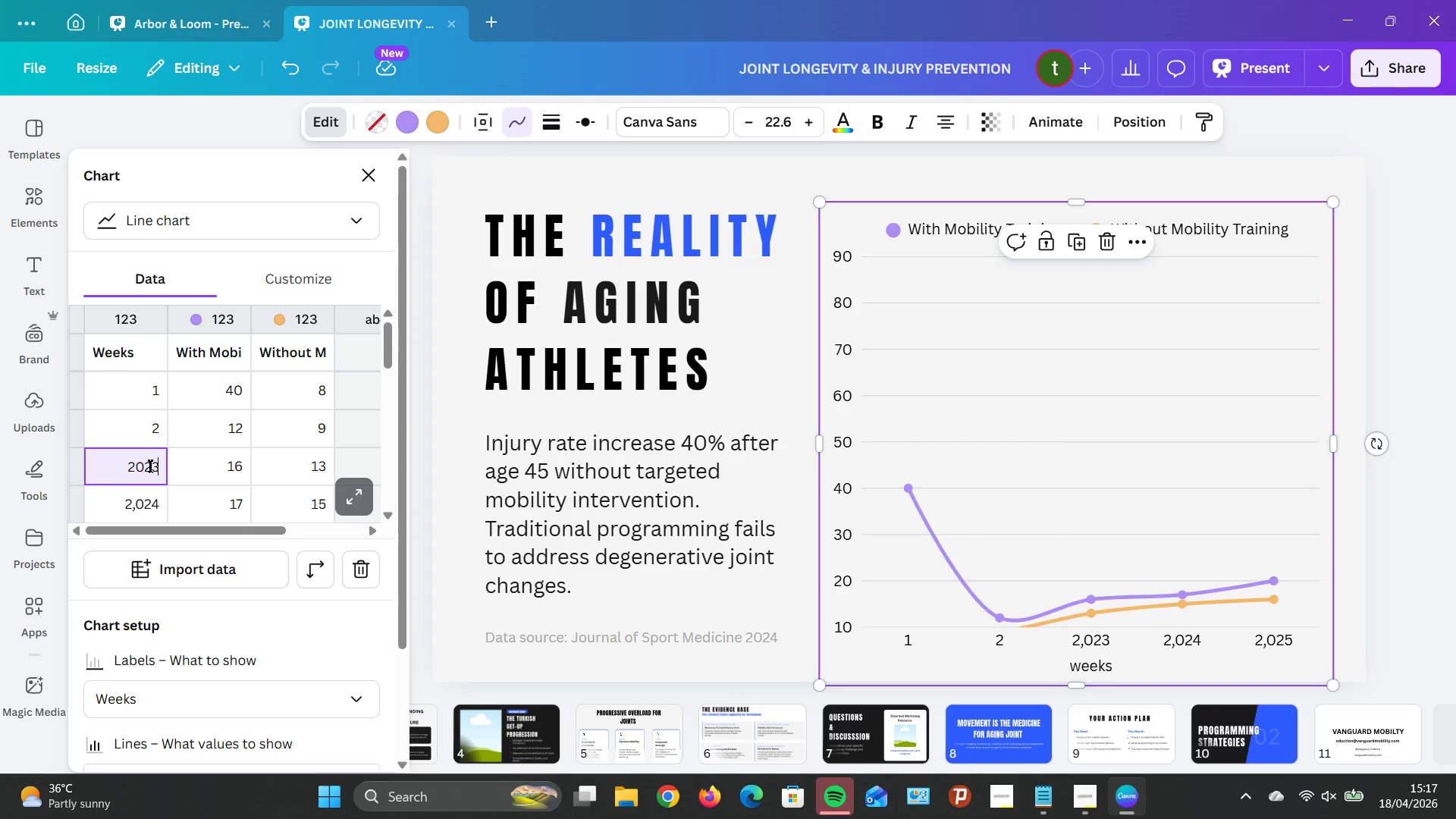 
left_click_drag(start_coordinate=[149, 466], to_coordinate=[124, 475])
 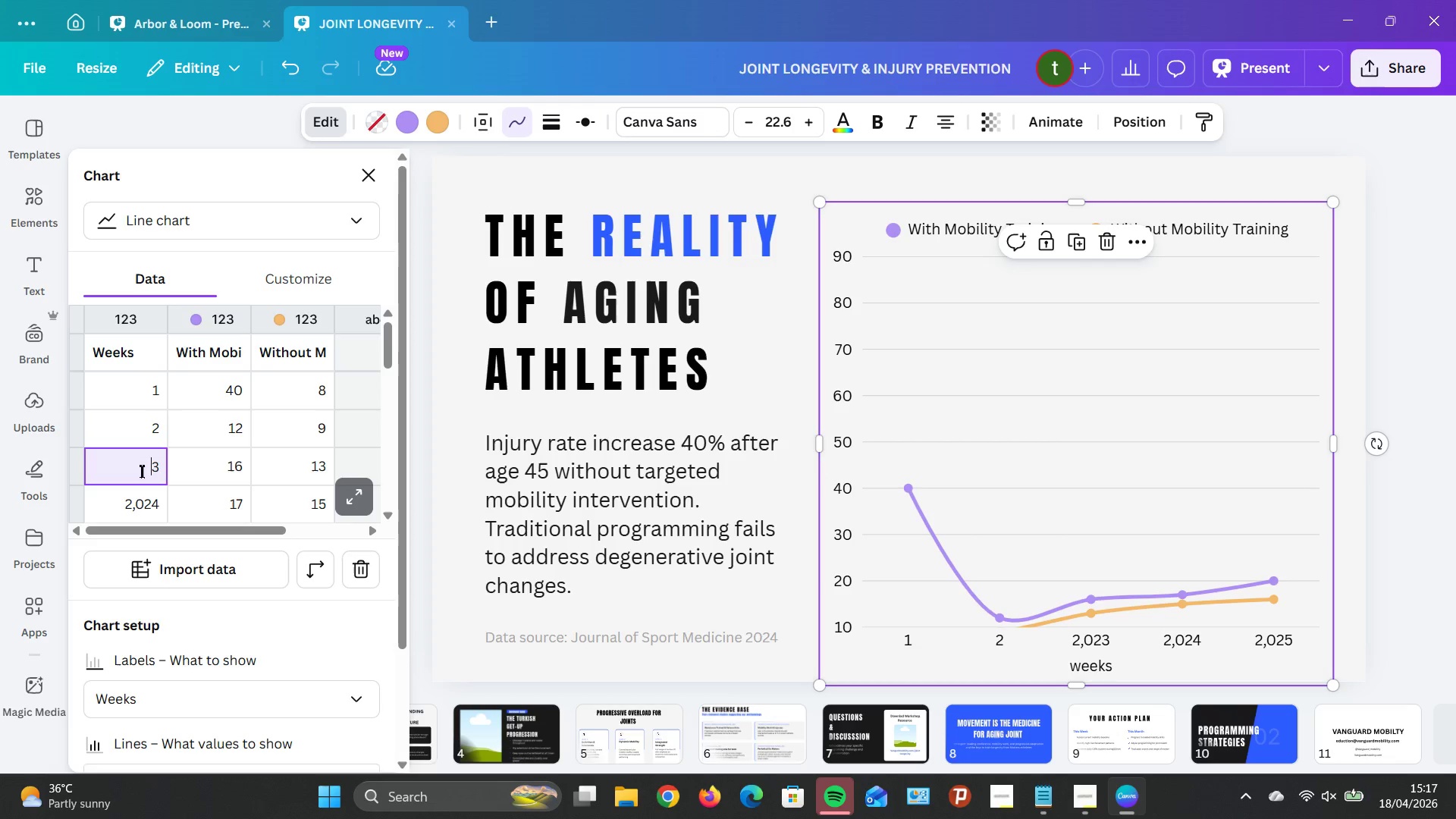 
key(Backspace)
 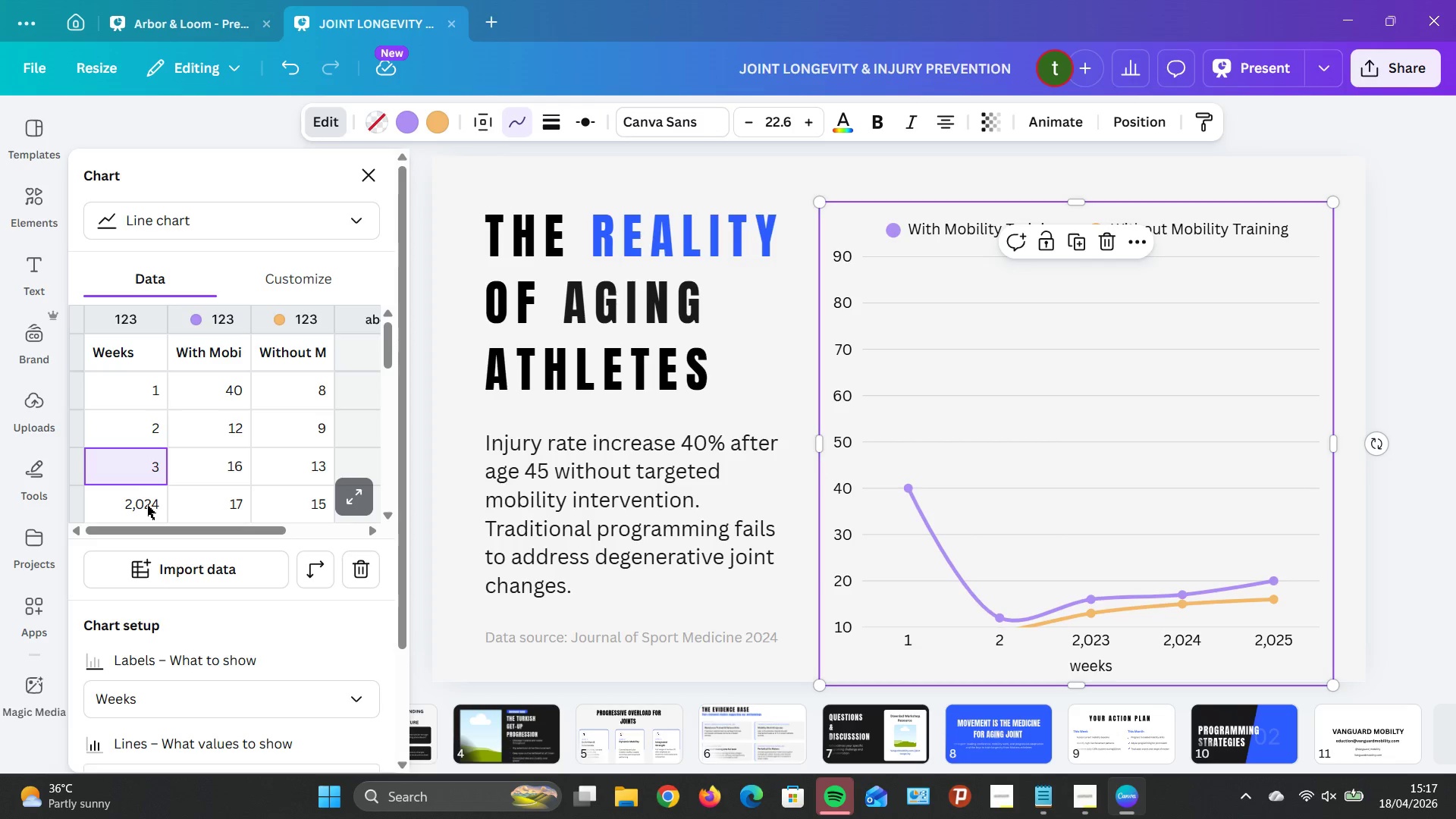 
double_click([147, 505])
 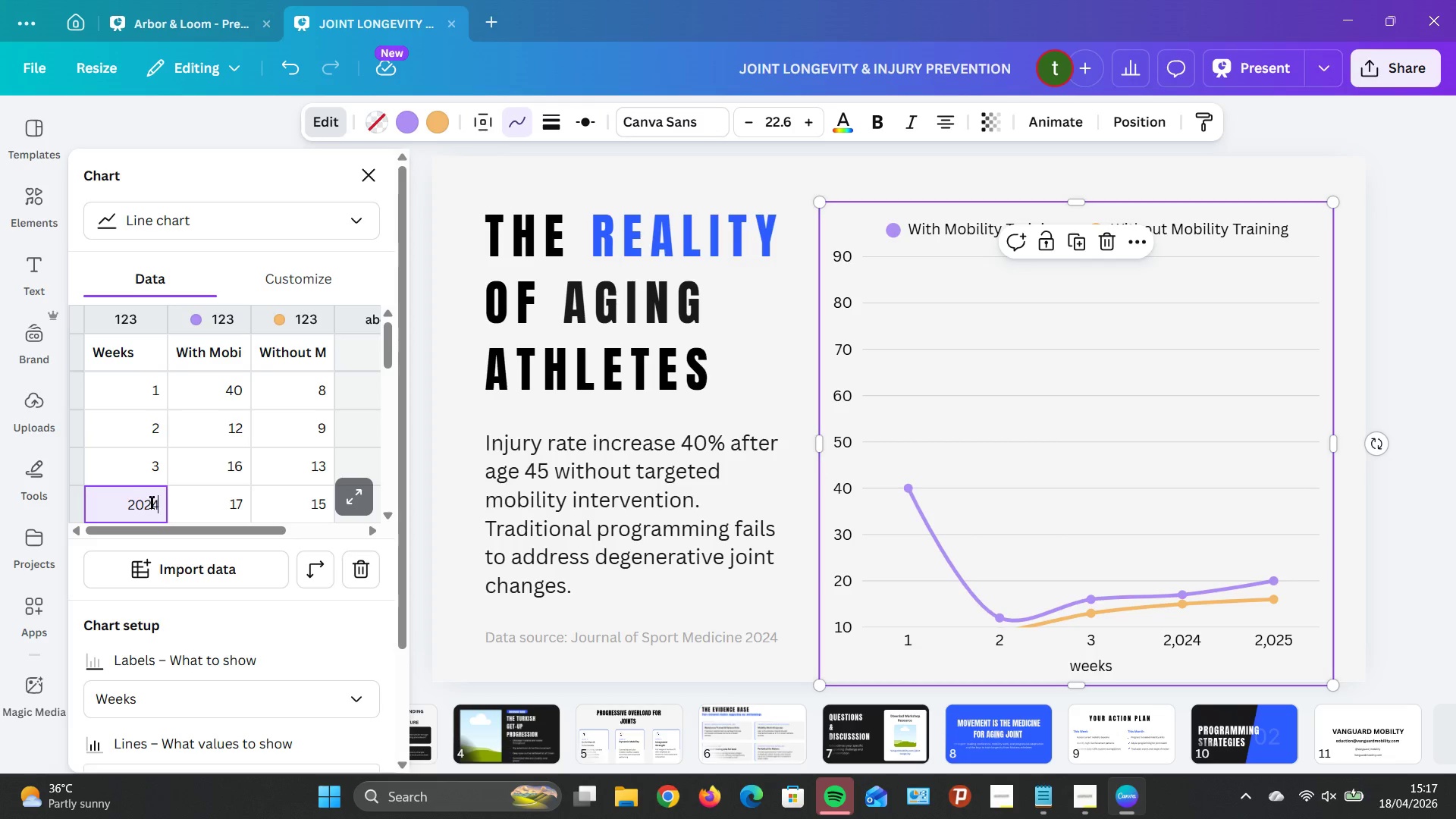 
left_click_drag(start_coordinate=[151, 502], to_coordinate=[119, 501])
 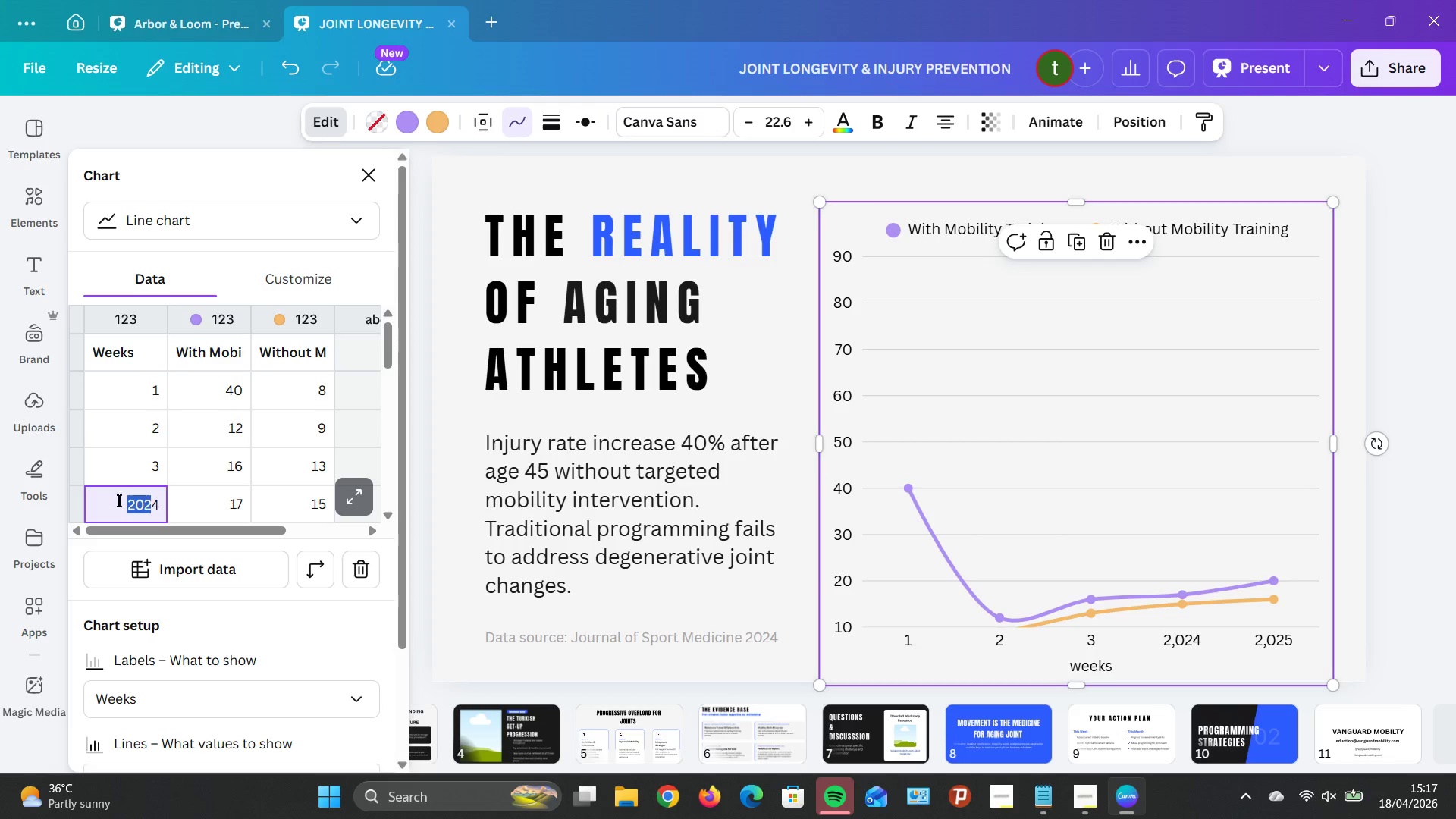 
key(Backspace)
 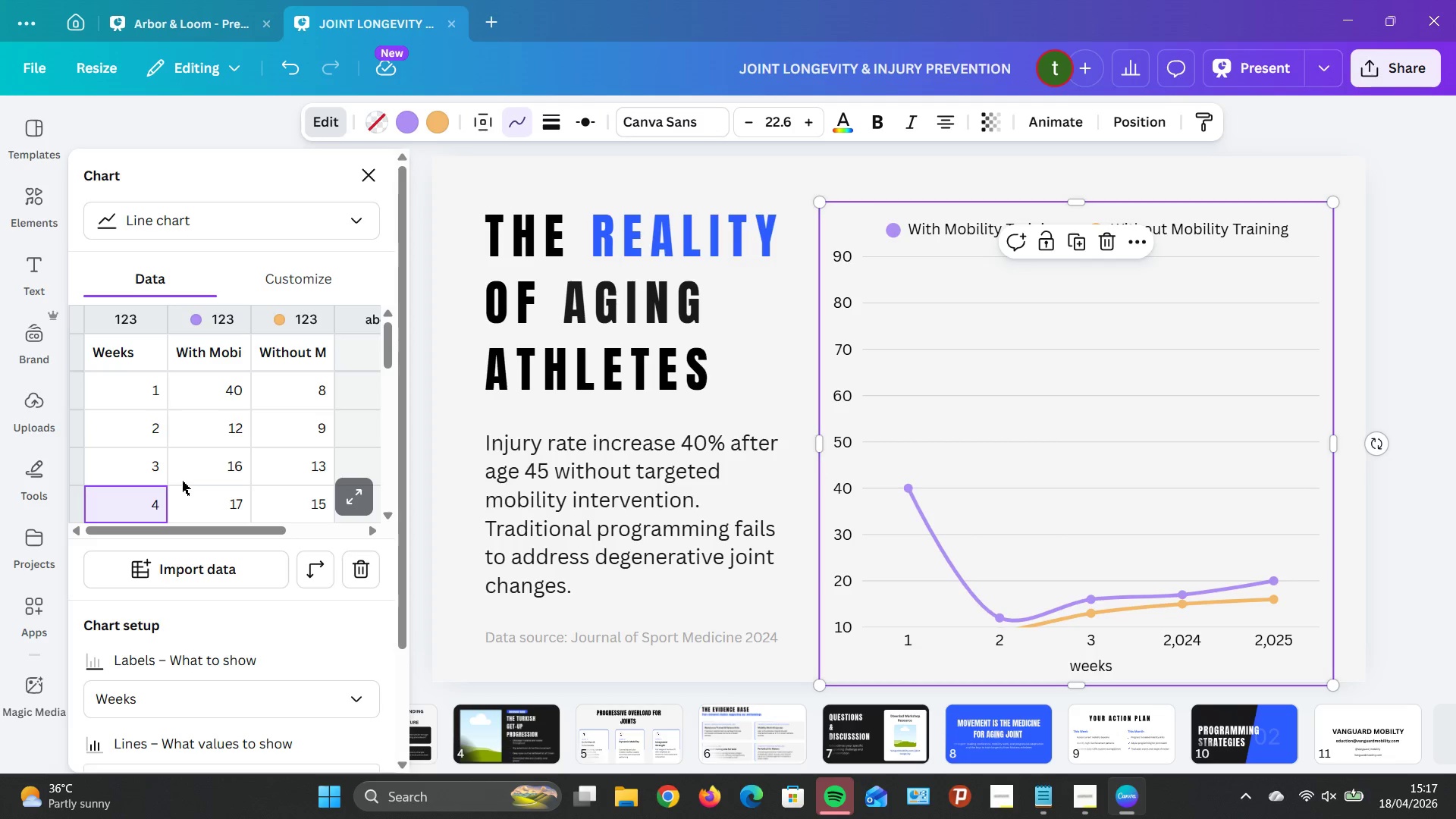 
scroll: coordinate [181, 481], scroll_direction: down, amount: 1.0
 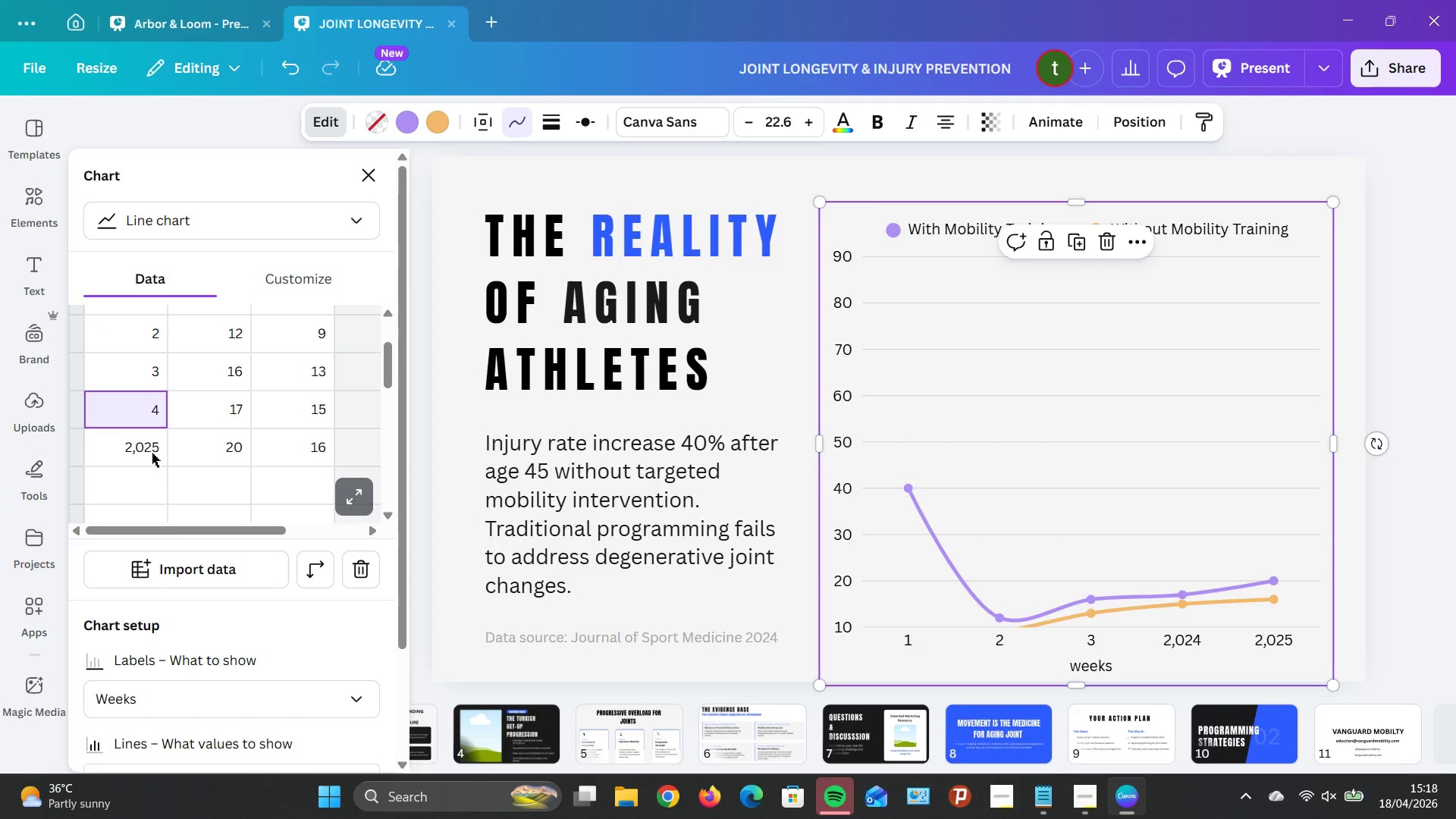 
double_click([152, 453])
 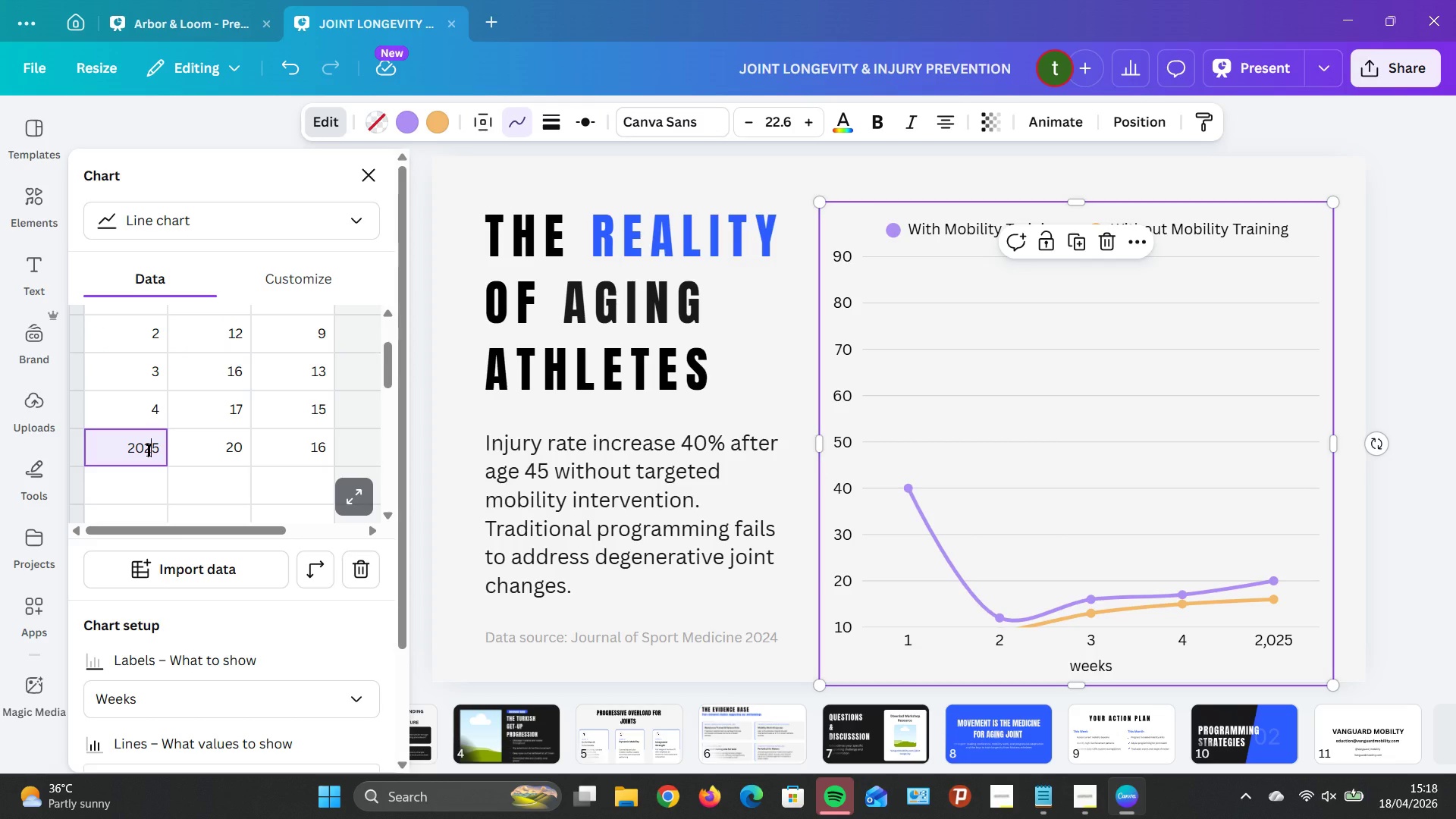 
left_click_drag(start_coordinate=[149, 450], to_coordinate=[122, 453])
 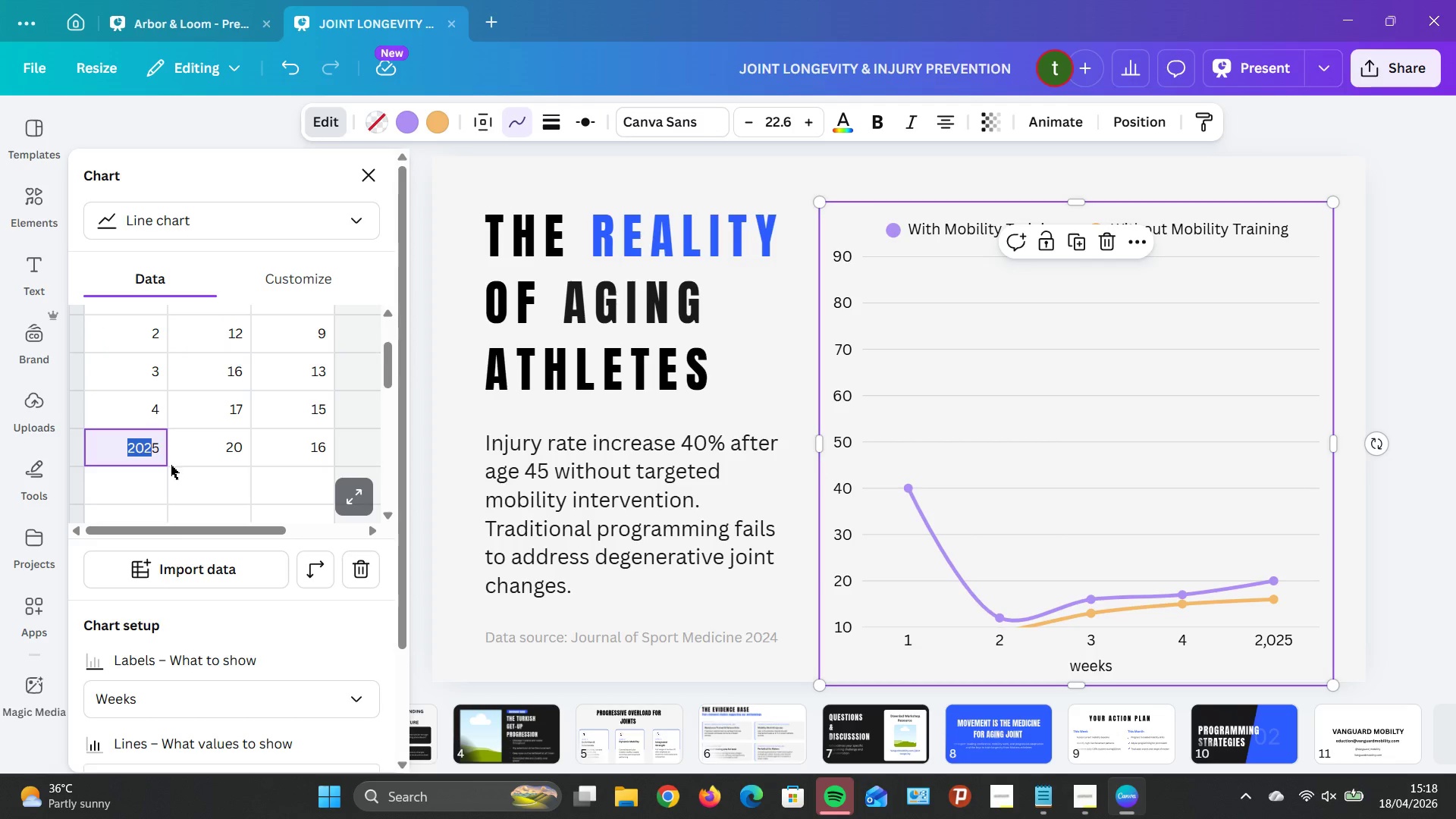 
key(Backspace)
 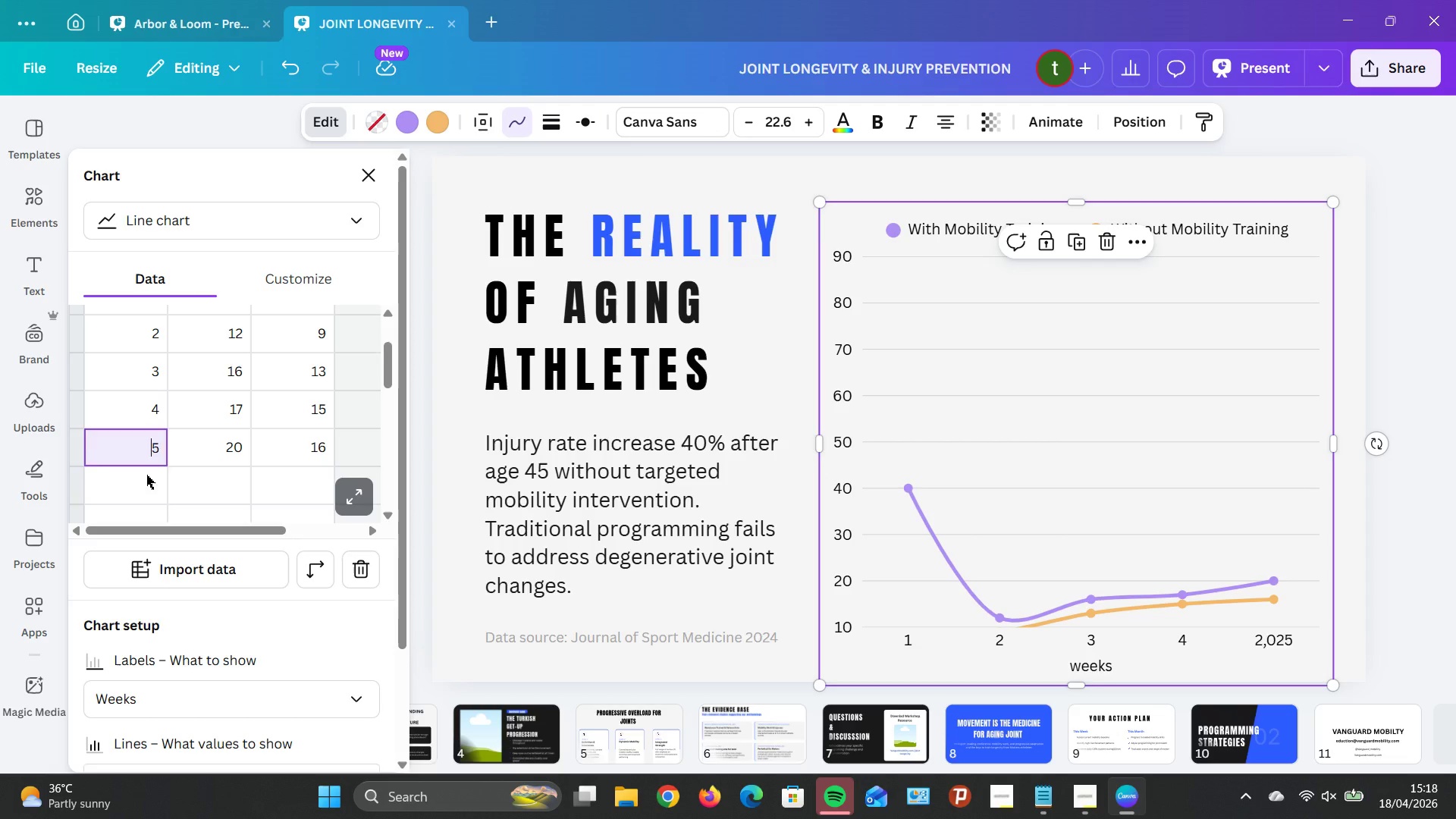 
double_click([146, 475])
 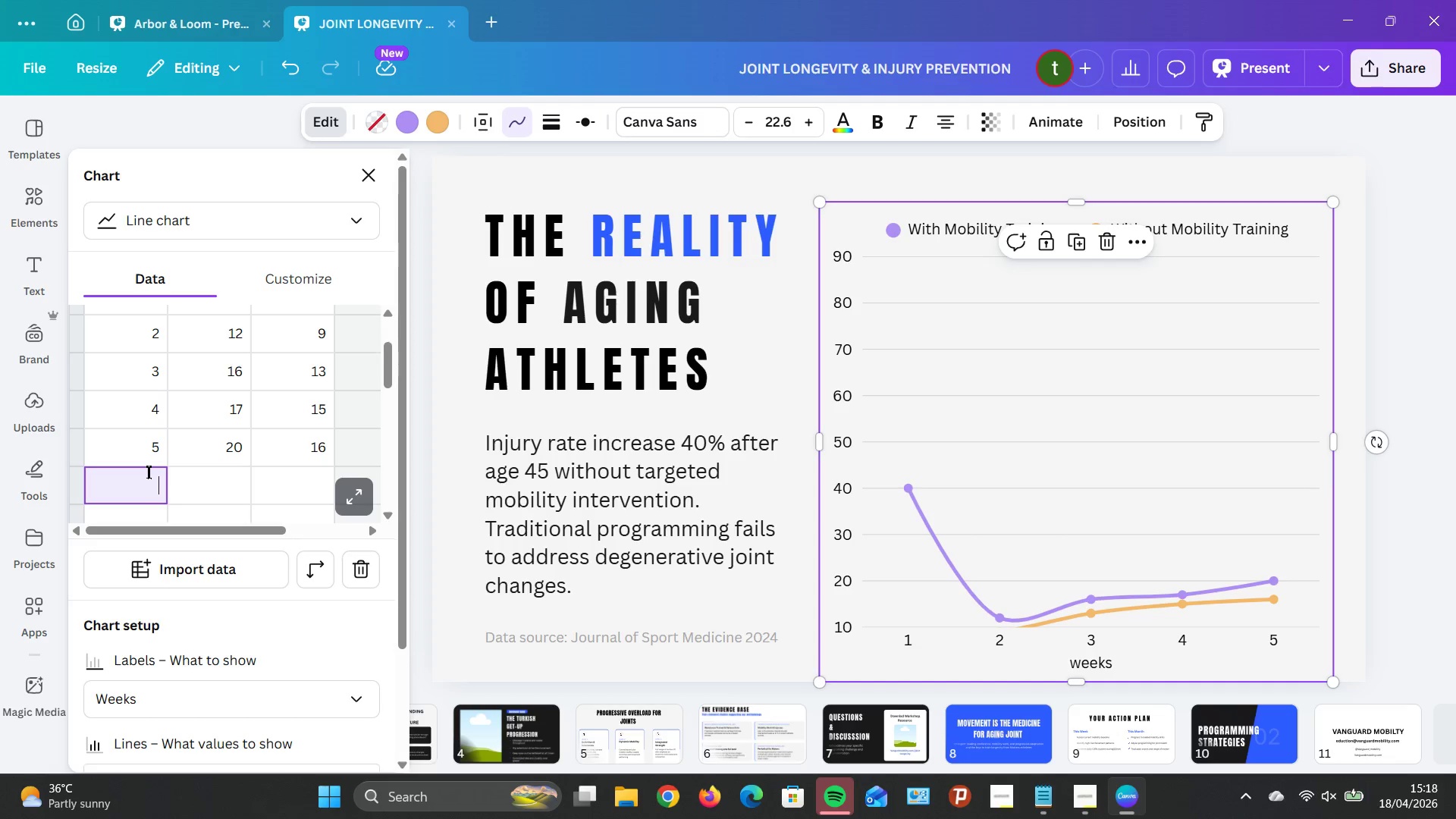 
key(6)
 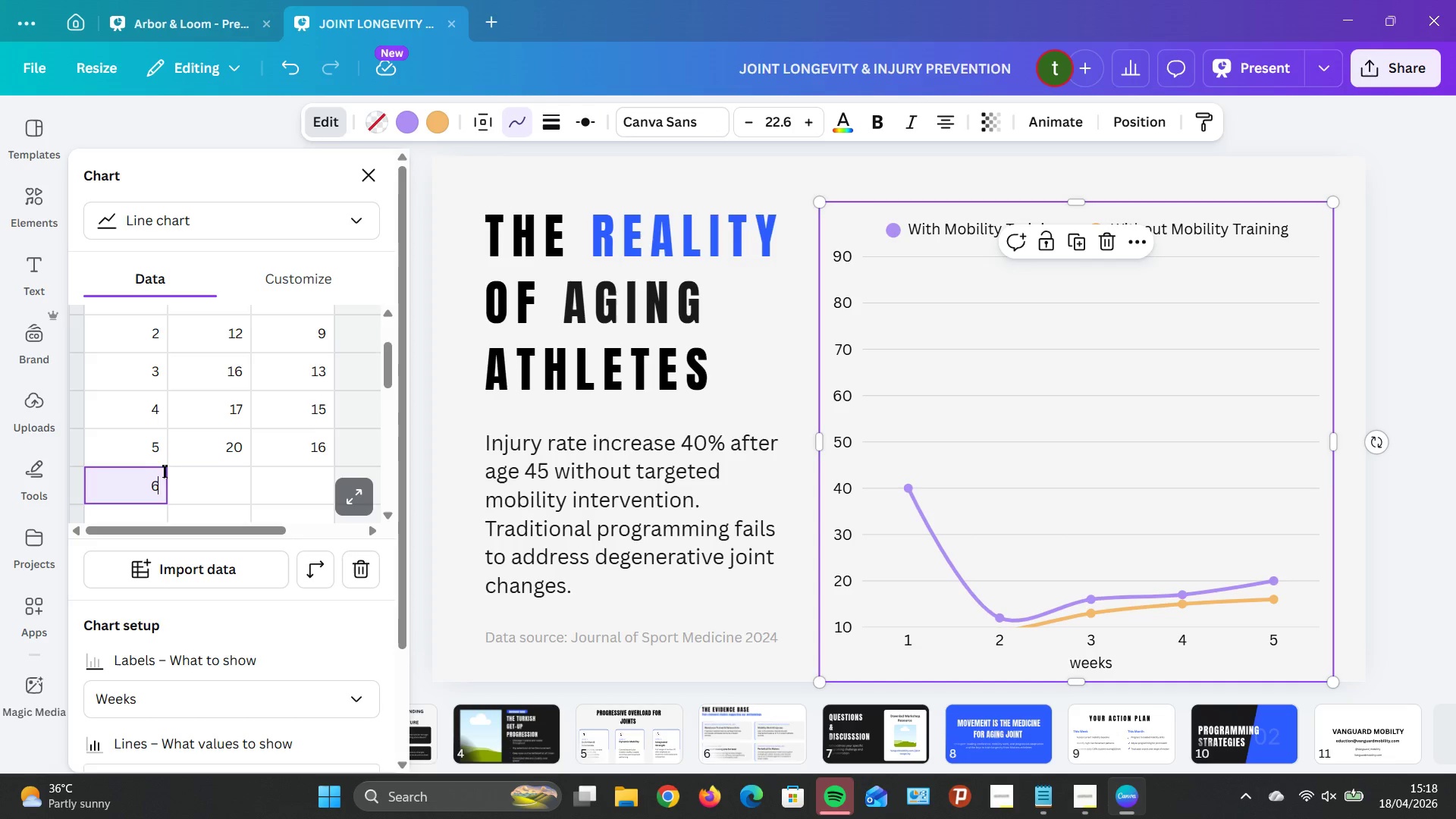 
scroll: coordinate [165, 470], scroll_direction: down, amount: 2.0
 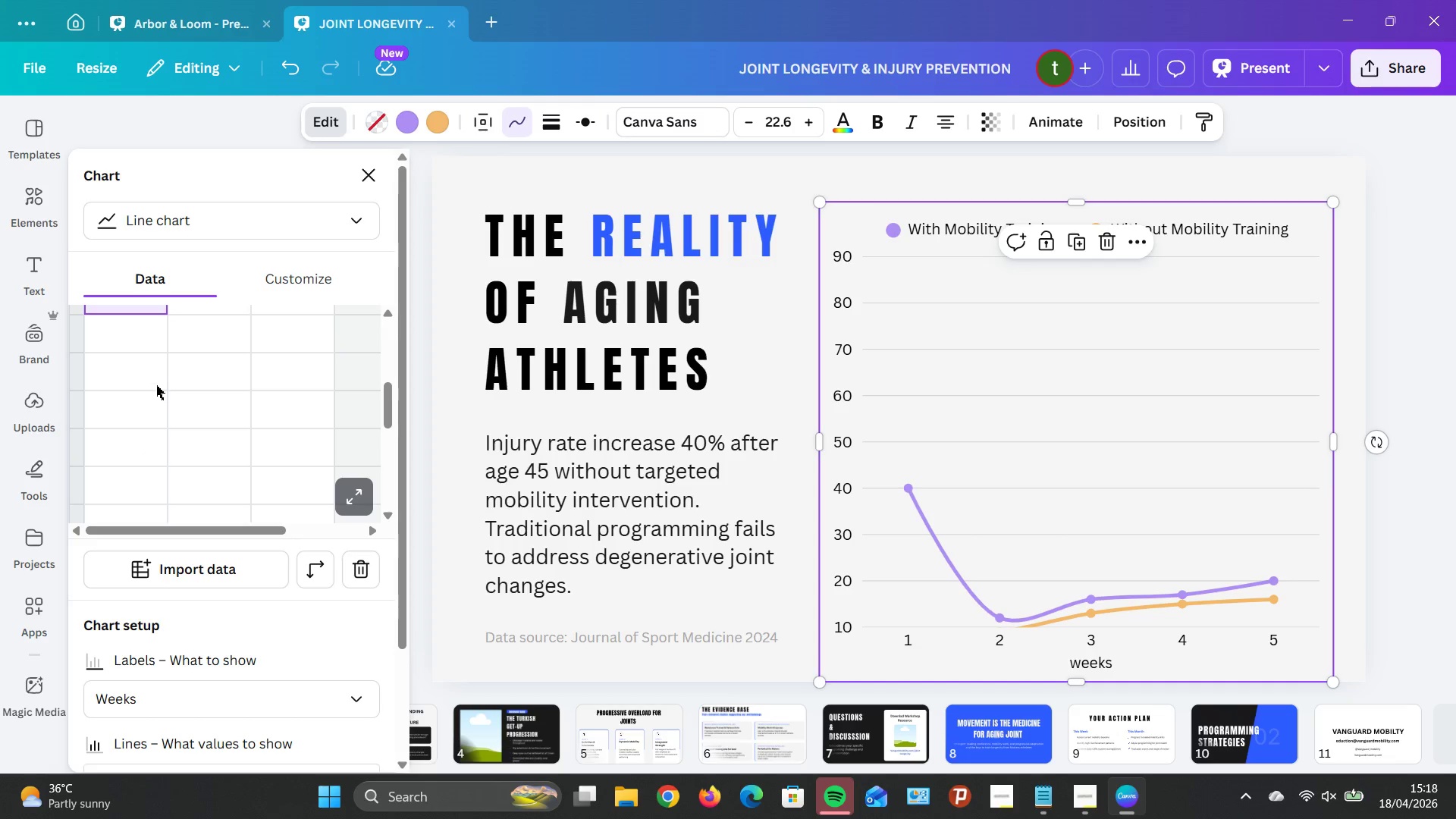 
scroll: coordinate [144, 389], scroll_direction: up, amount: 1.0
 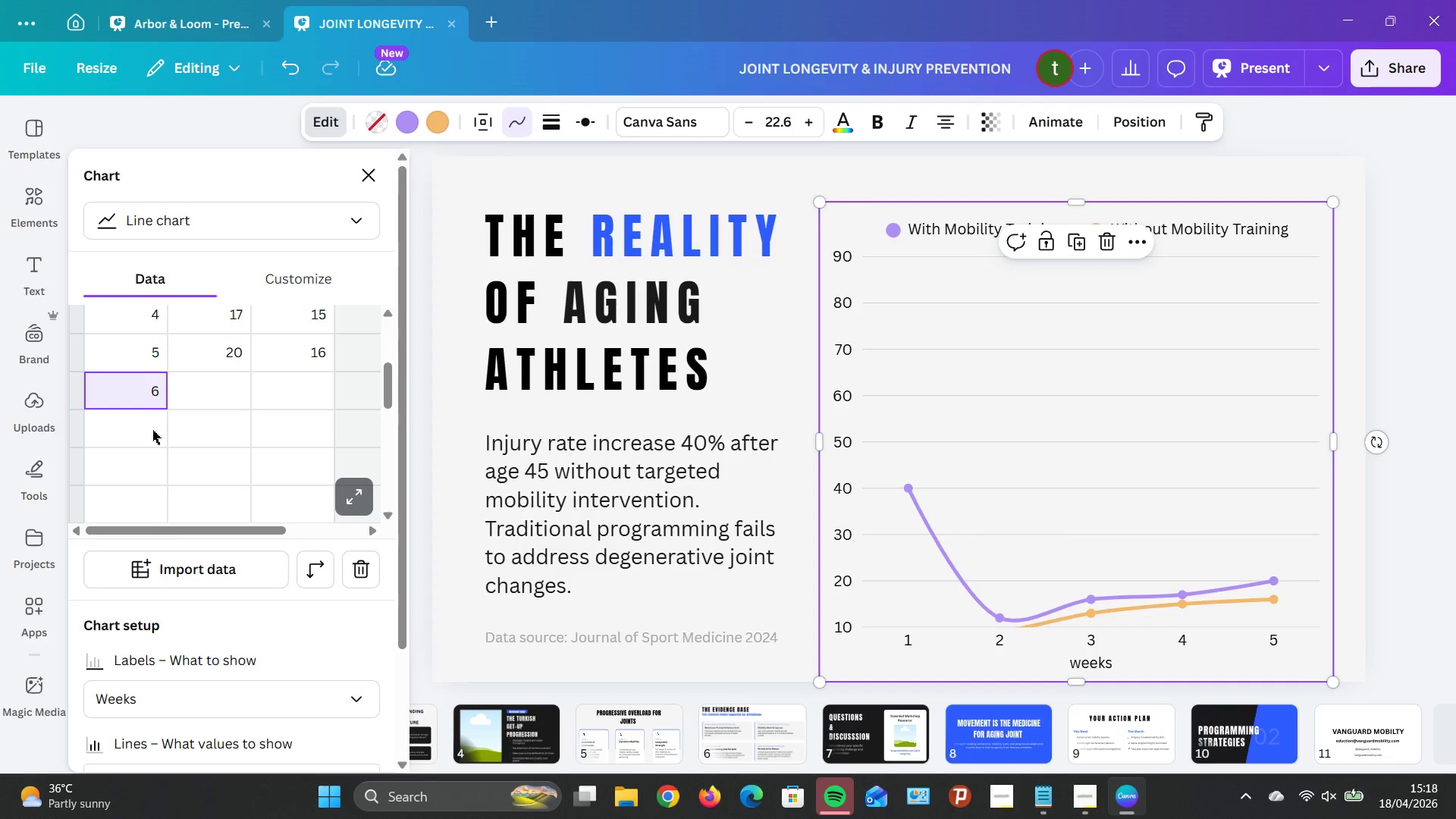 
double_click([153, 430])
 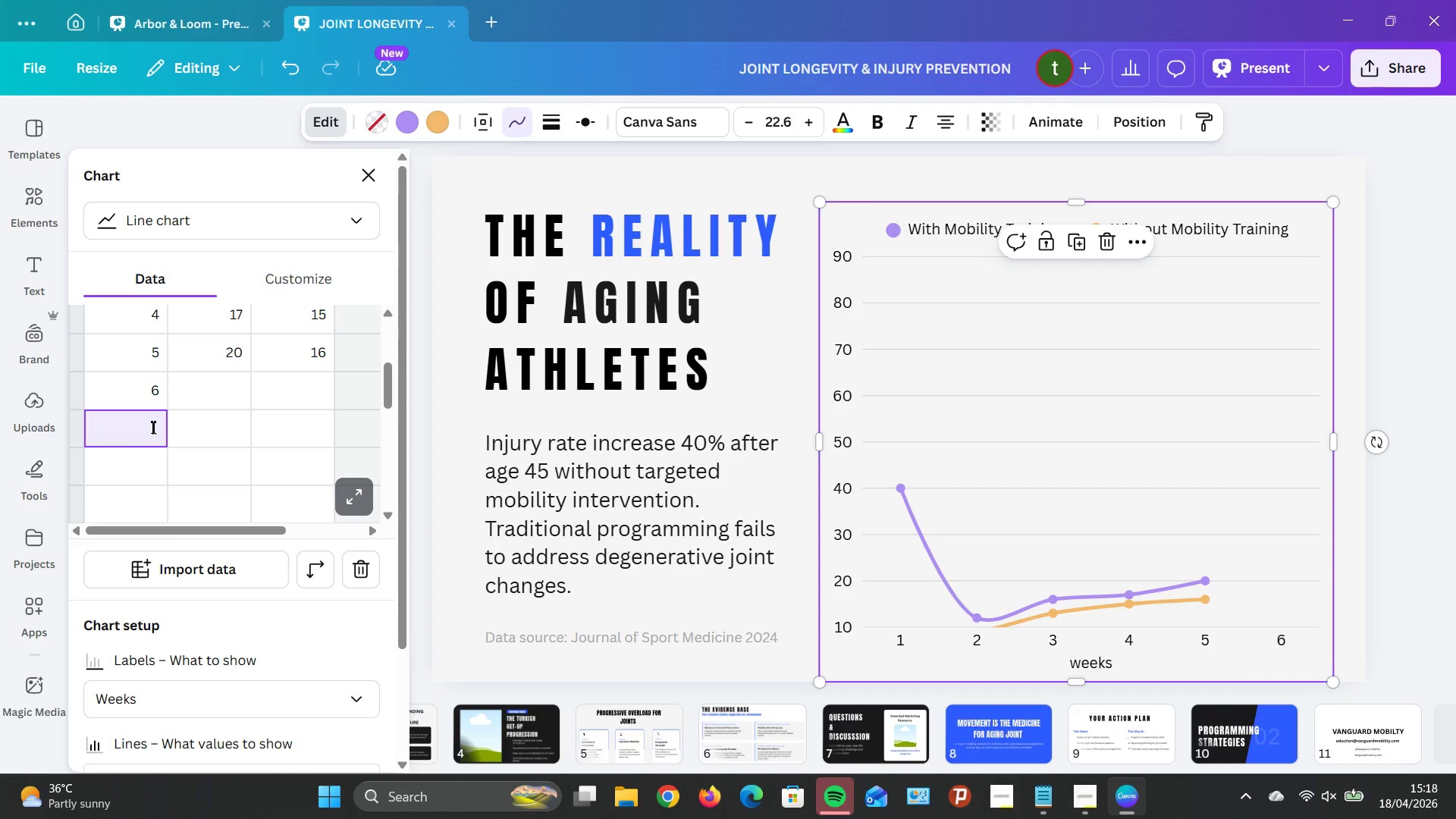 
key(7)
 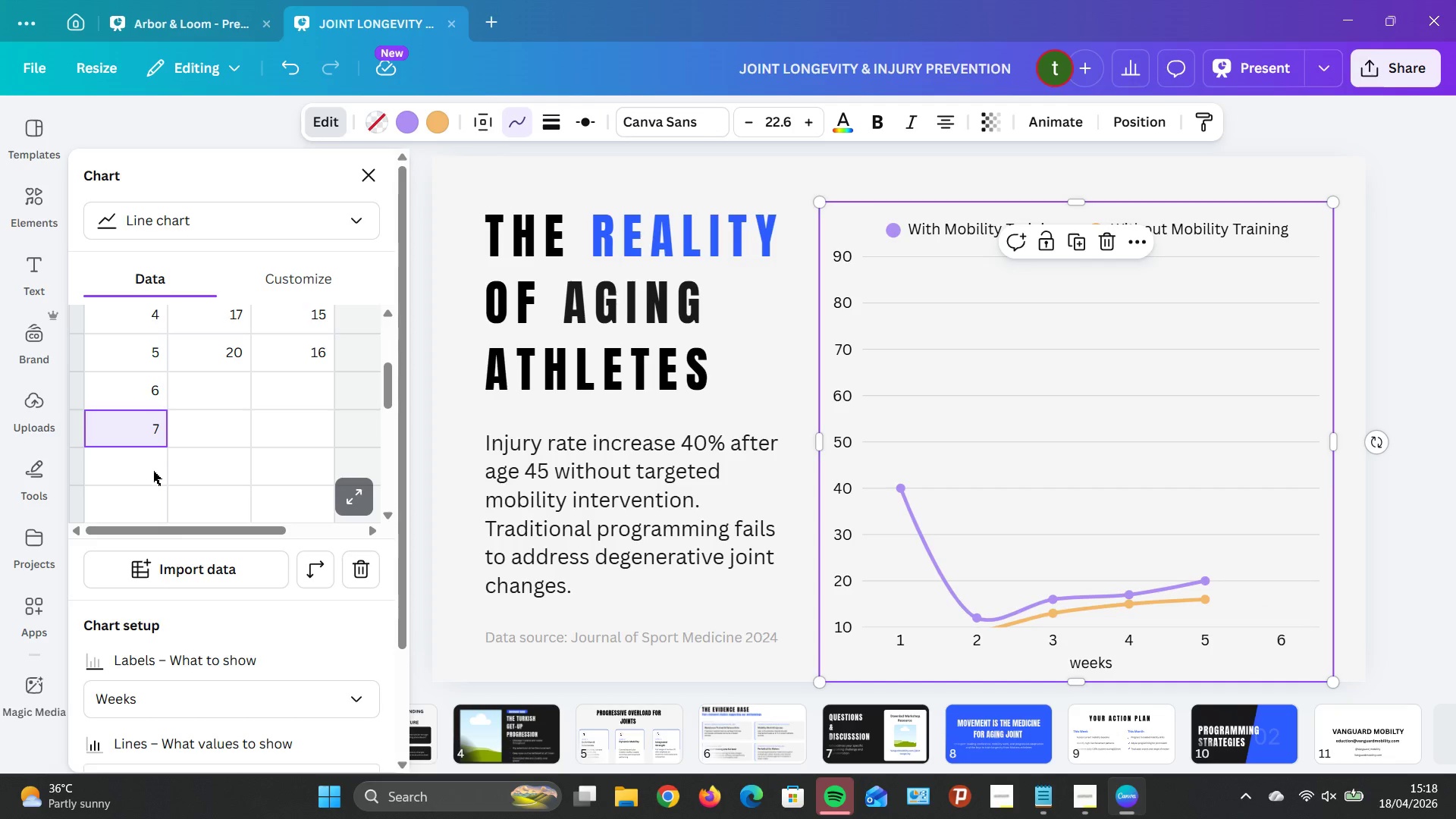 
double_click([153, 472])
 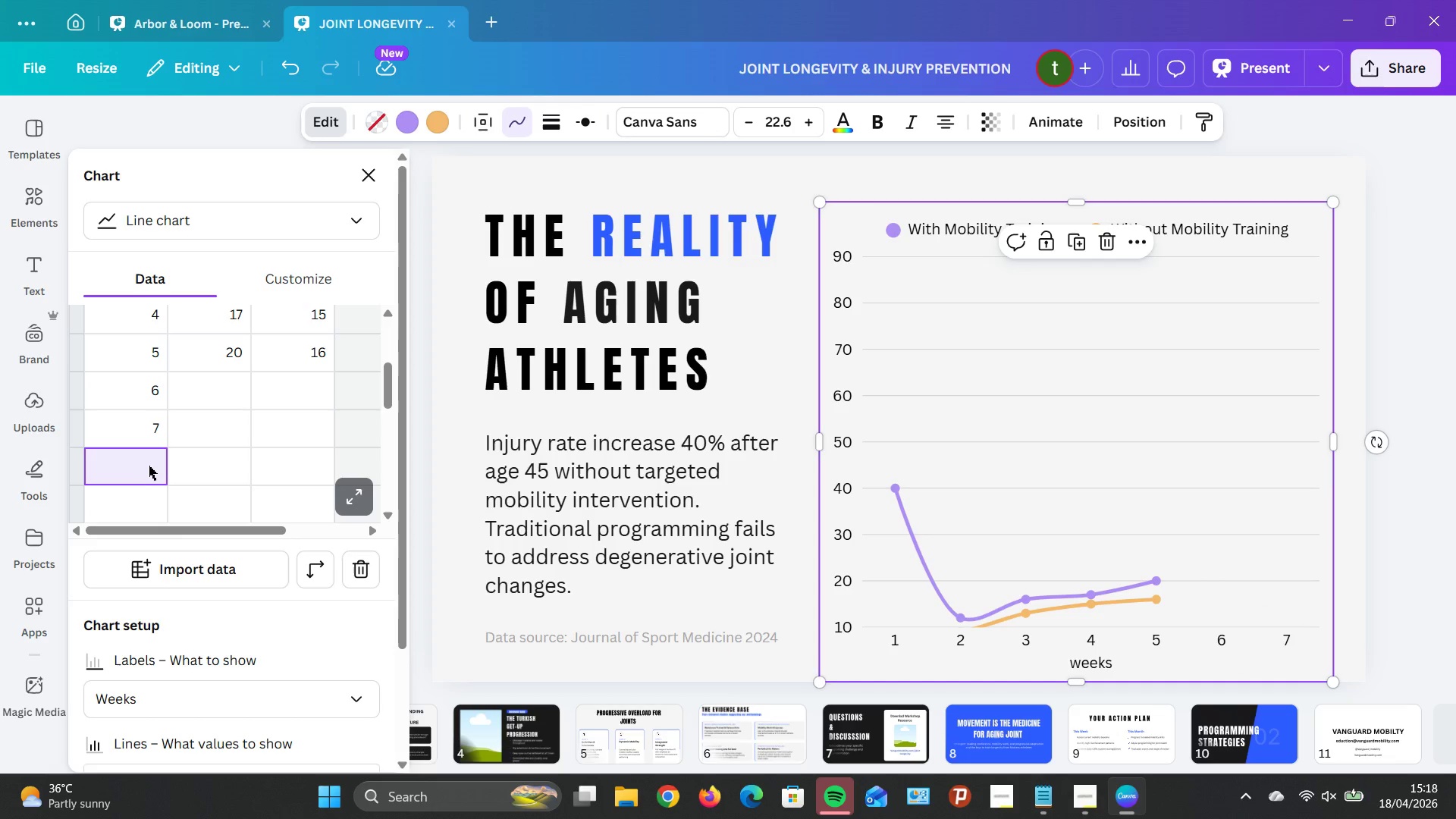 
double_click([149, 465])
 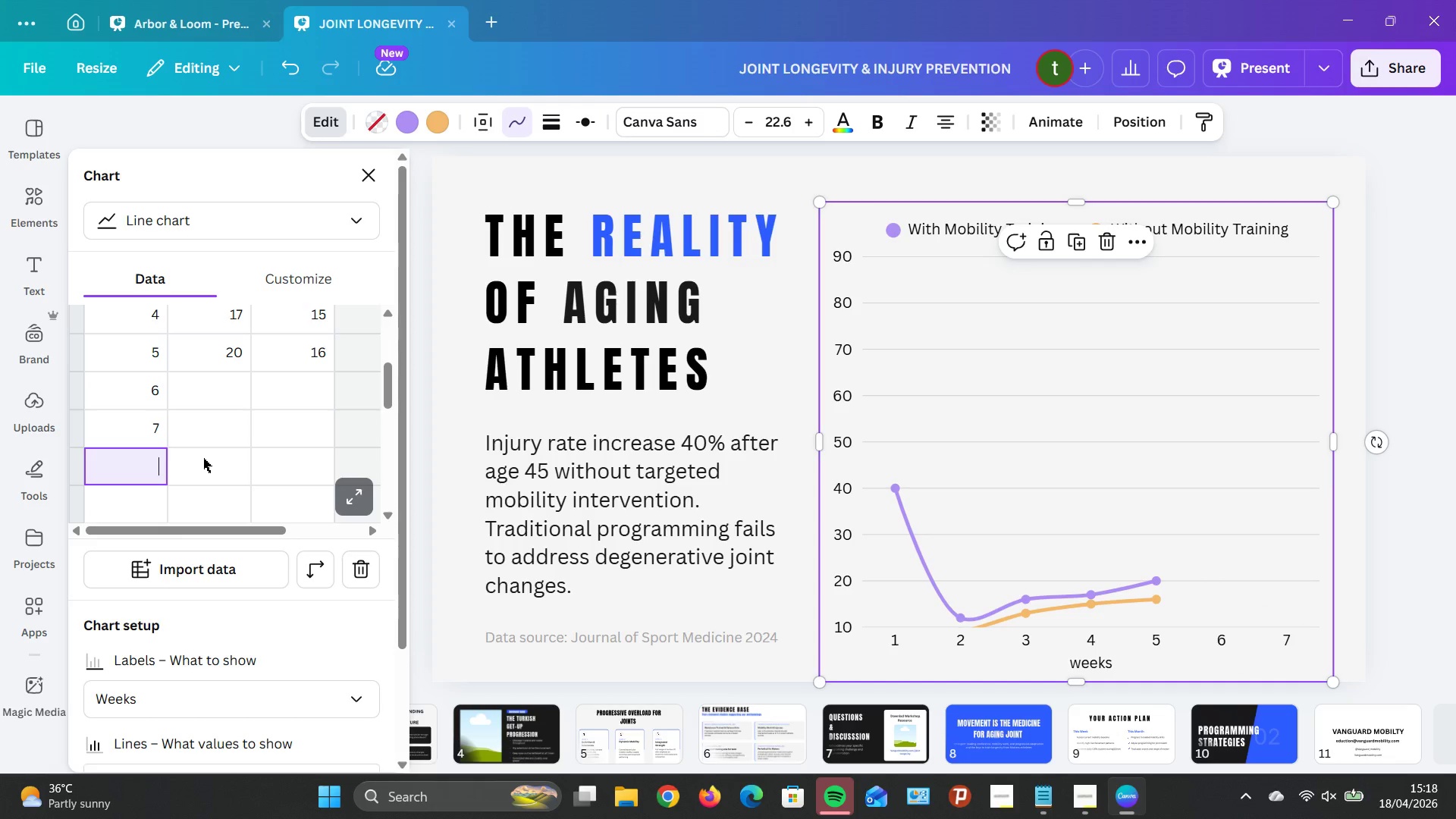 
key(8)
 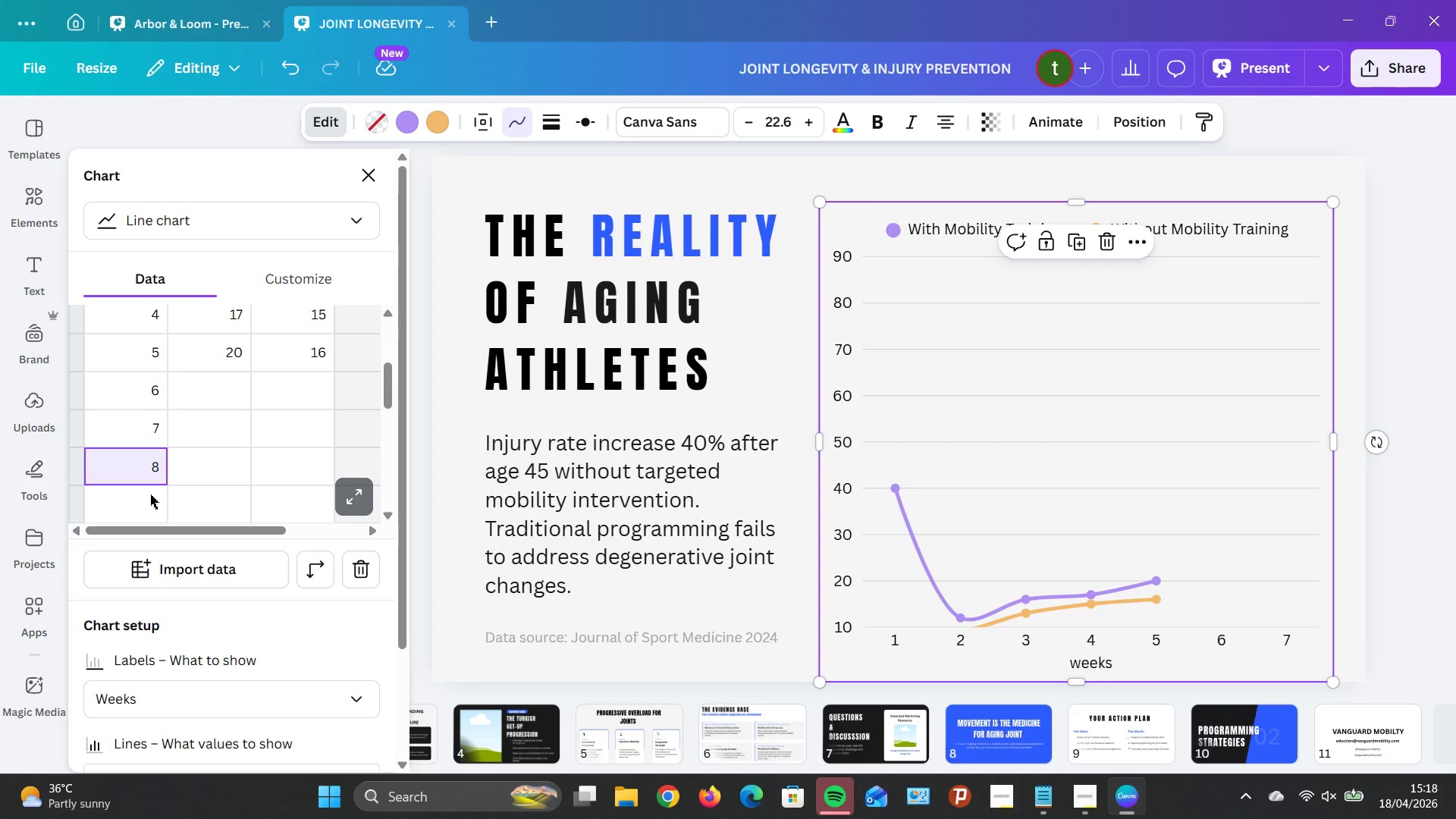 
double_click([153, 499])
 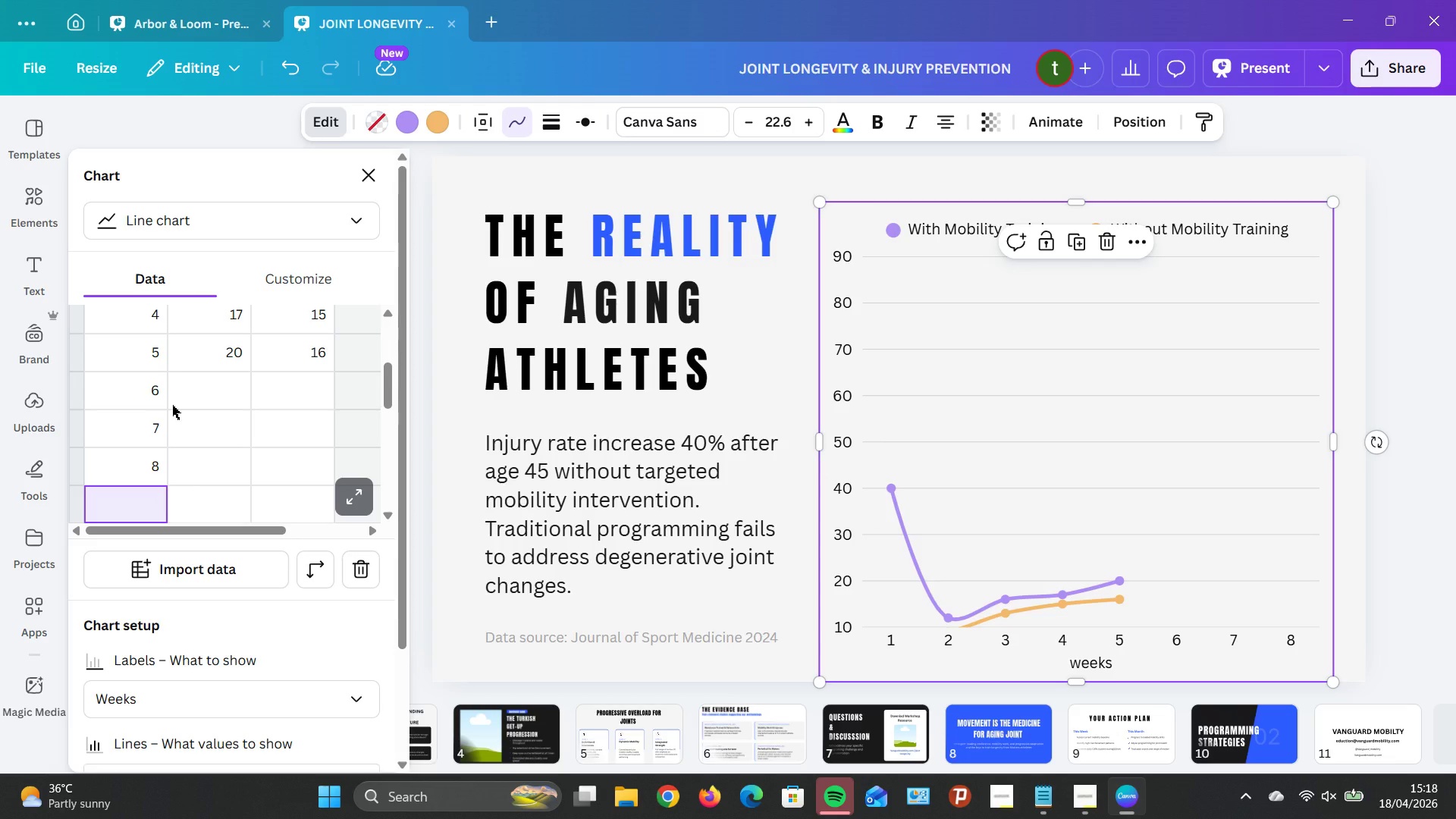 
key(9)
 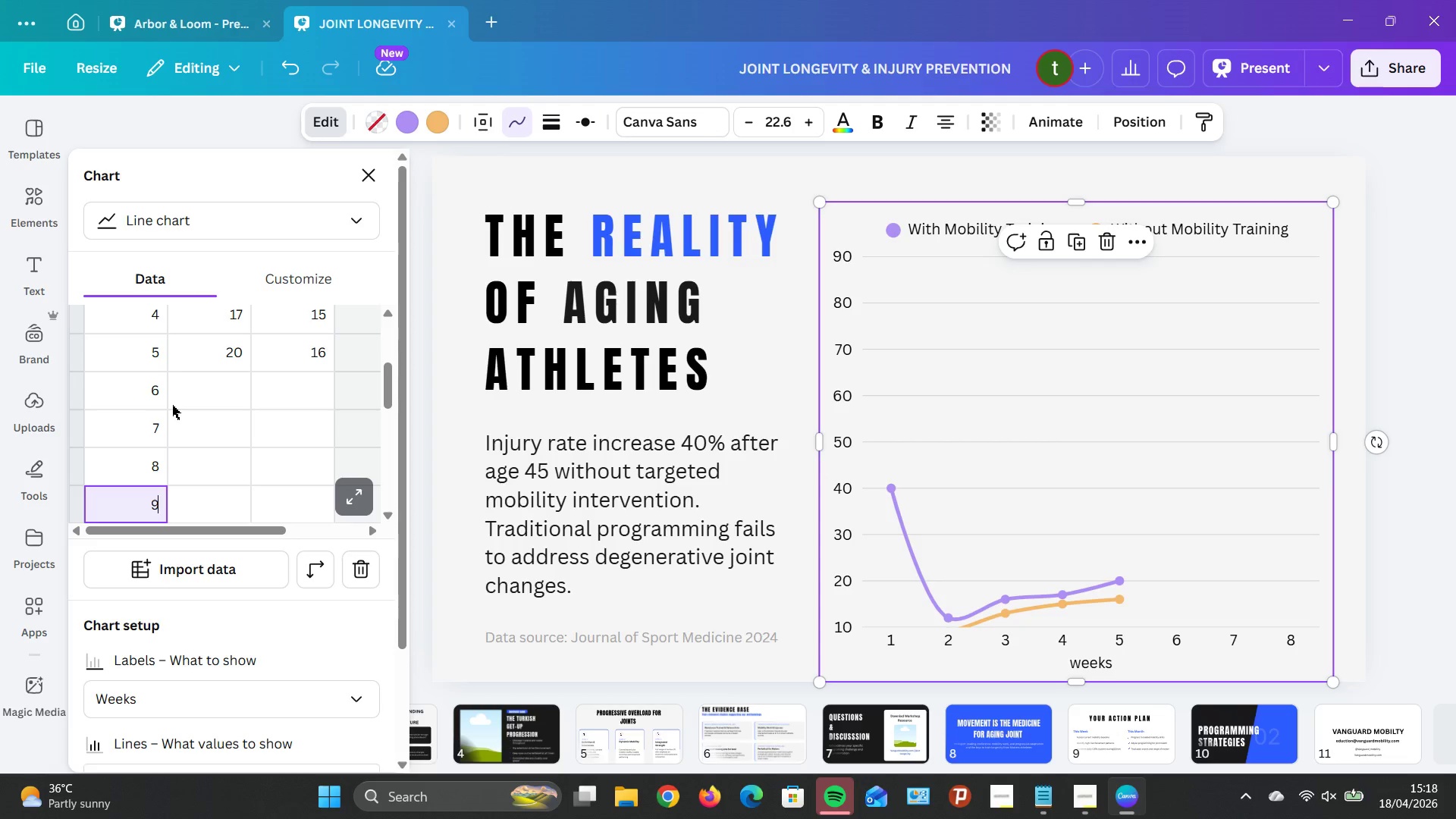 
wait(7.52)
 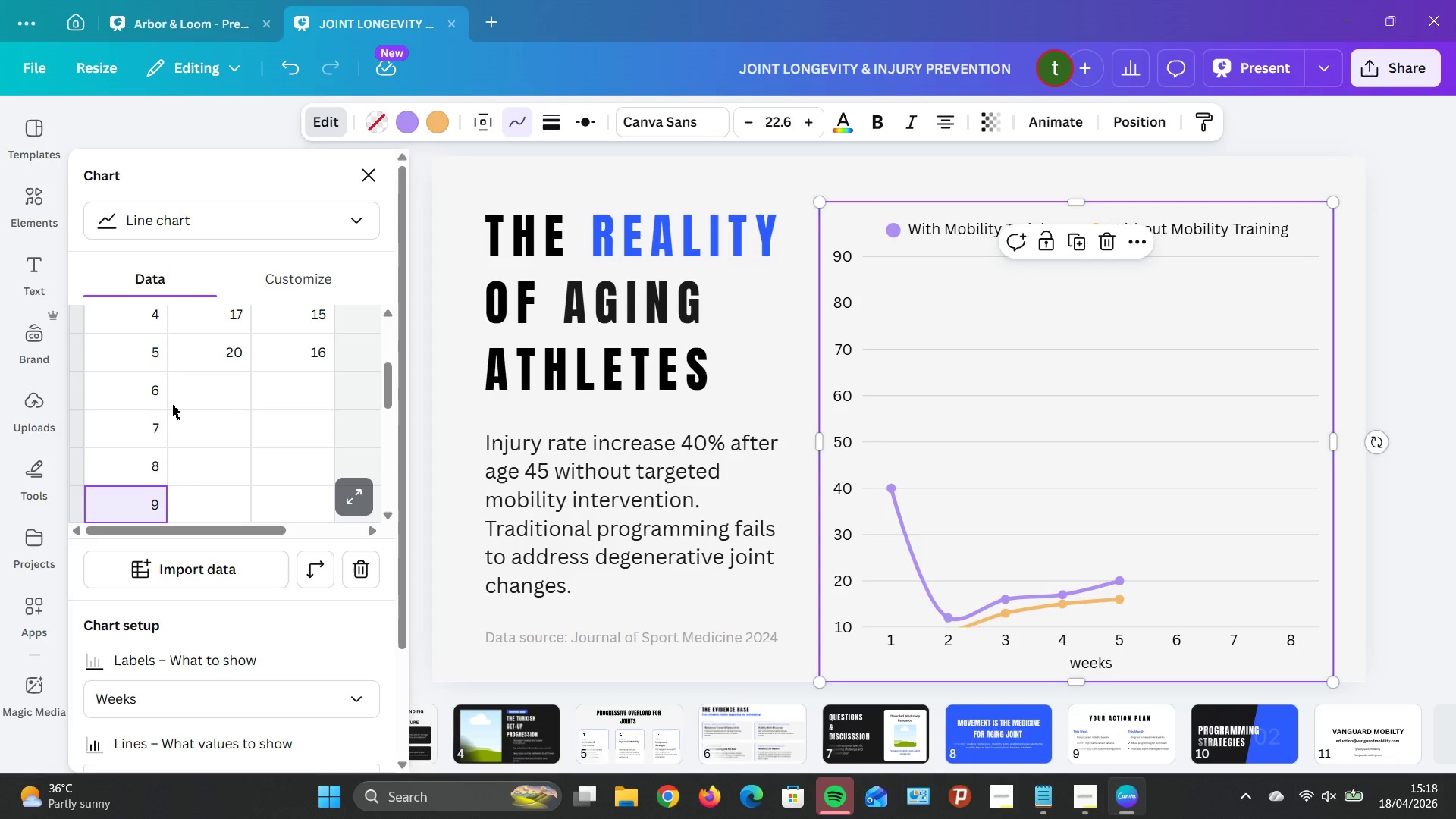 
scroll: coordinate [217, 368], scroll_direction: up, amount: 3.0
 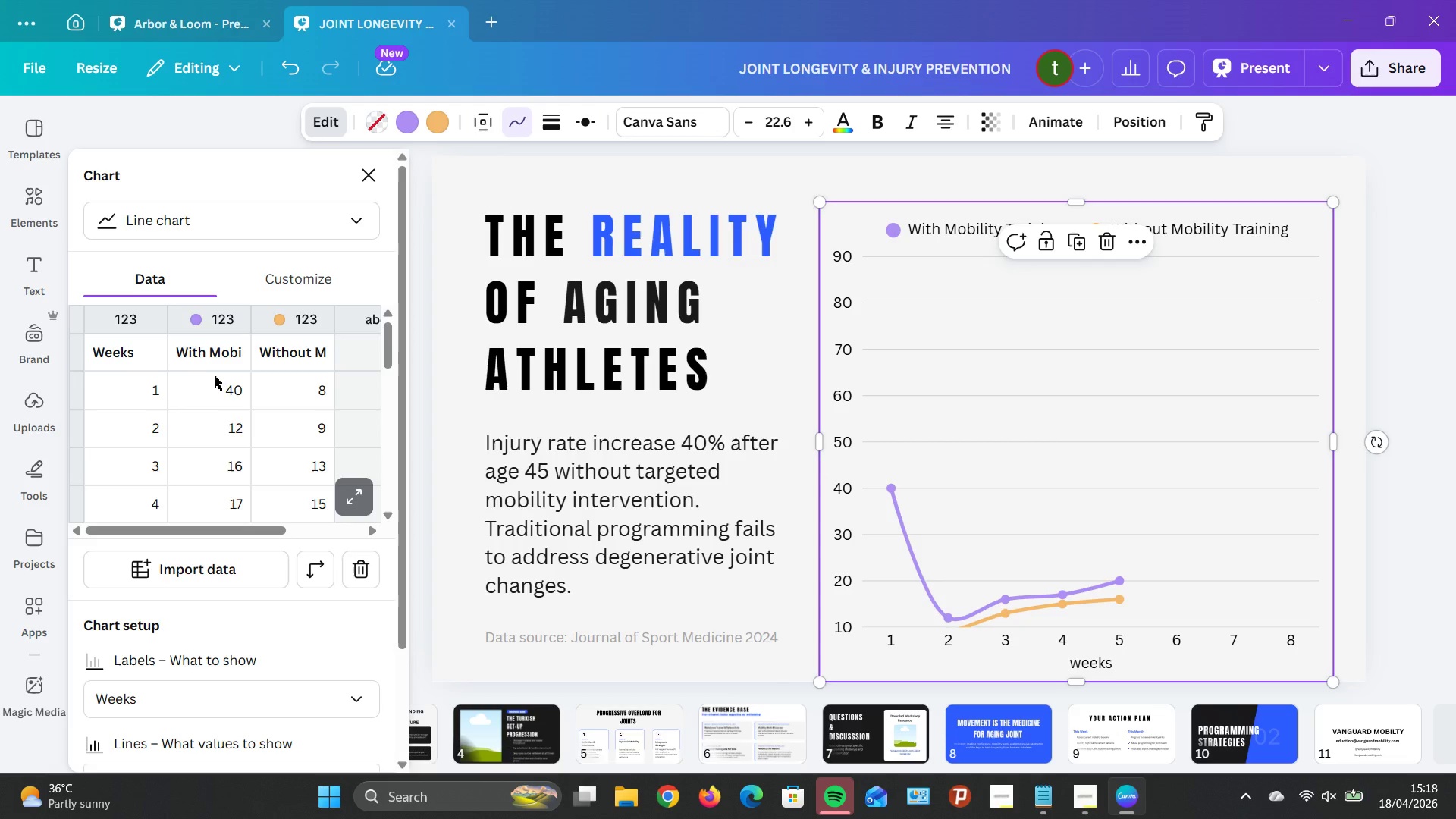 
wait(11.64)
 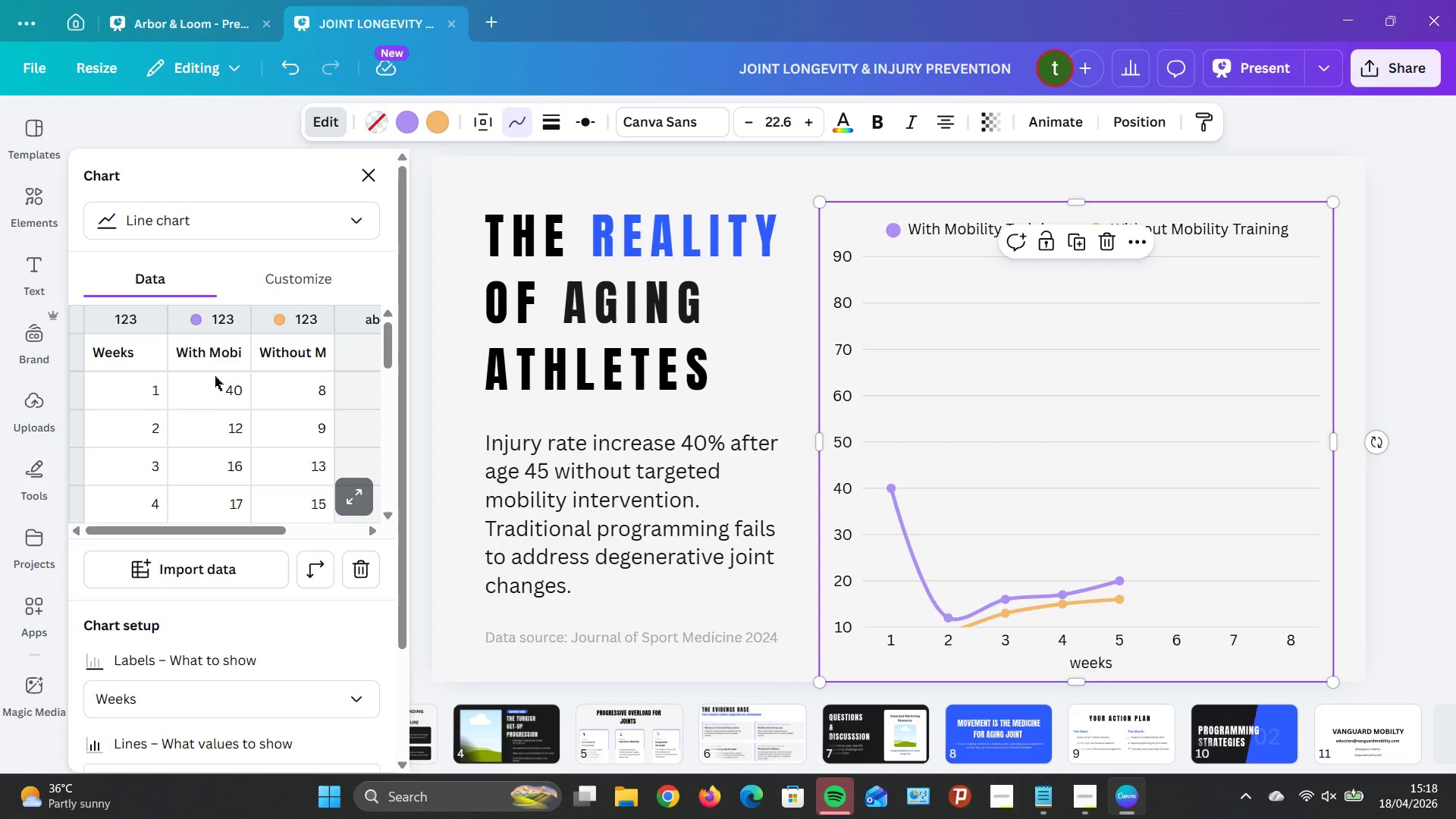 
scroll: coordinate [288, 568], scroll_direction: down, amount: 11.0
 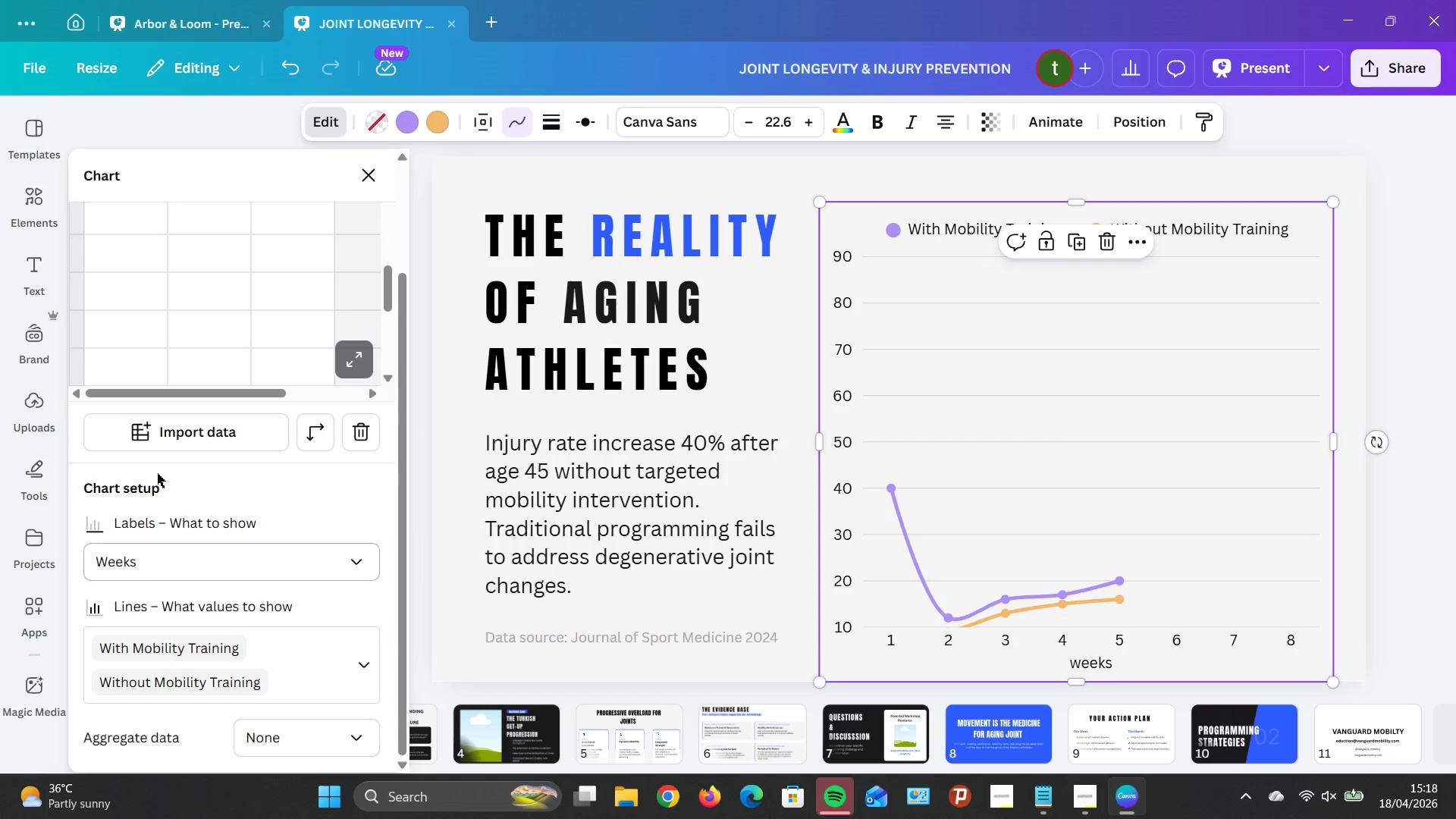 
scroll: coordinate [174, 453], scroll_direction: up, amount: 4.0
 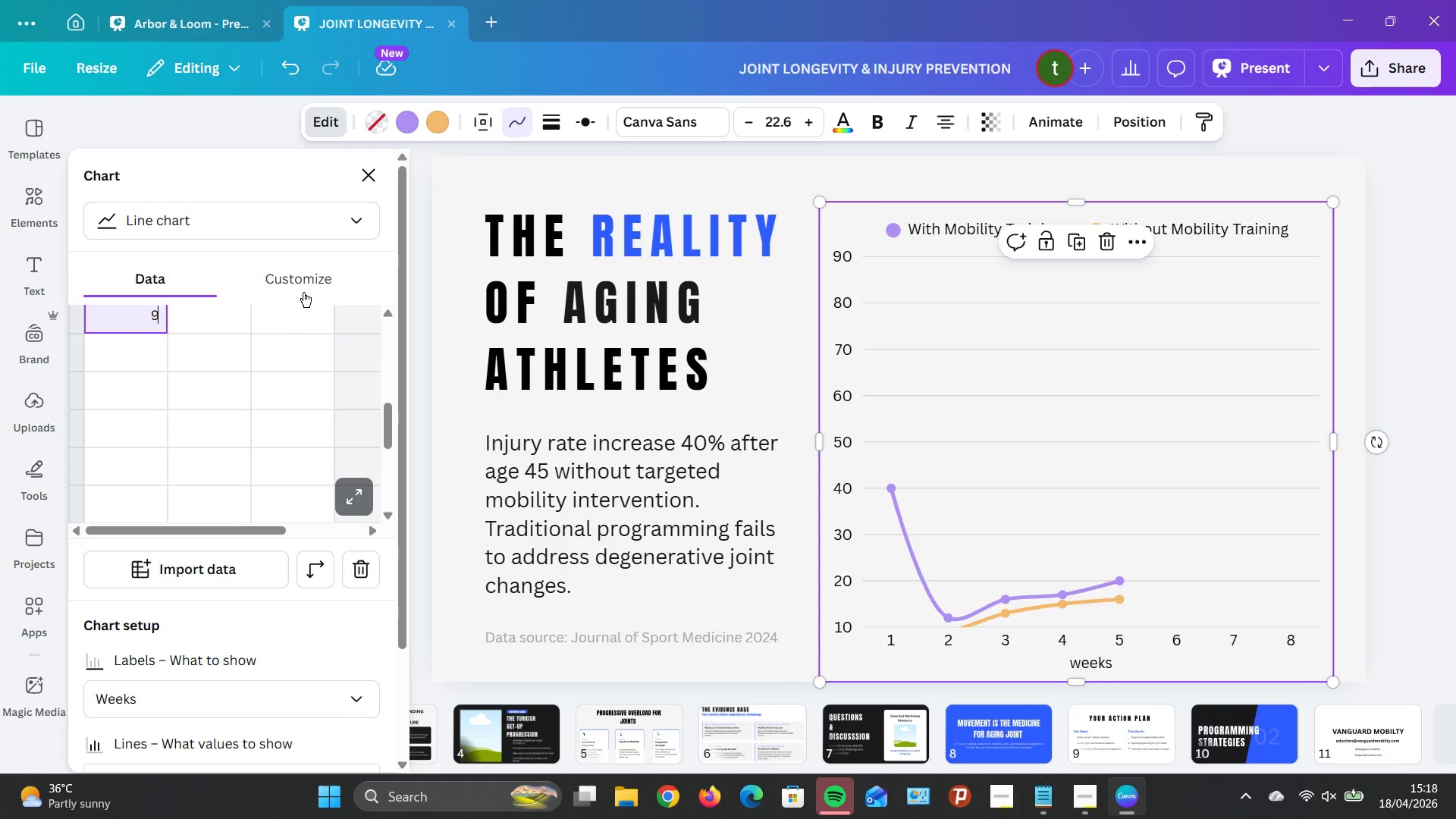 
left_click([299, 275])
 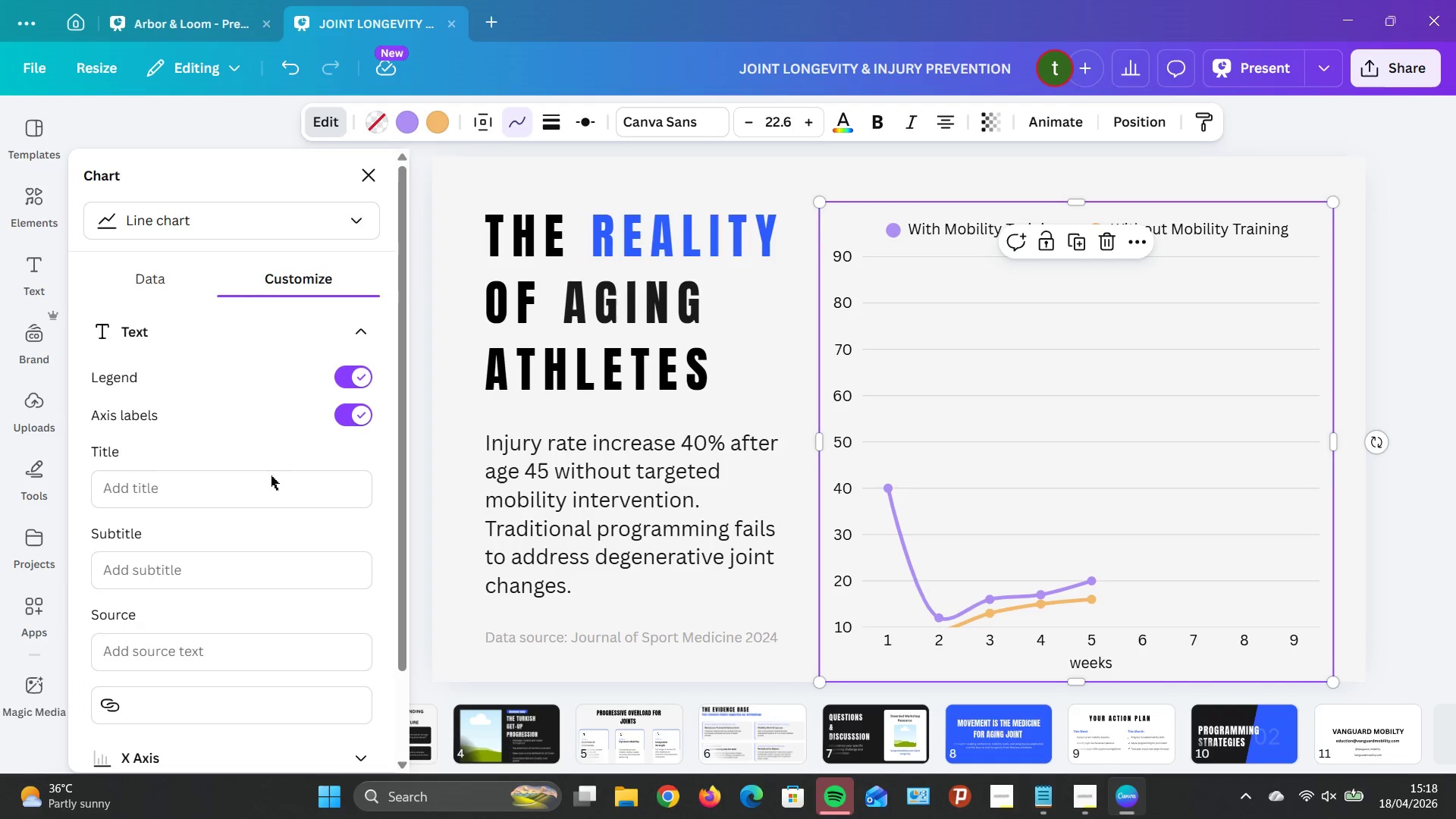 
scroll: coordinate [198, 564], scroll_direction: down, amount: 9.0
 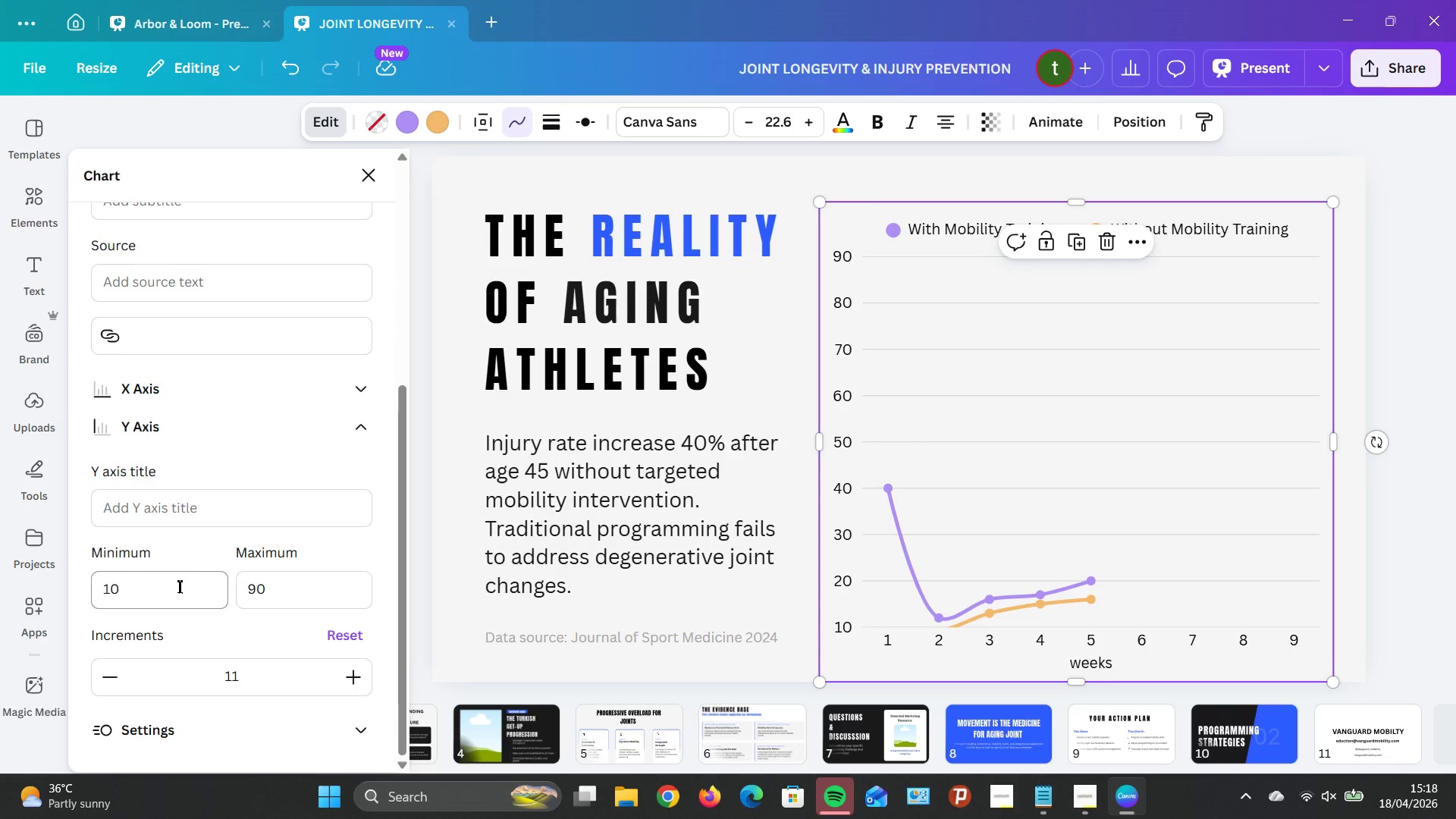 
left_click([177, 588])
 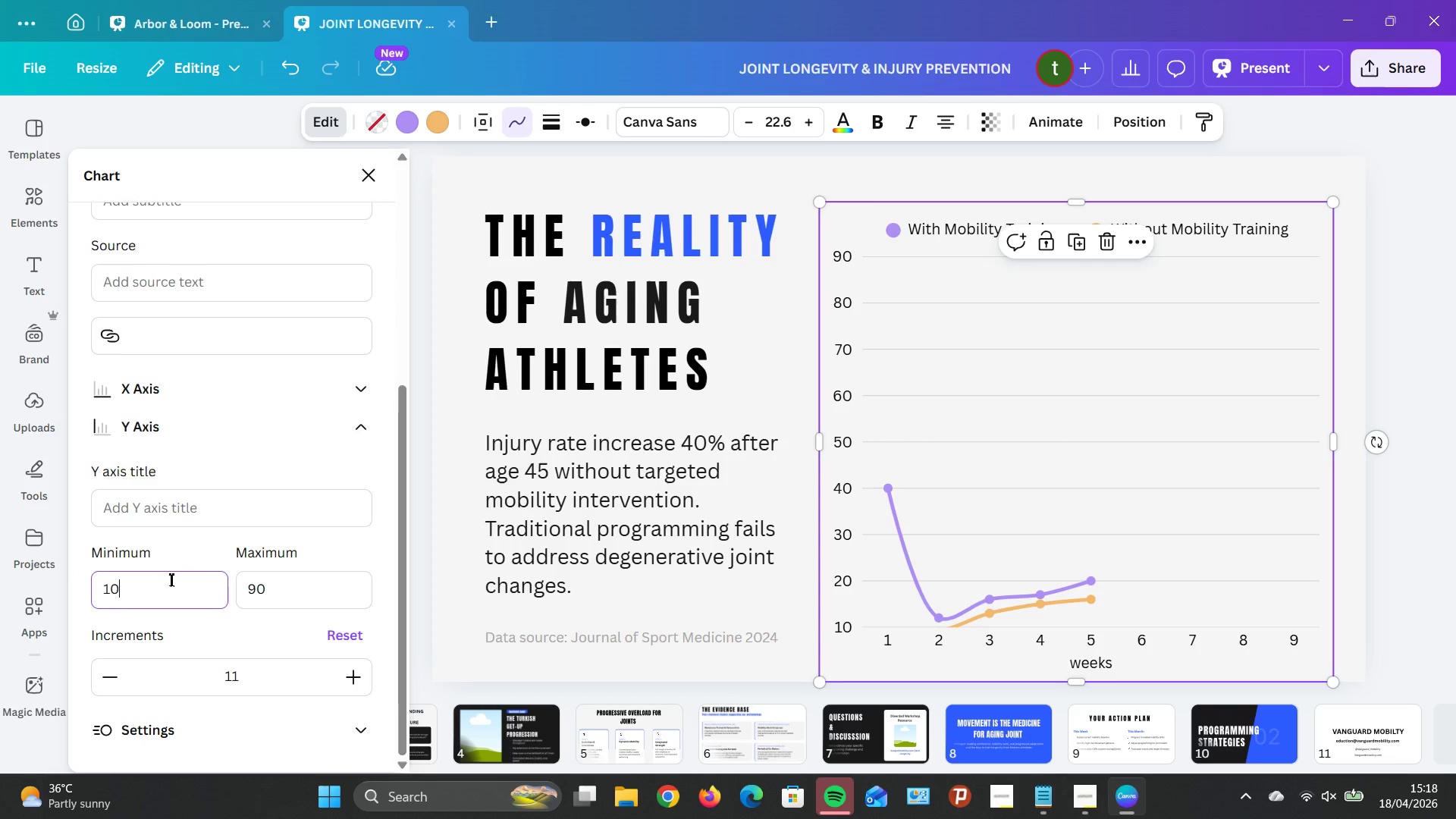 
key(Backspace)
type(20)
key(Backspace)
key(Backspace)
key(Backspace)
type(40)
 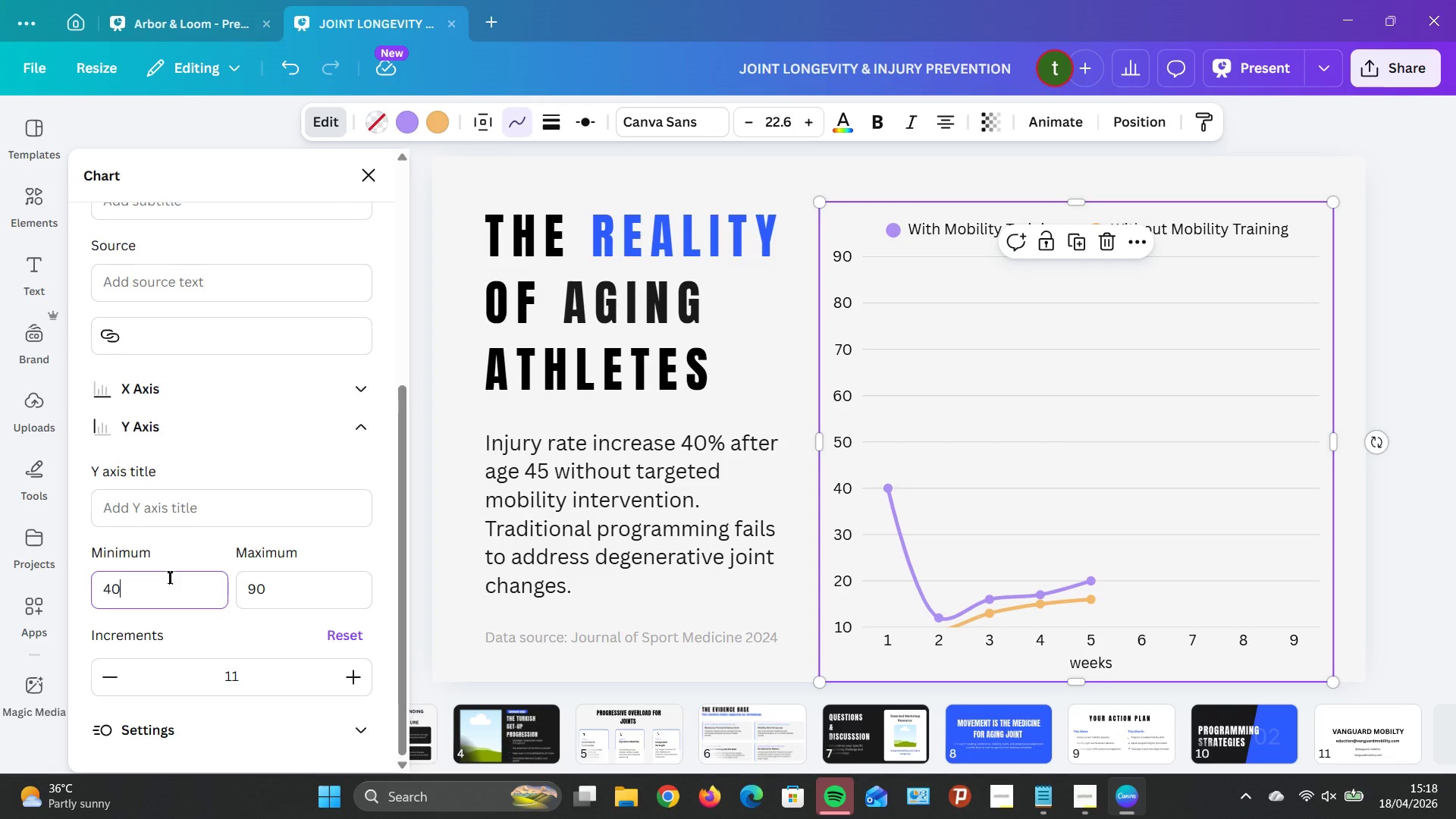 
scroll: coordinate [248, 337], scroll_direction: up, amount: 6.0
 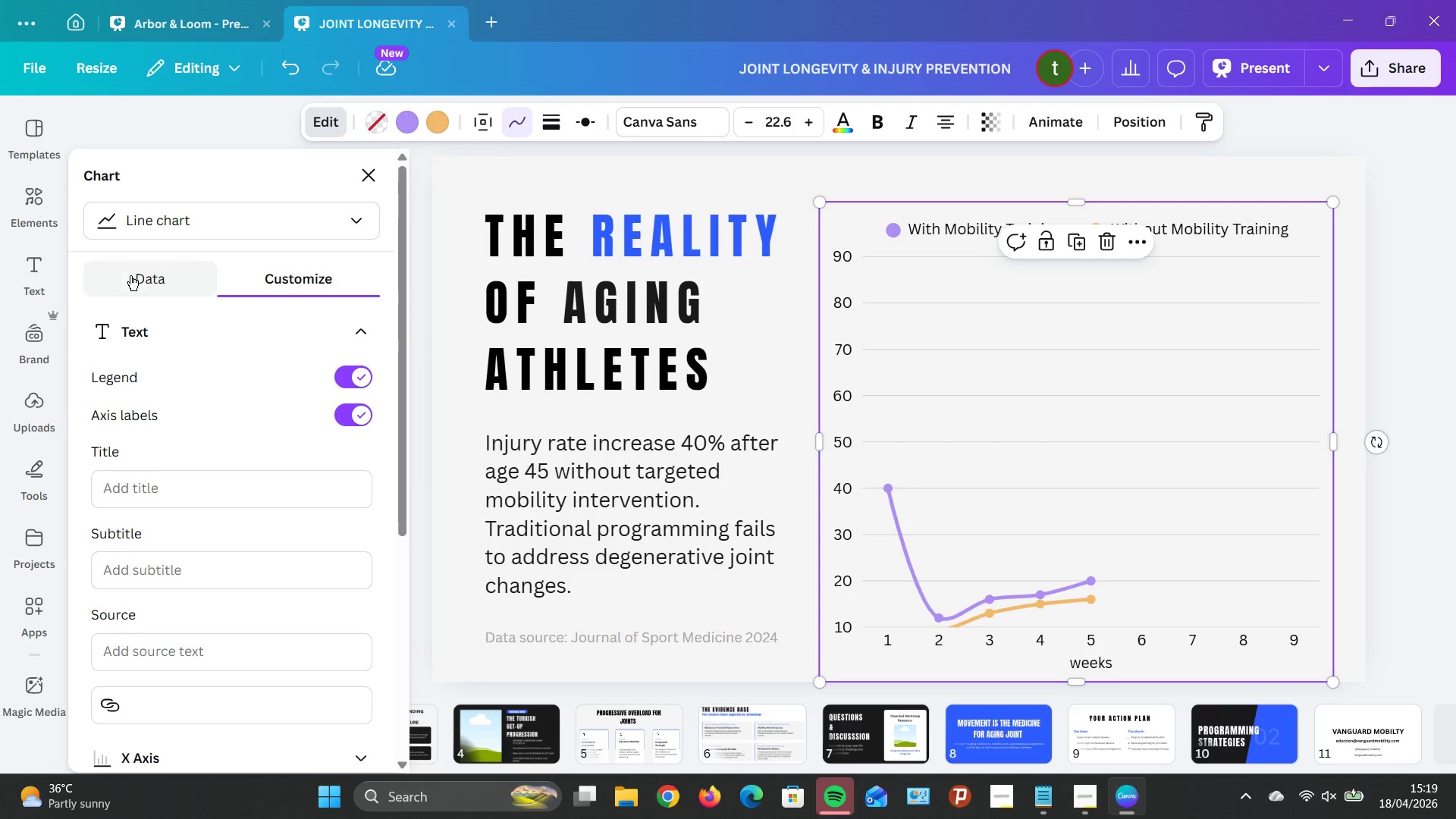 
left_click([138, 278])
 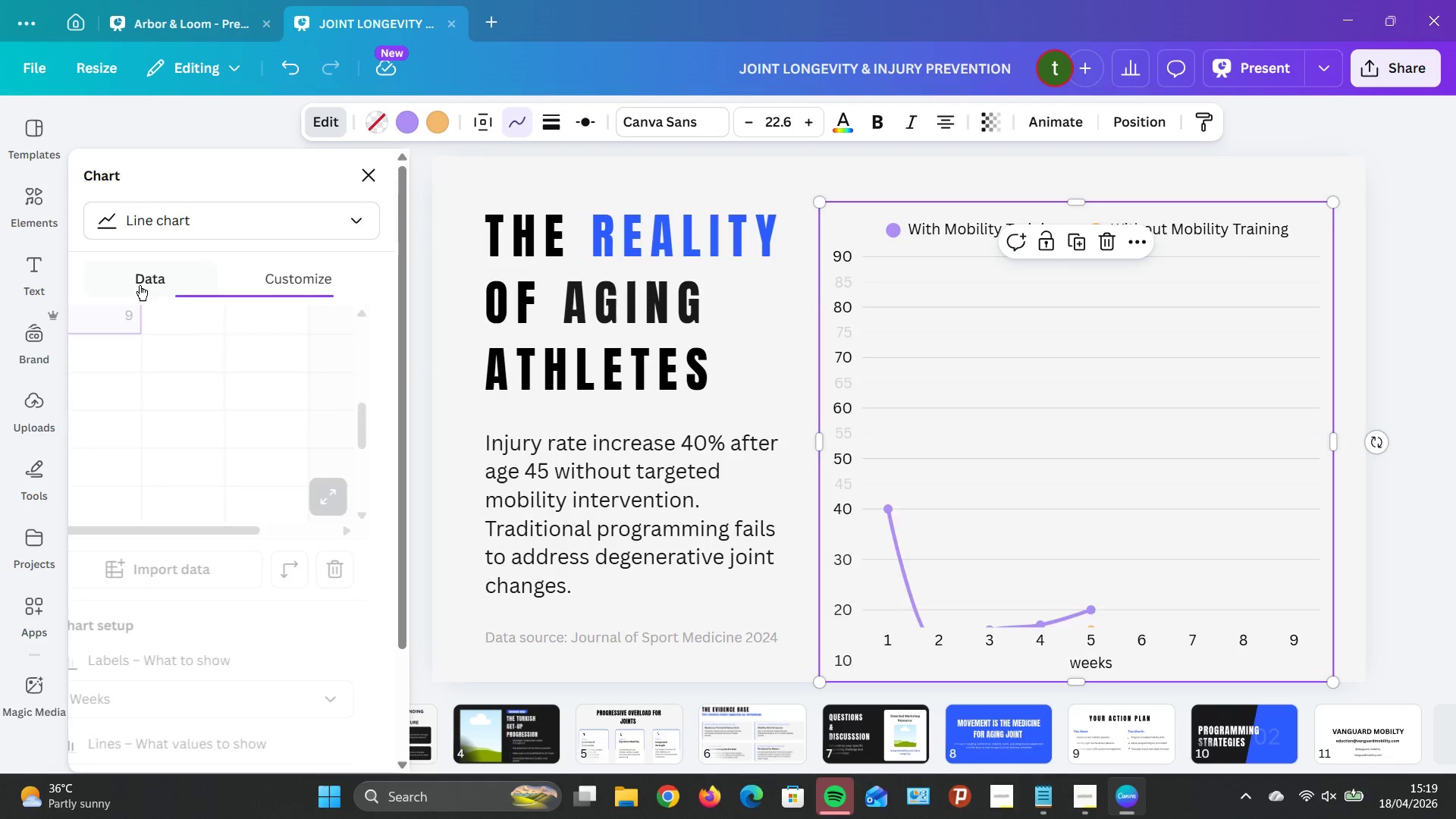 
mouse_move([146, 297])
 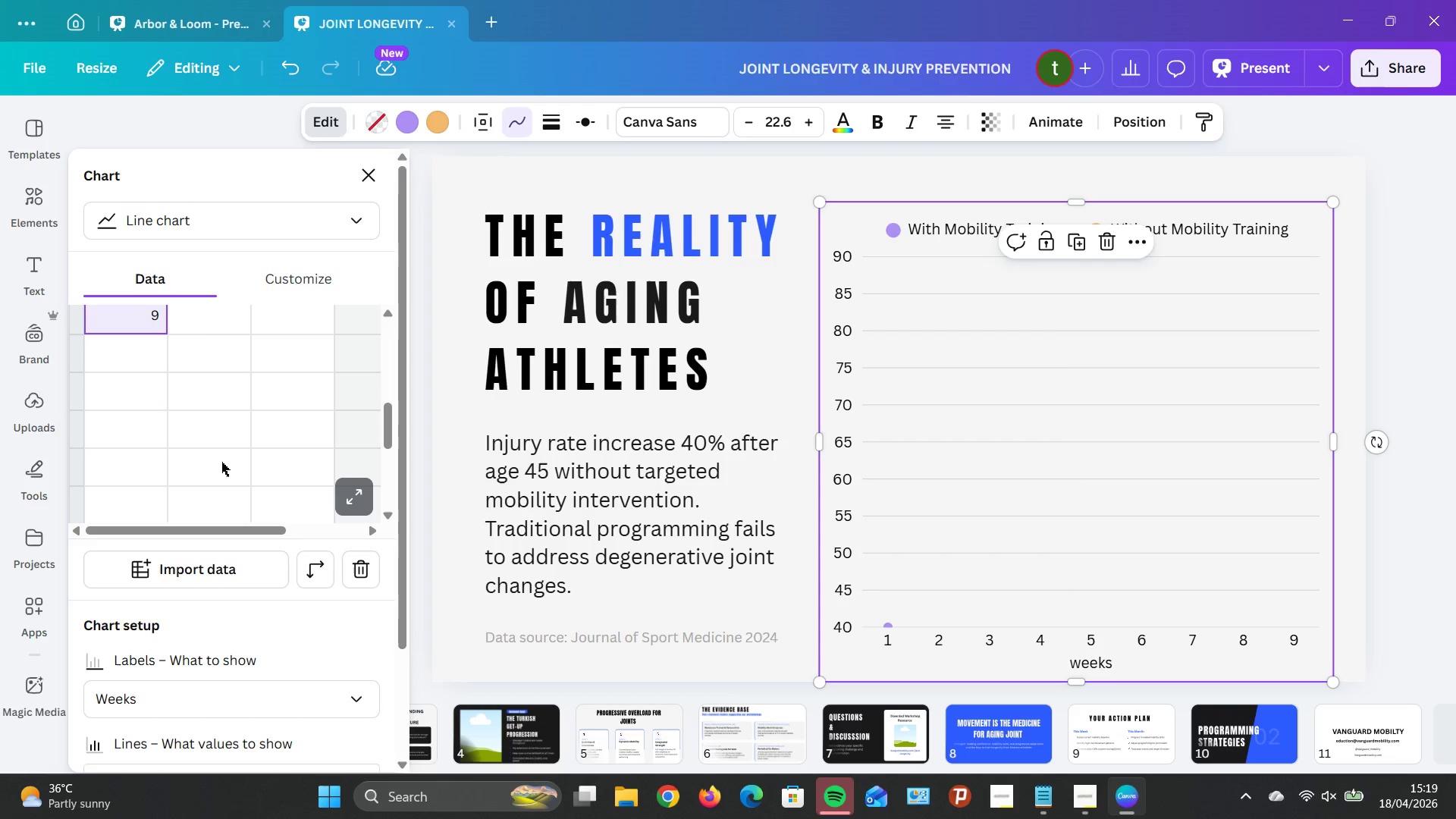 
wait(30.24)
 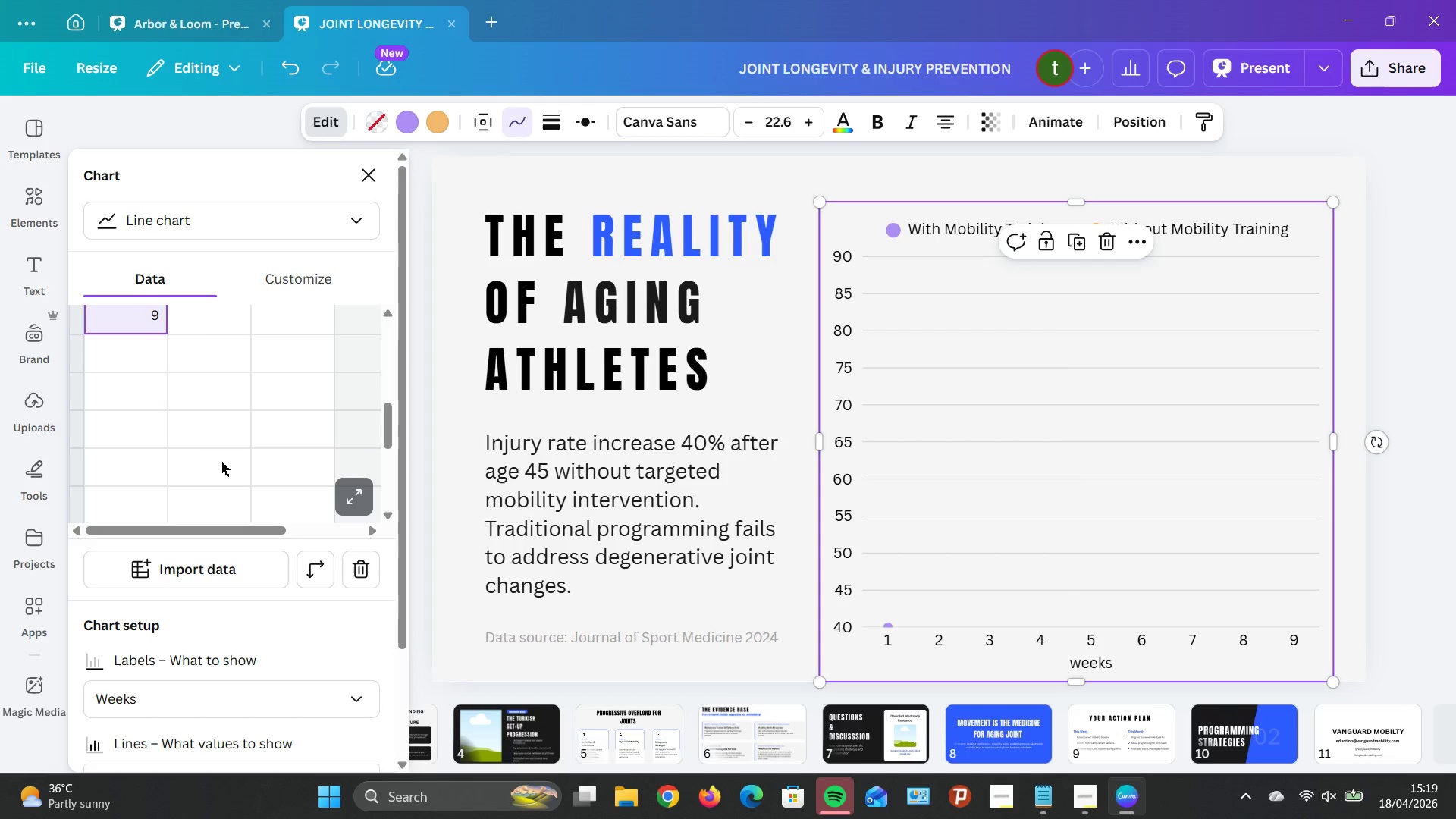 
scroll: coordinate [164, 379], scroll_direction: up, amount: 7.0
 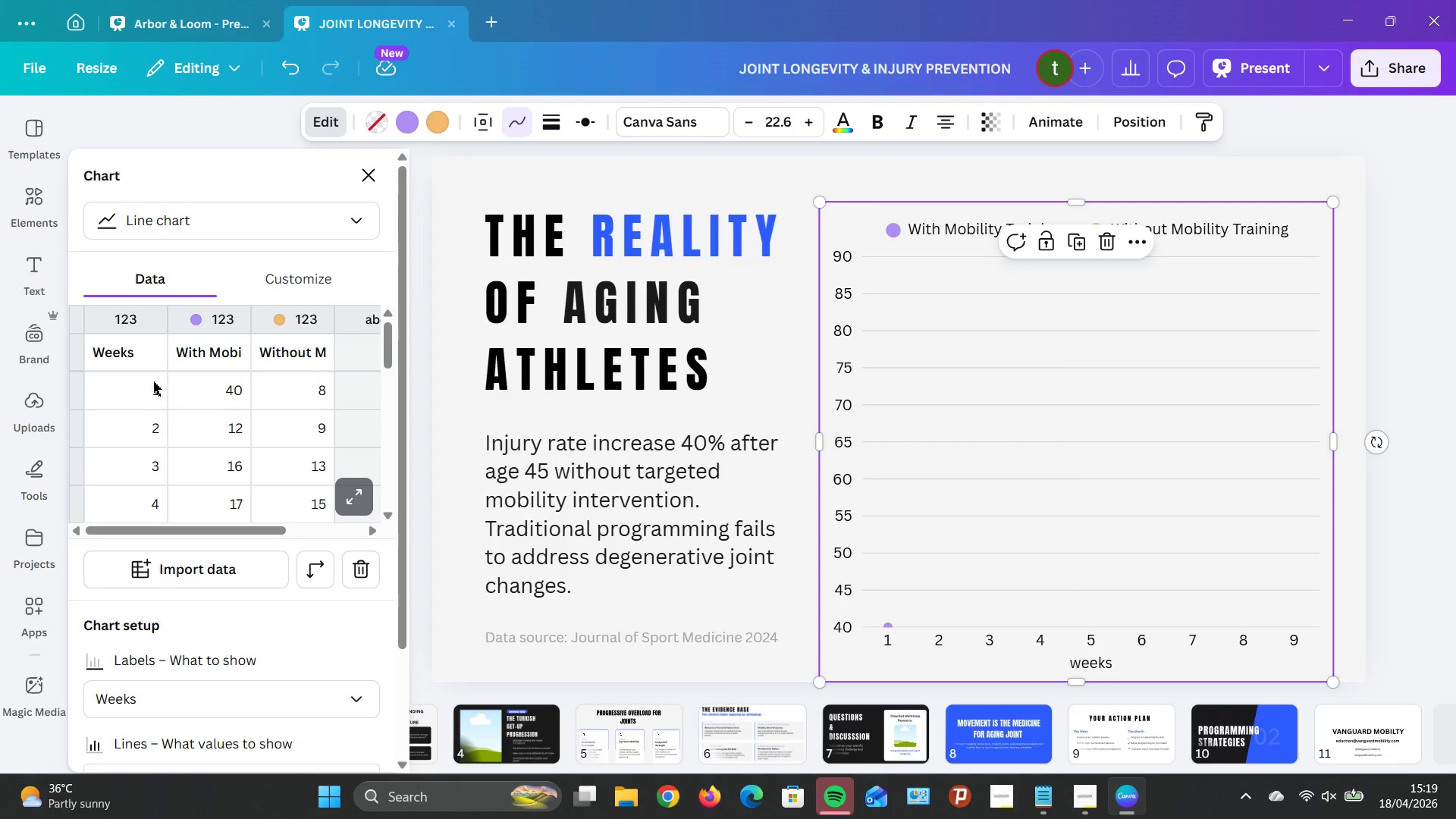 
left_click([153, 381])
 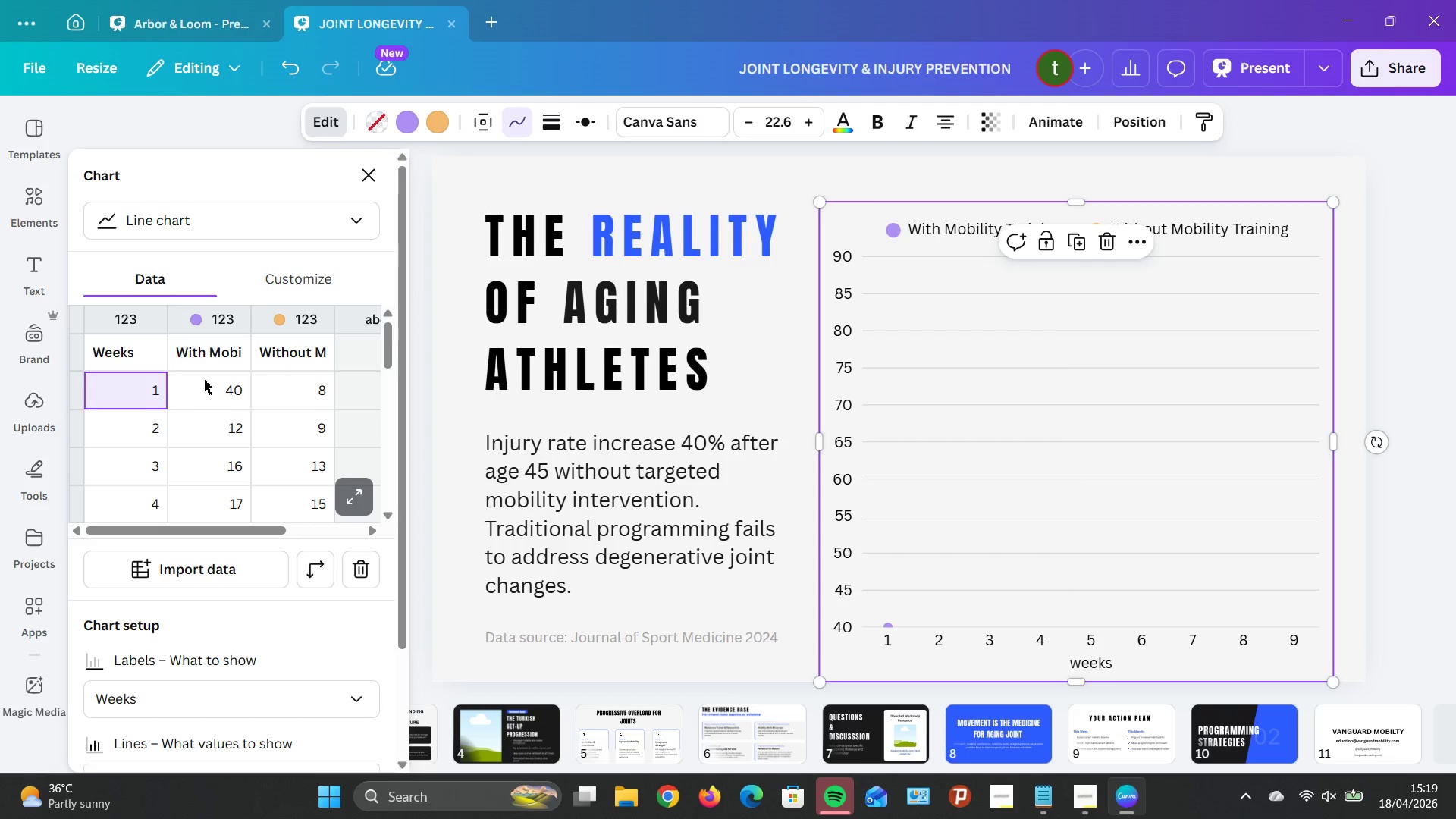 
left_click([204, 380])
 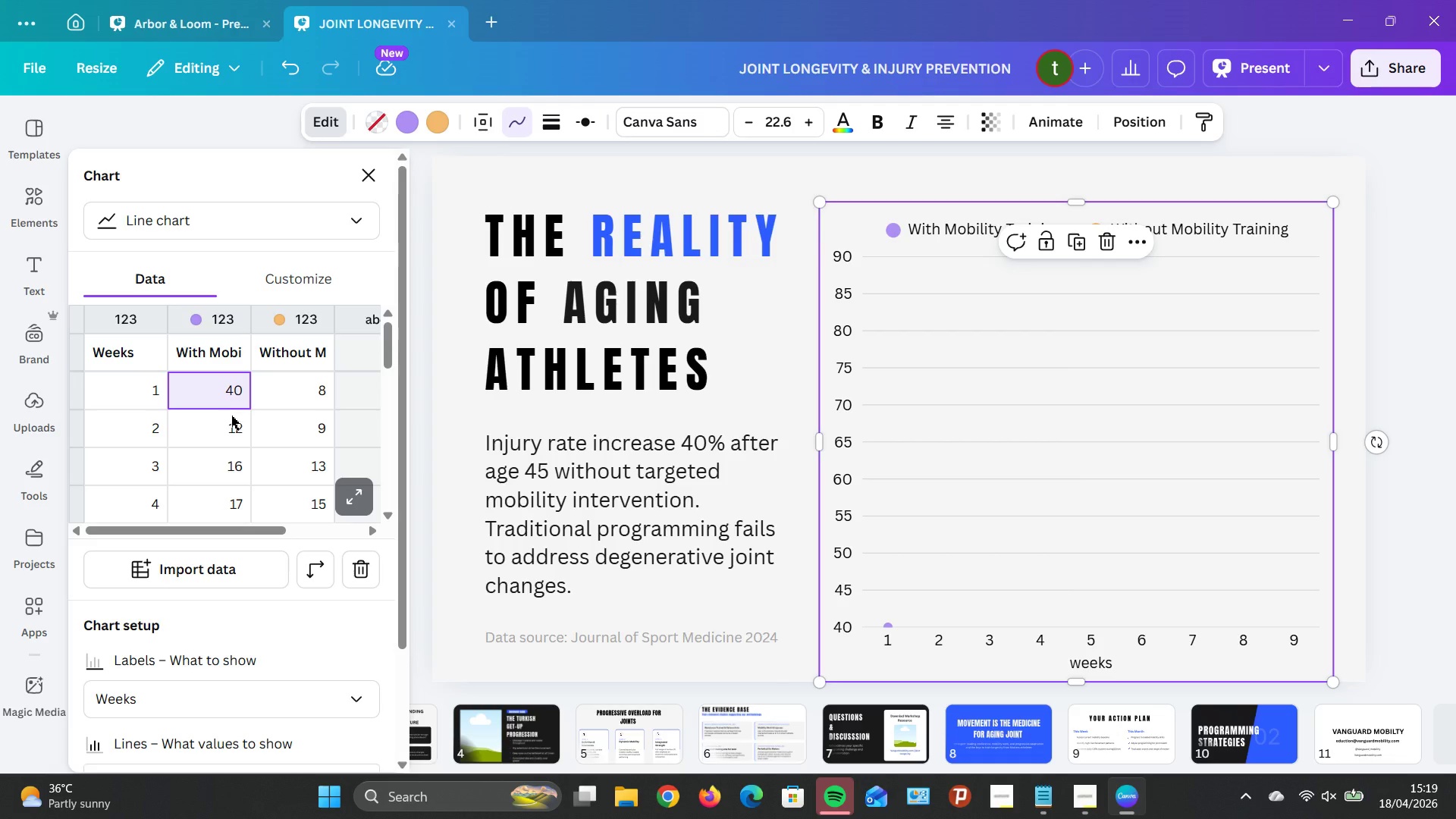 
scroll: coordinate [216, 606], scroll_direction: down, amount: 7.0
 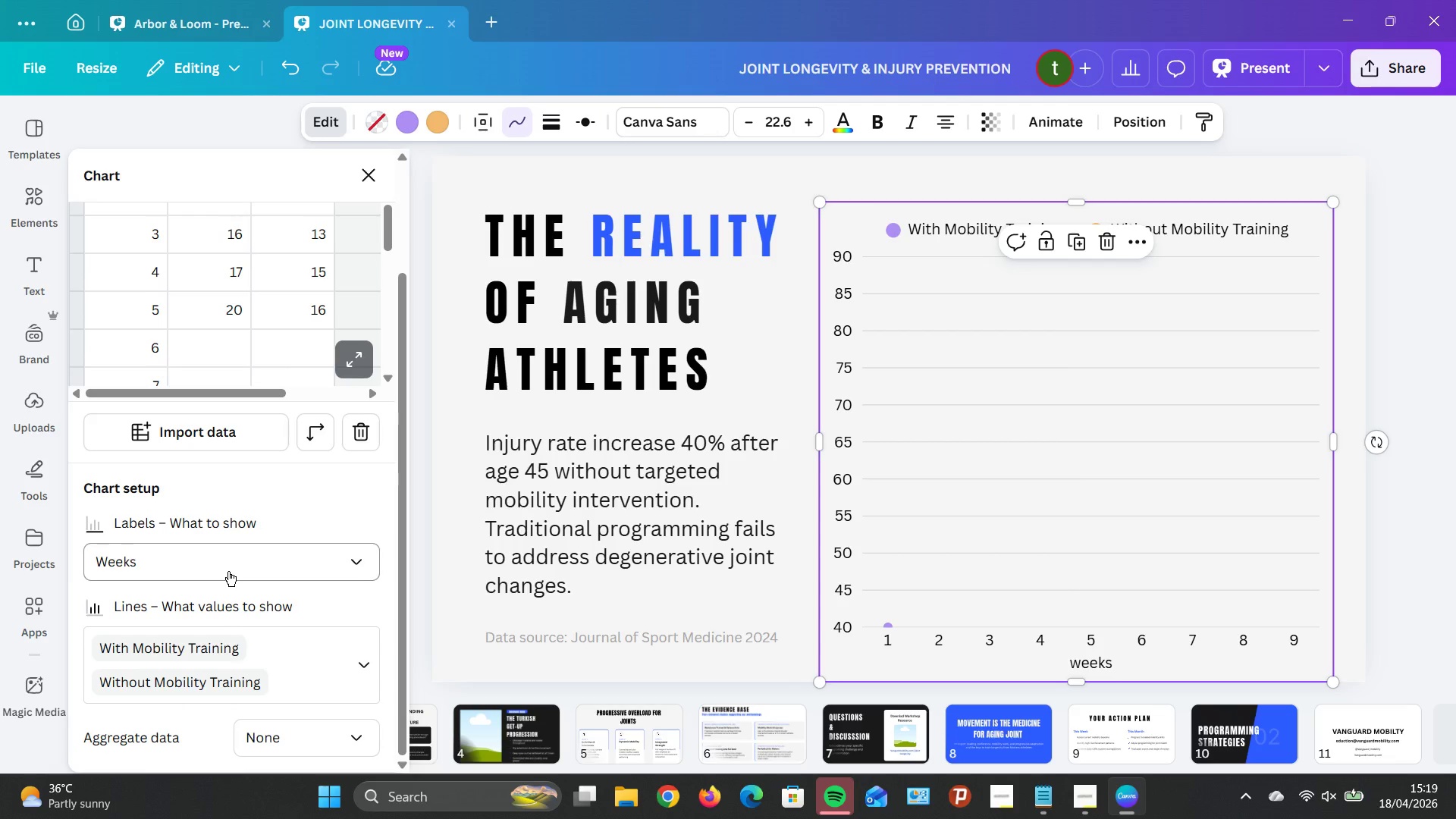 
scroll: coordinate [222, 532], scroll_direction: up, amount: 5.0
 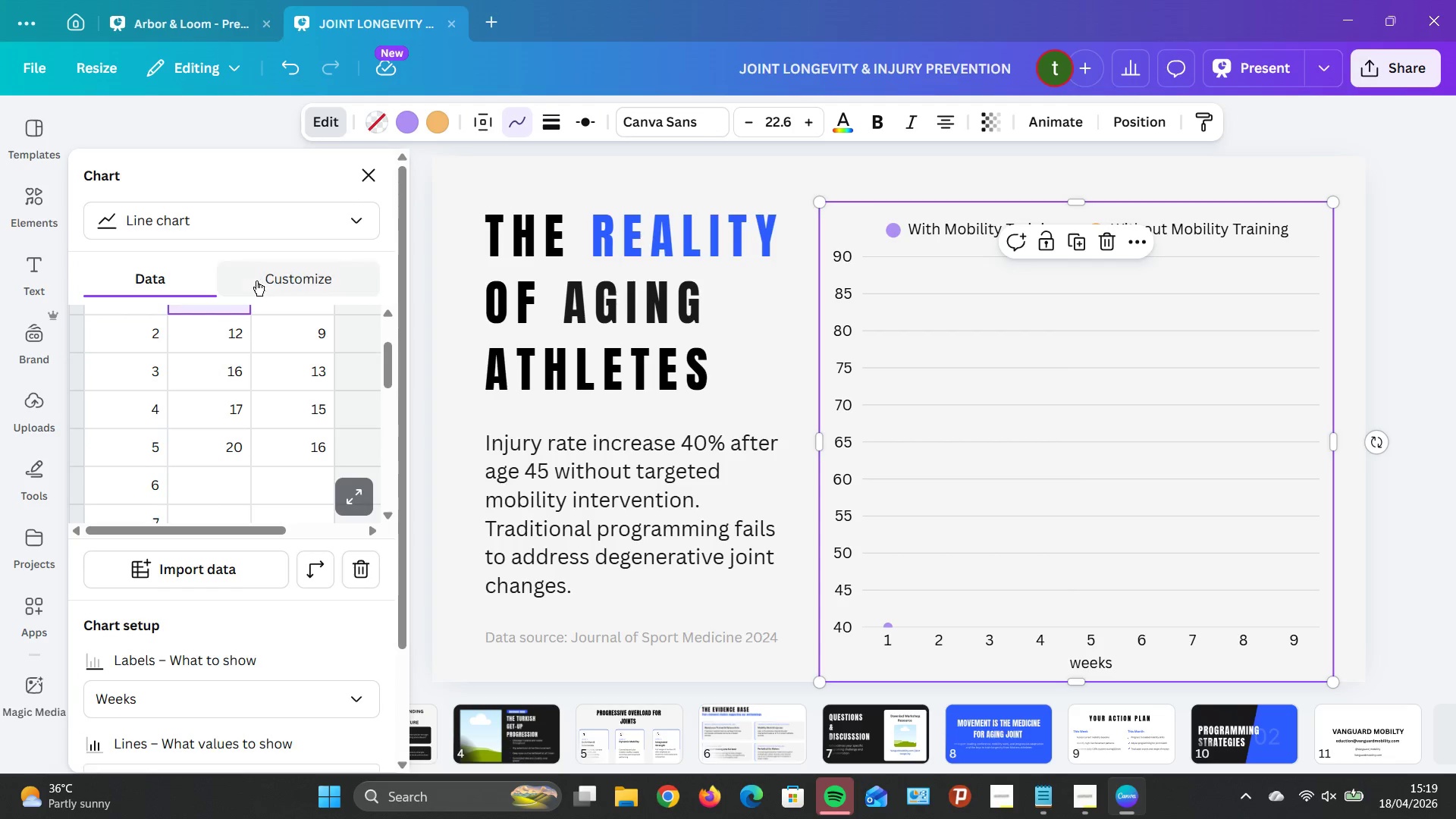 
left_click([279, 276])
 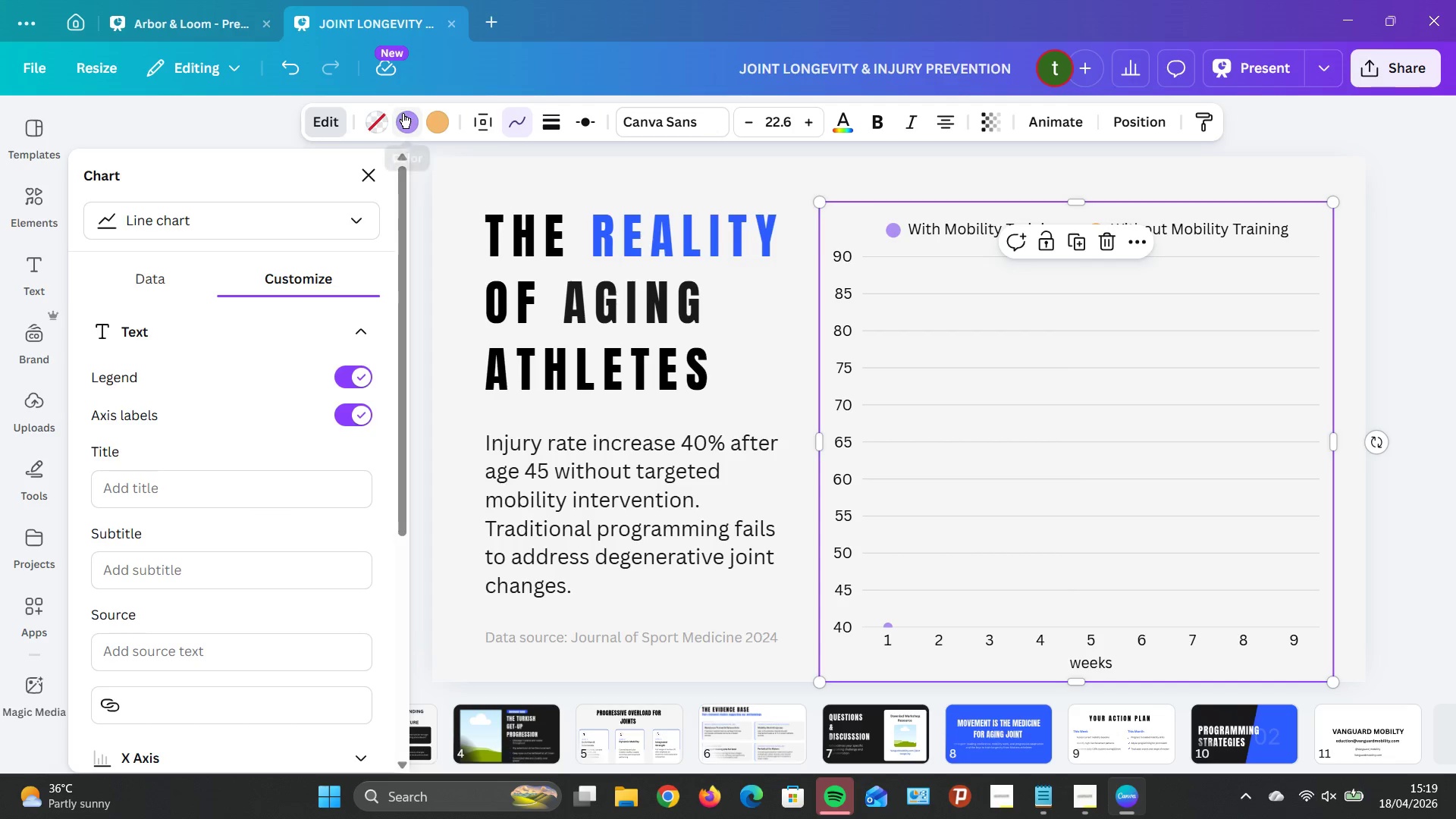 
wait(5.89)
 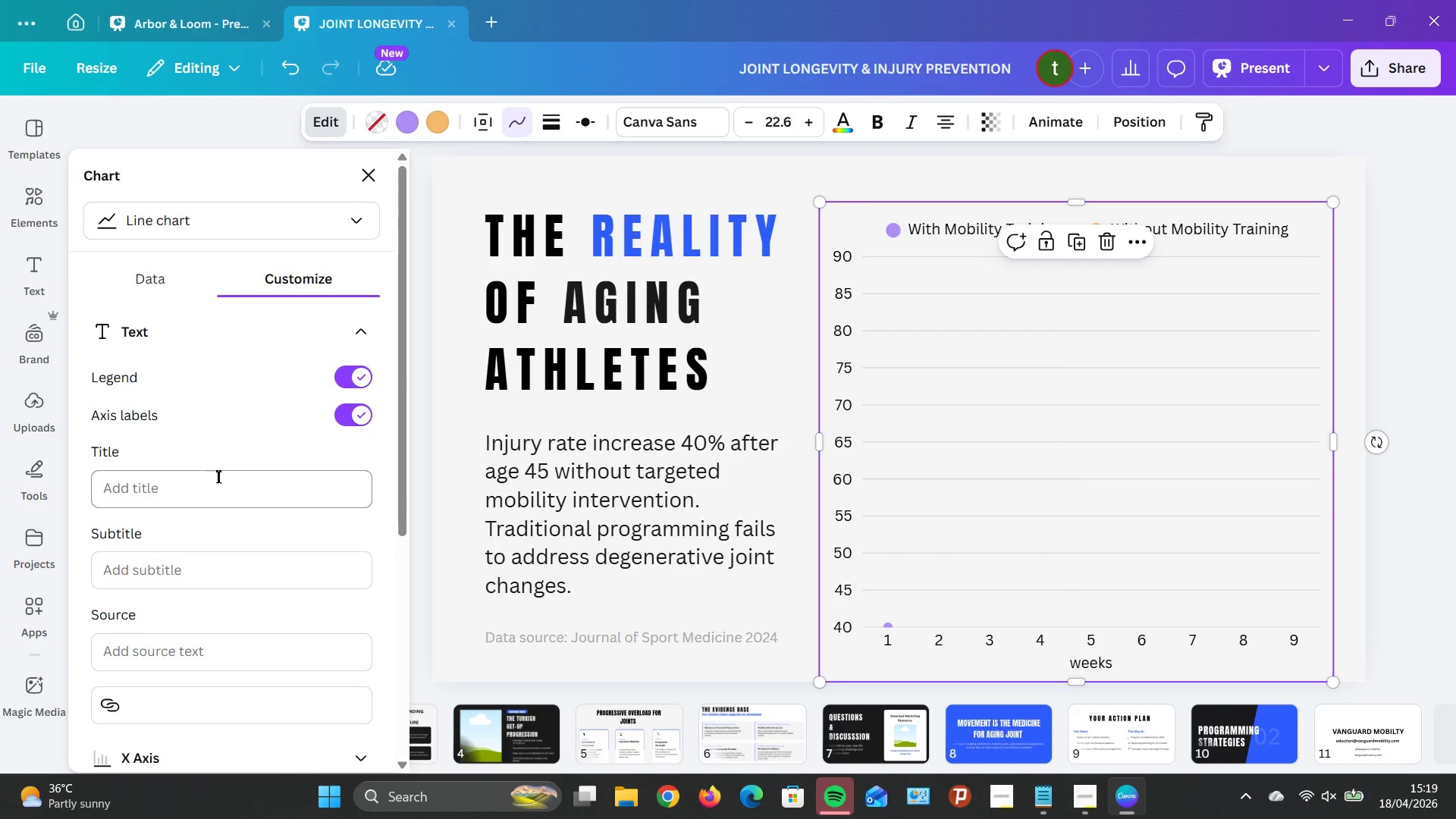 
mouse_move([212, 288])
 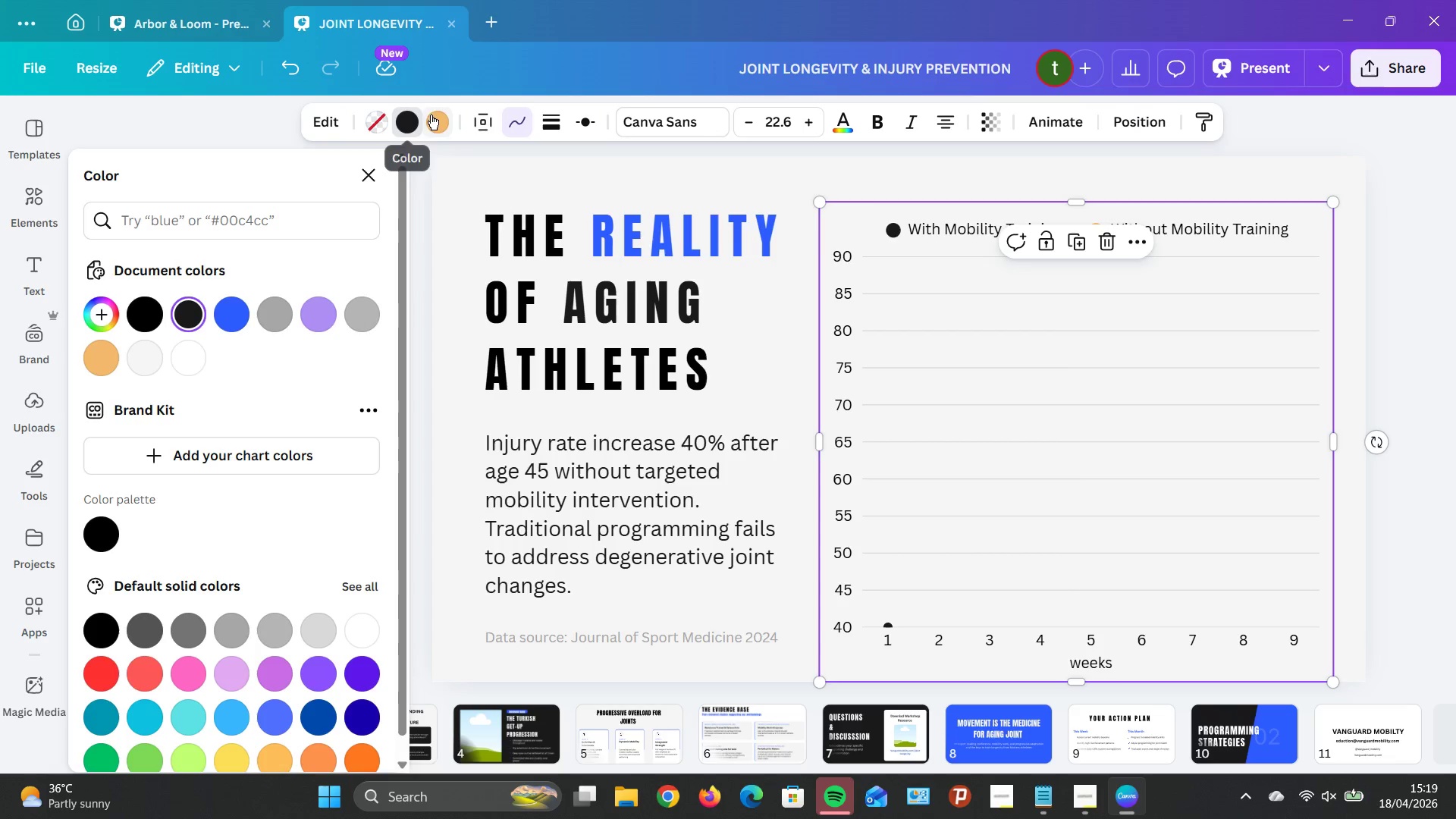 
left_click([435, 122])
 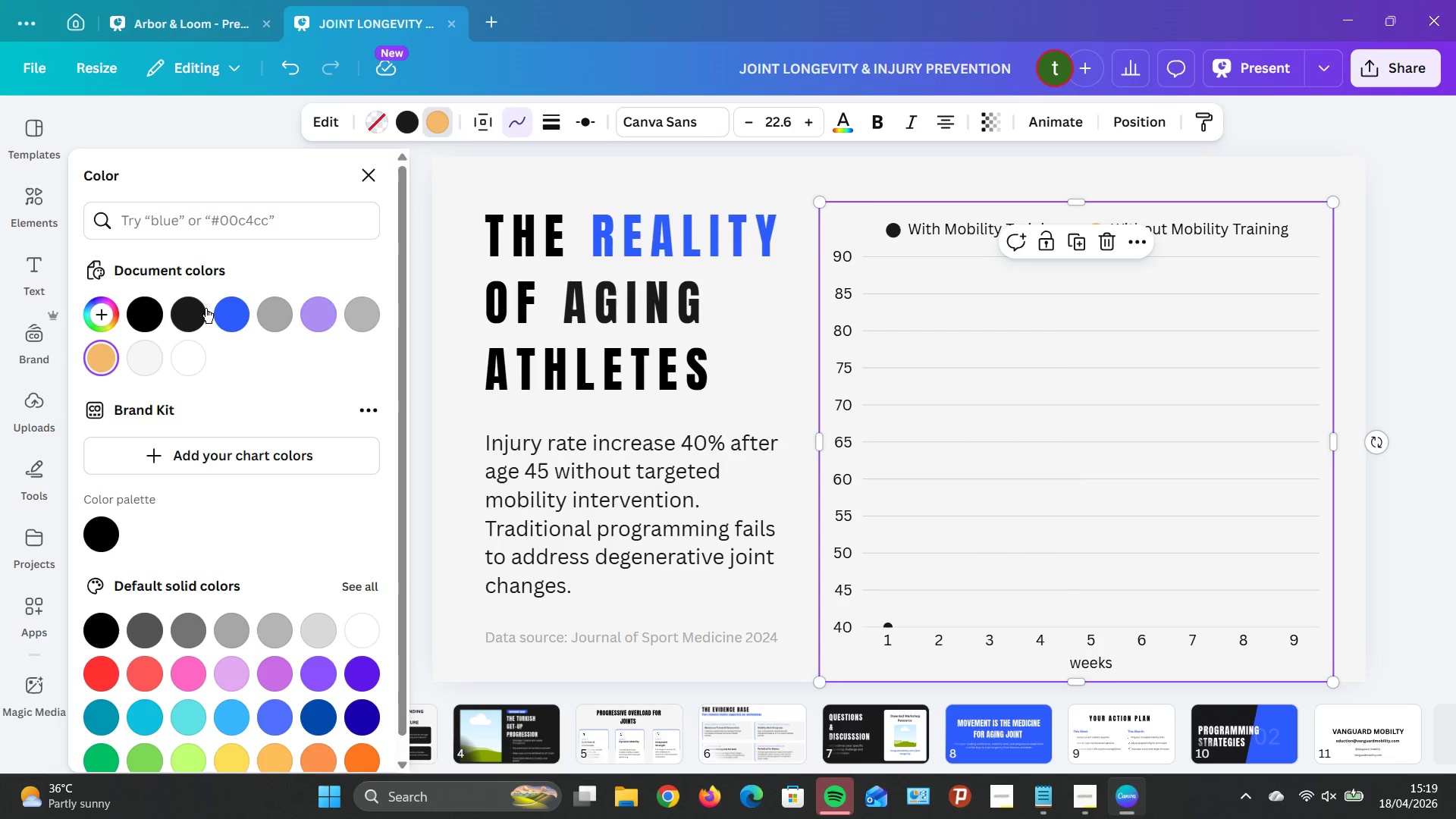 
left_click([228, 306])
 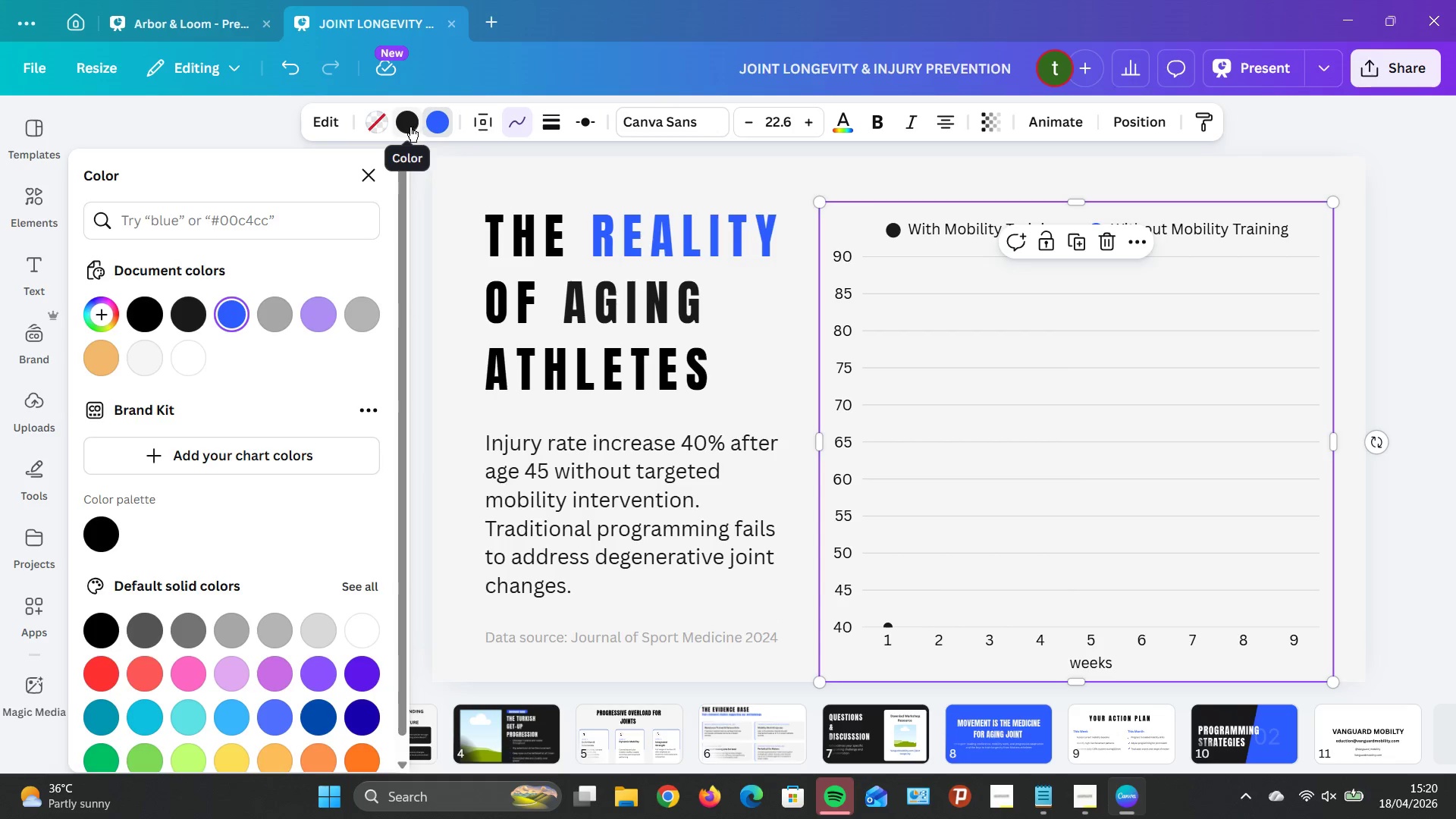 
wait(6.59)
 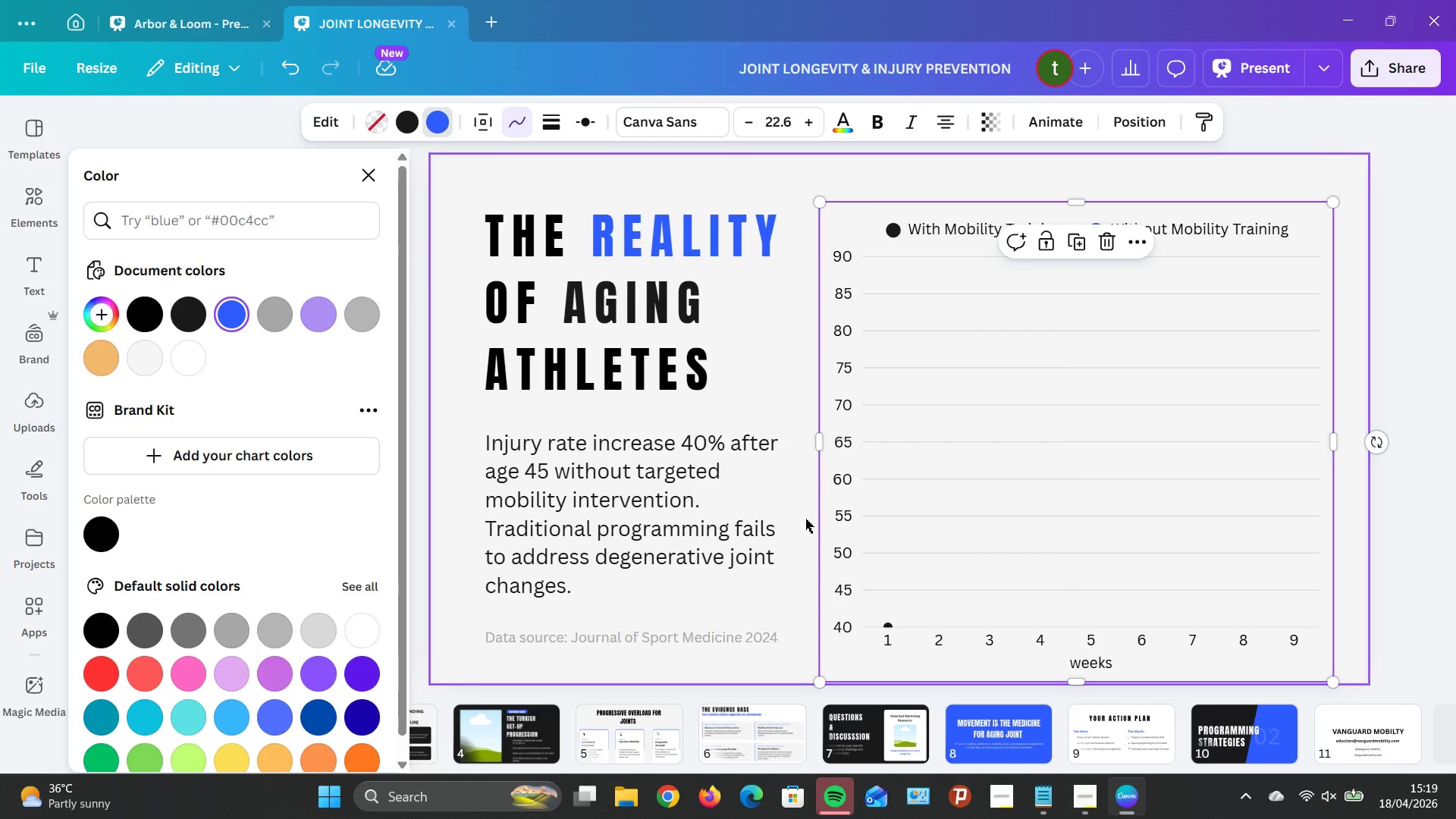 
left_click([404, 130])
 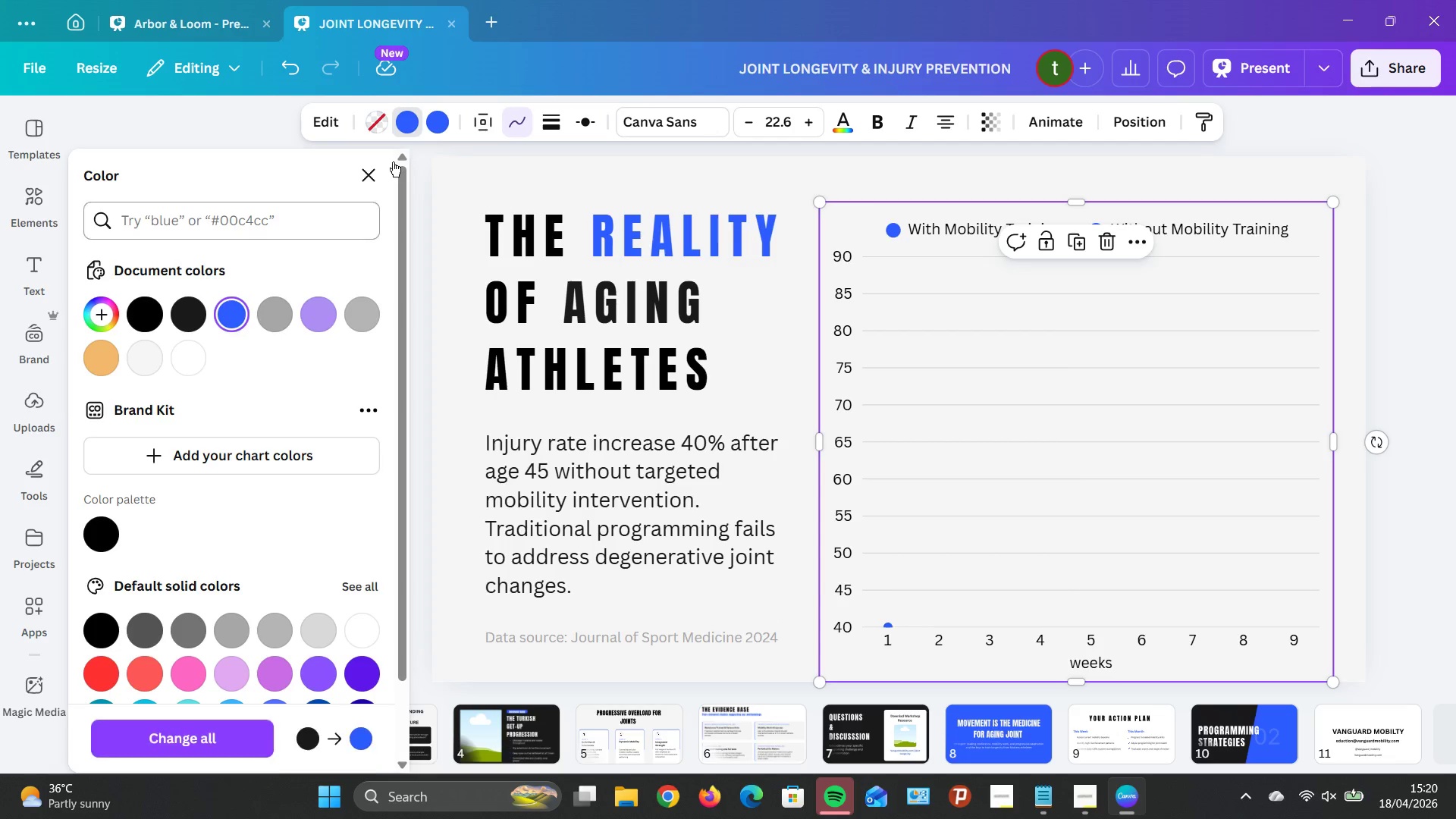 
left_click([436, 115])
 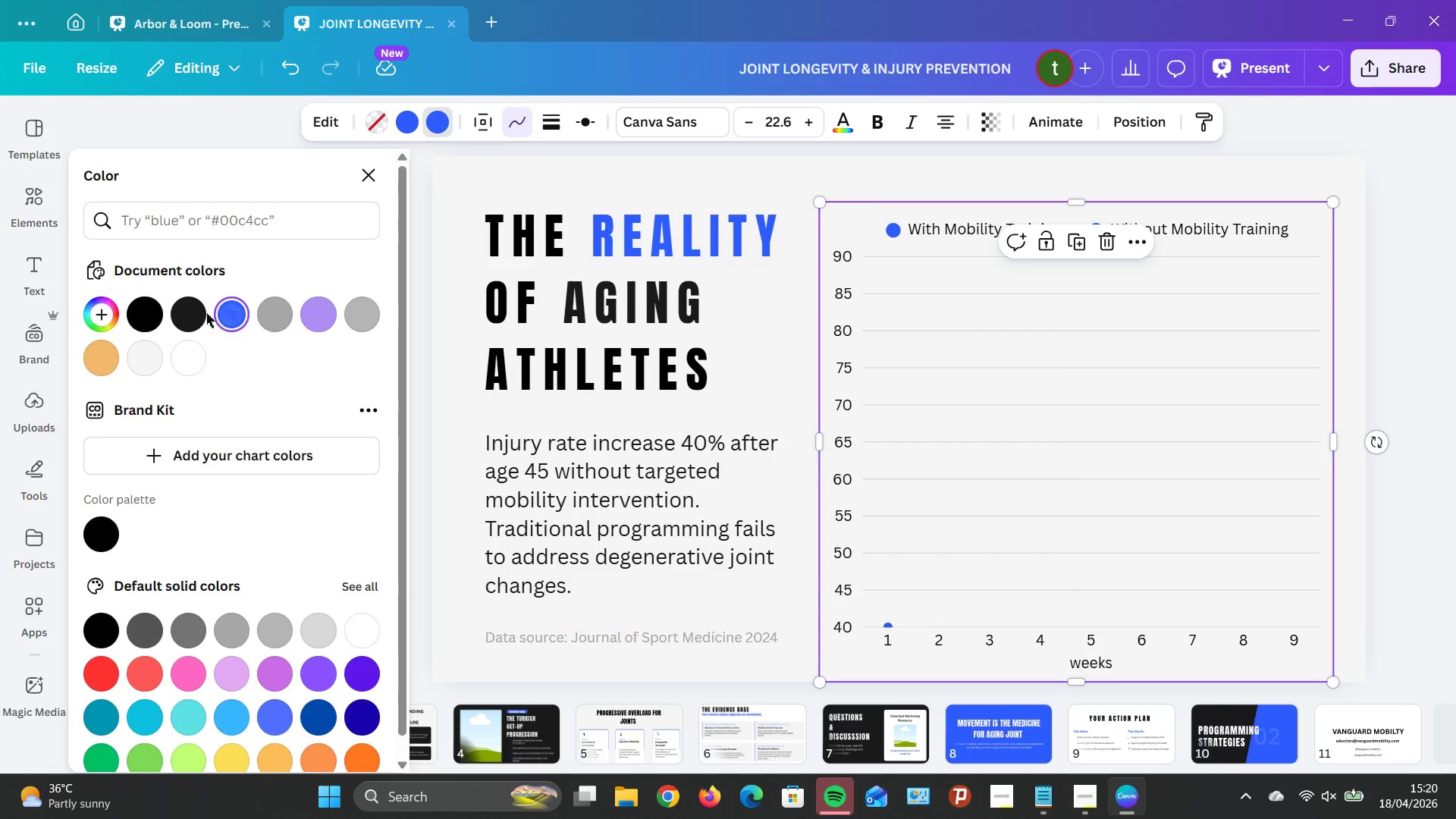 
left_click([192, 309])
 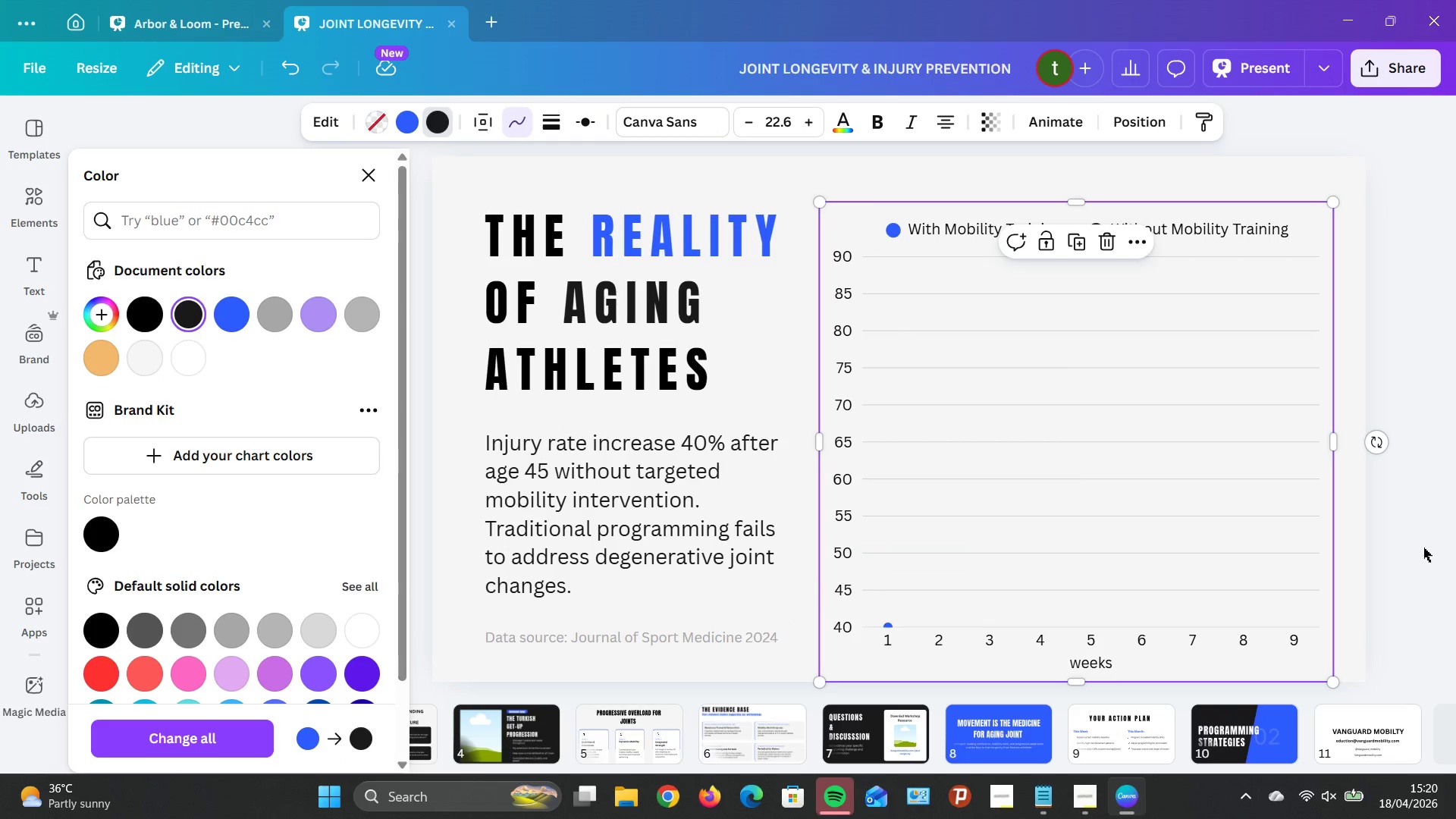 
scroll: coordinate [932, 450], scroll_direction: down, amount: 3.0
 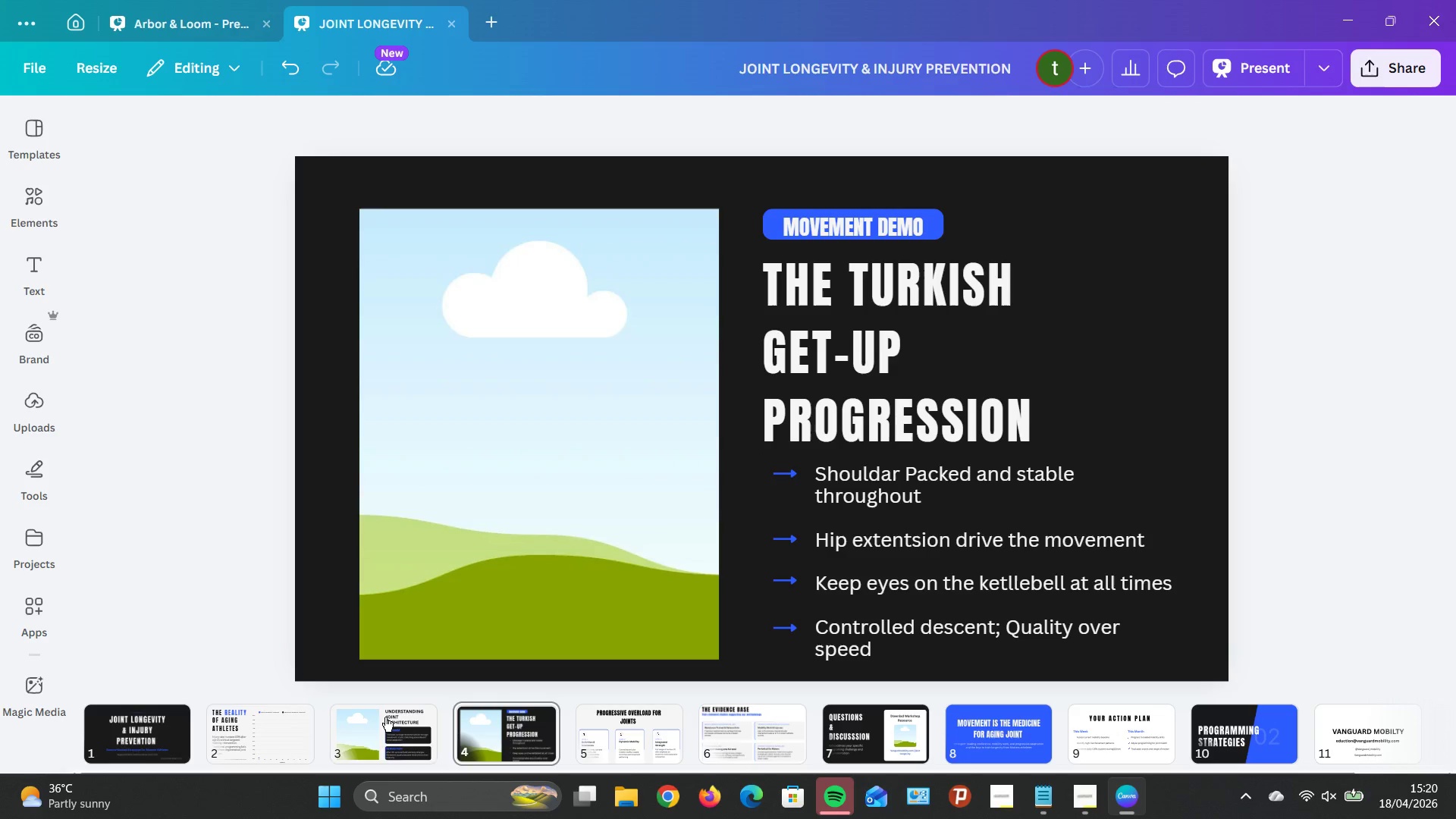 
left_click([382, 733])
 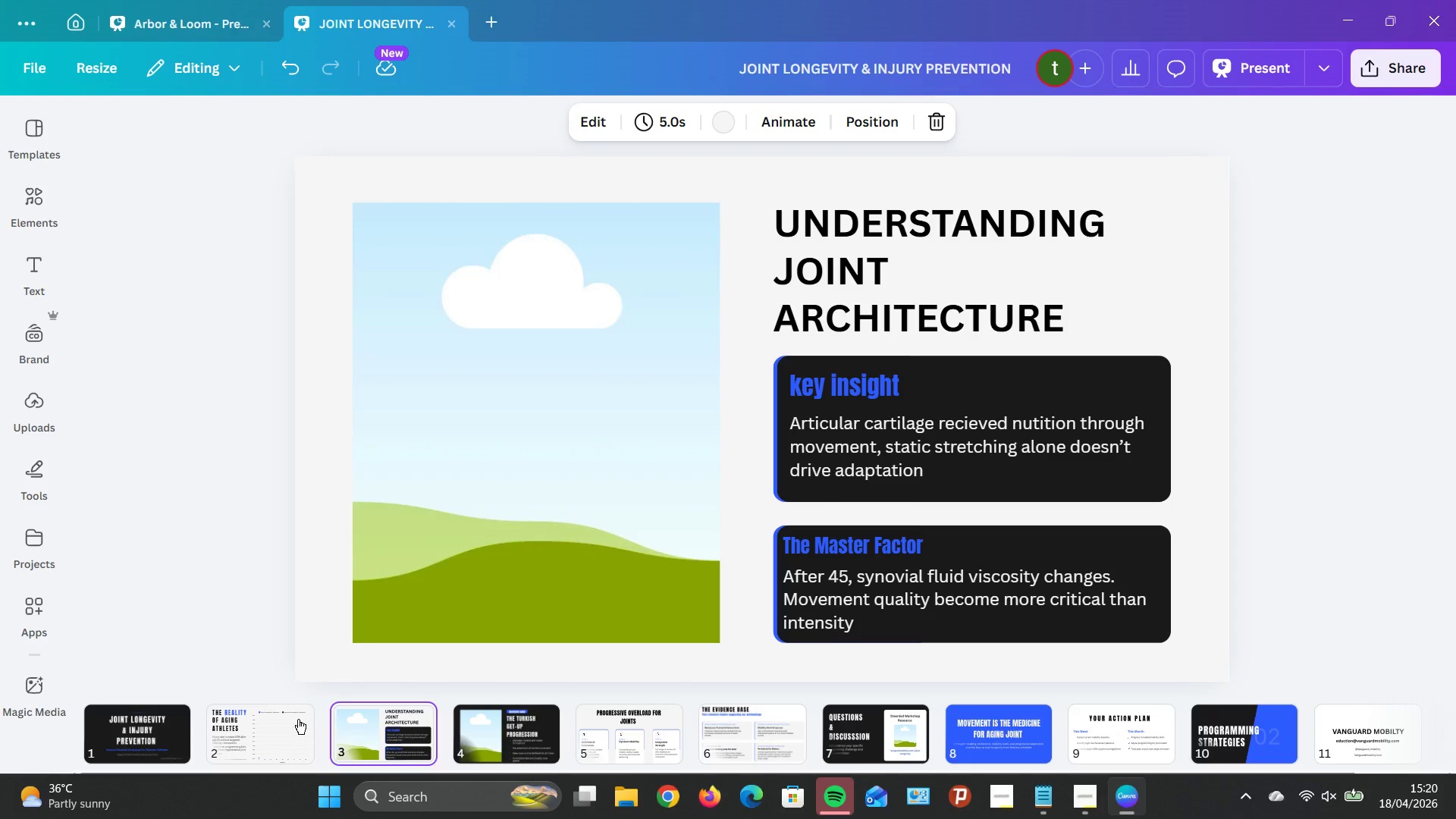 
left_click([298, 719])
 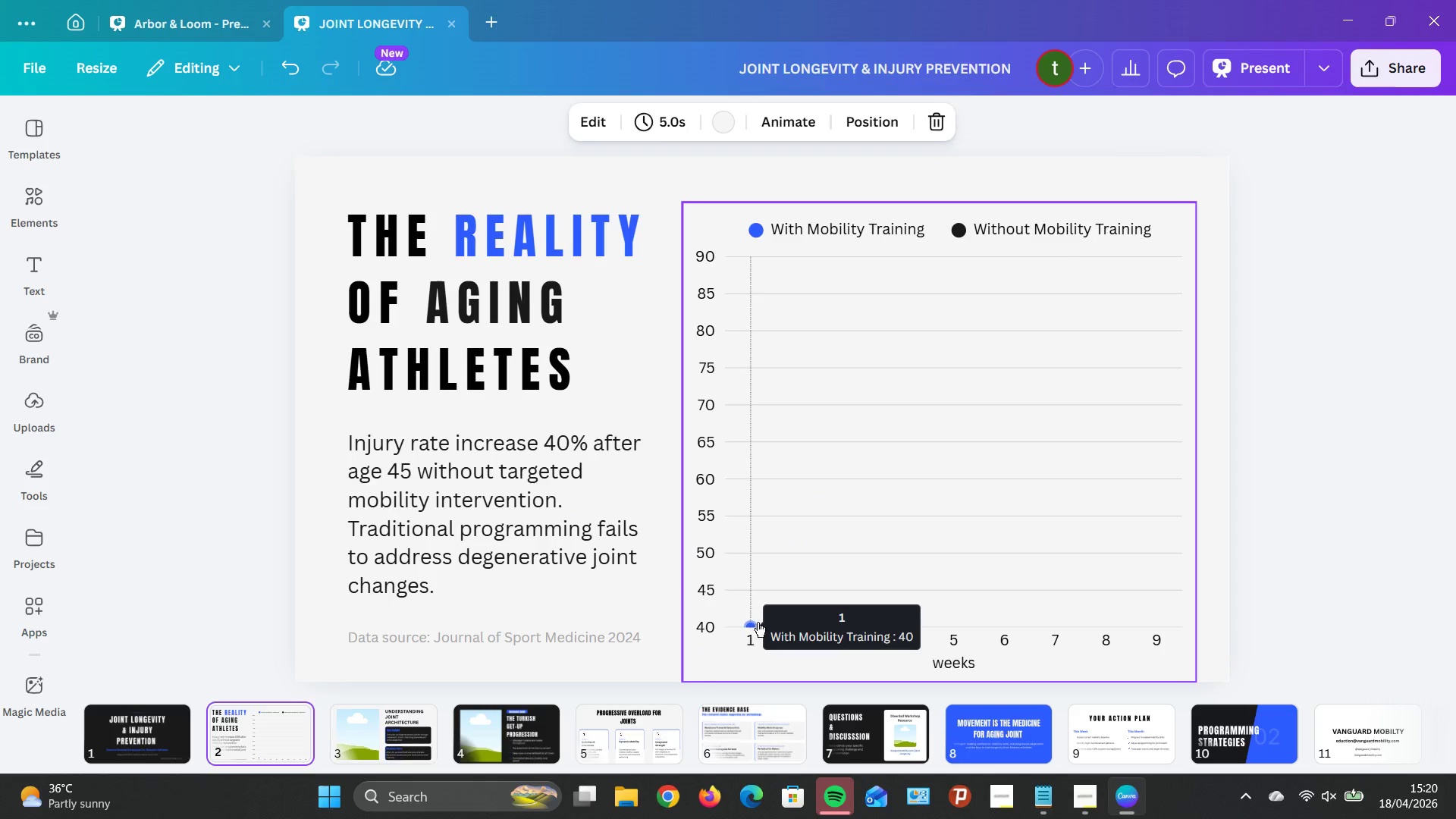 
left_click([834, 556])
 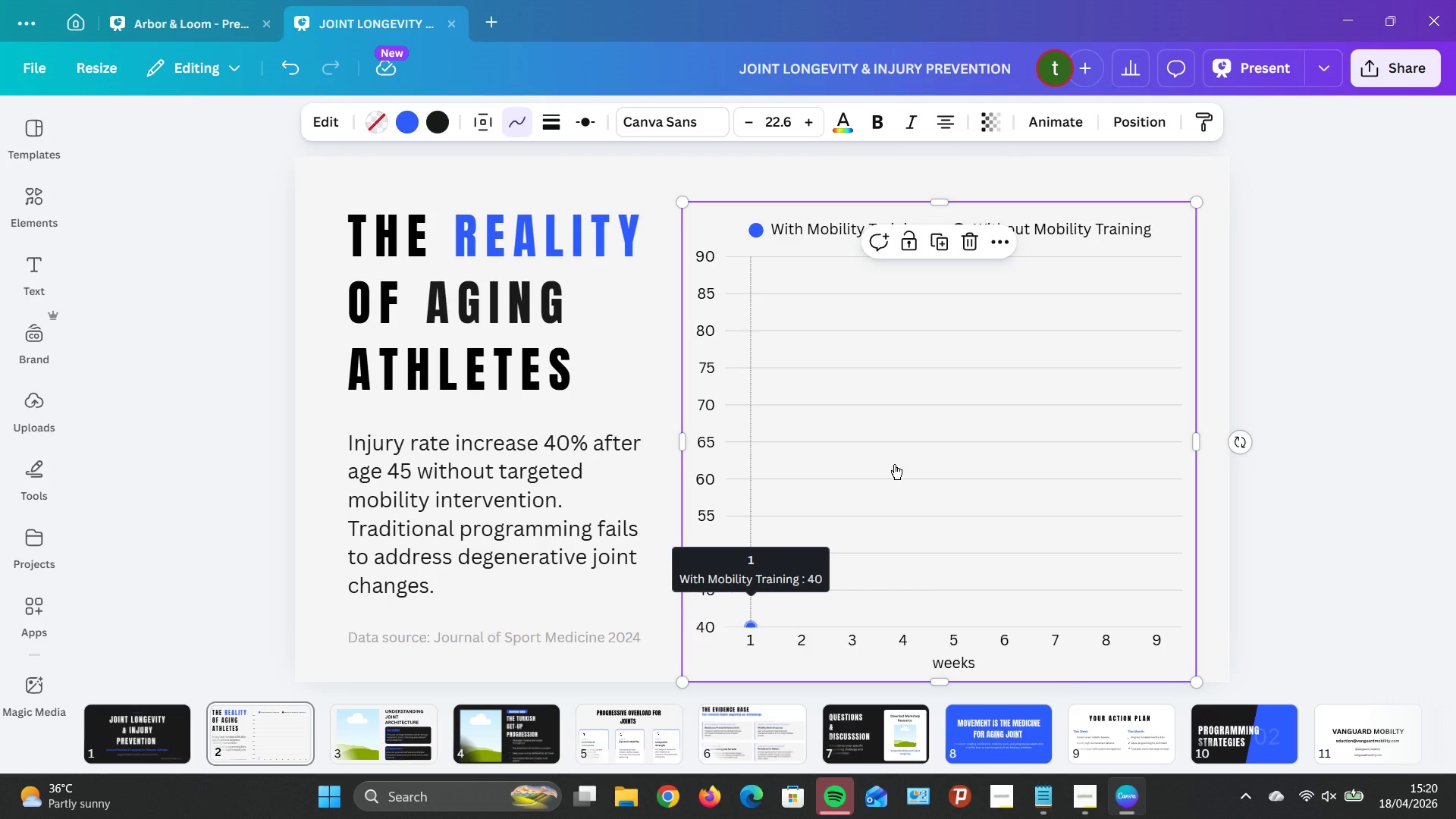 
wait(8.05)
 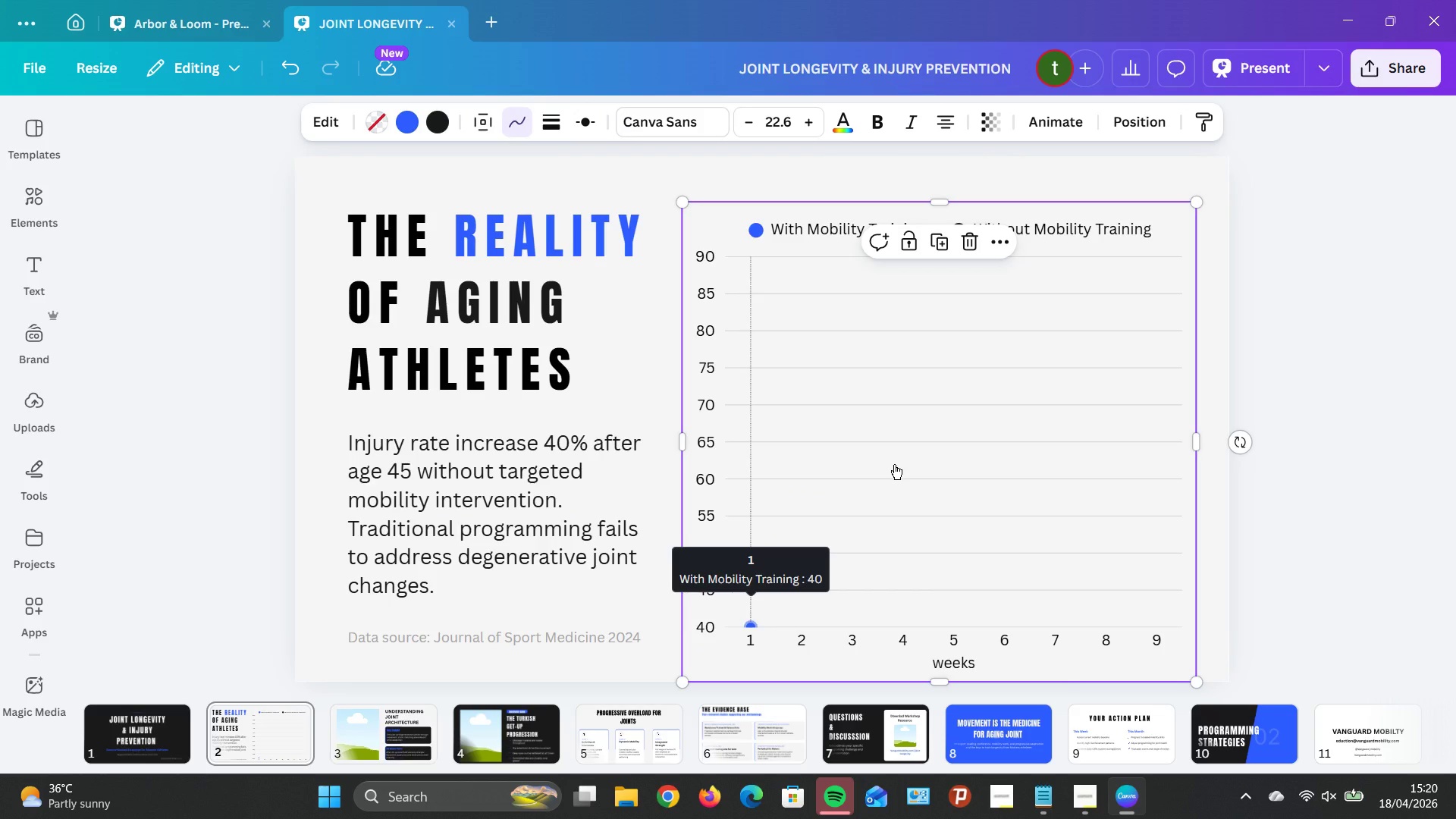 
left_click([236, 345])
 